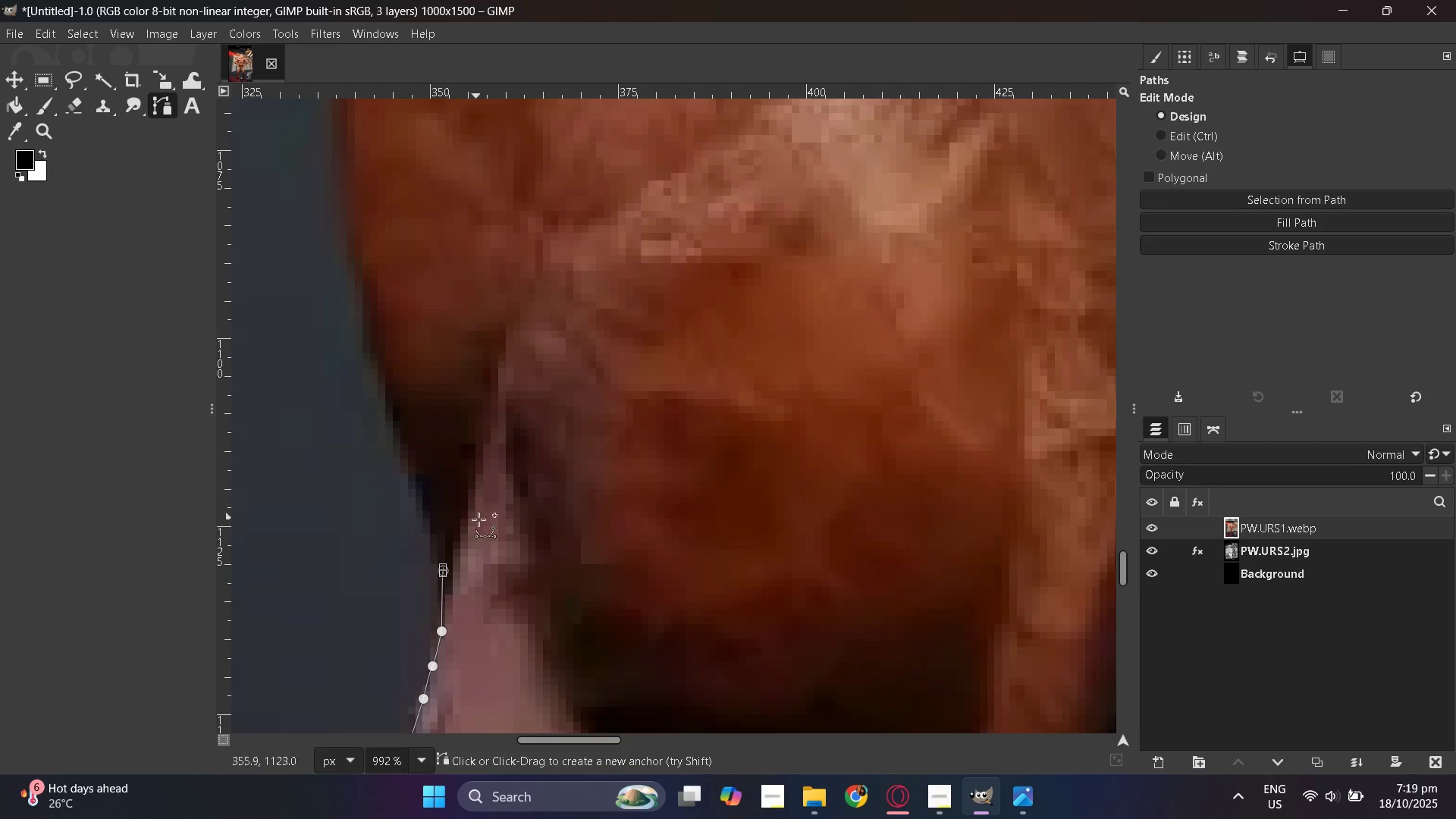 
key(Control+ControlLeft)
 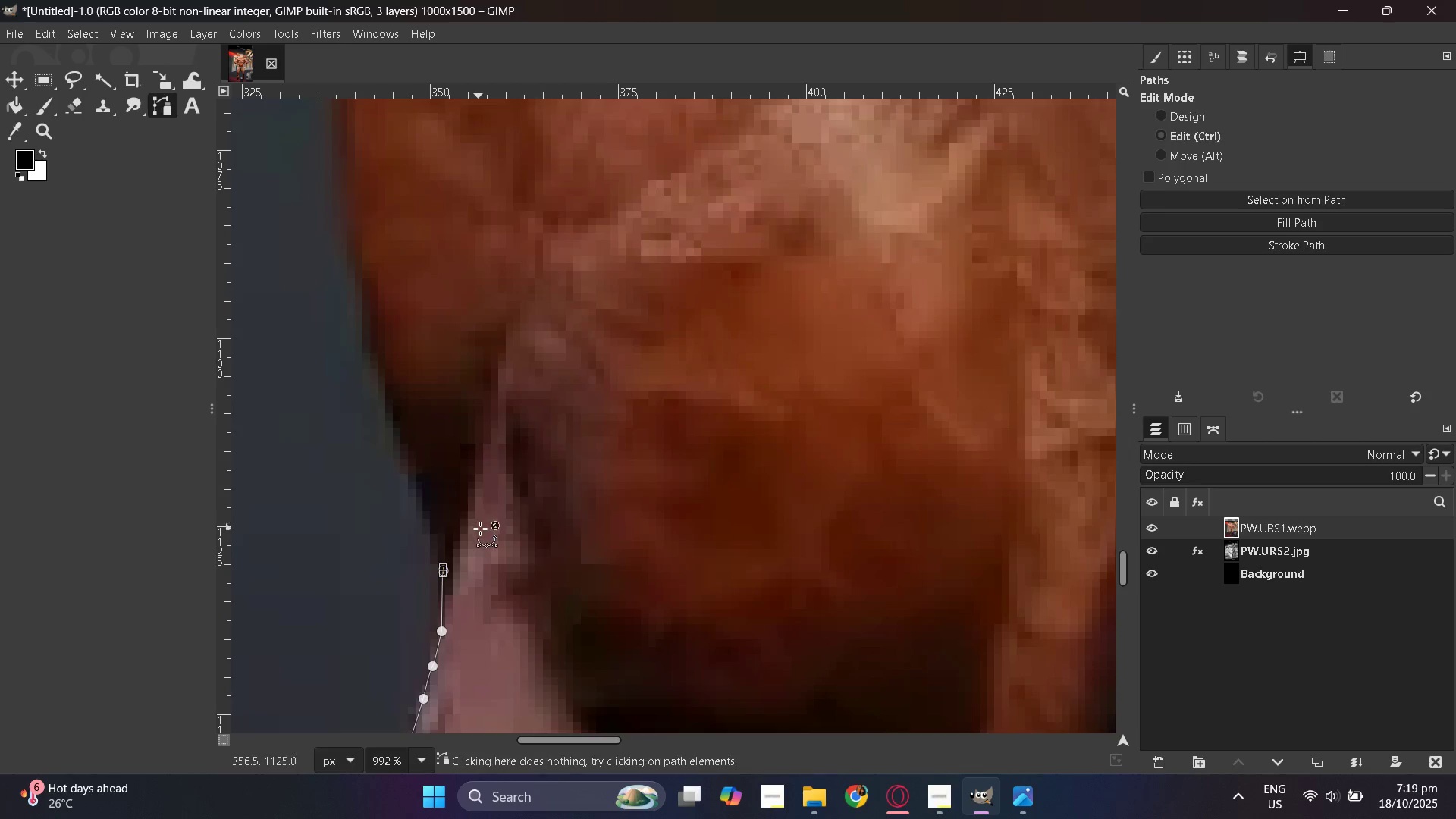 
key(Control+Z)
 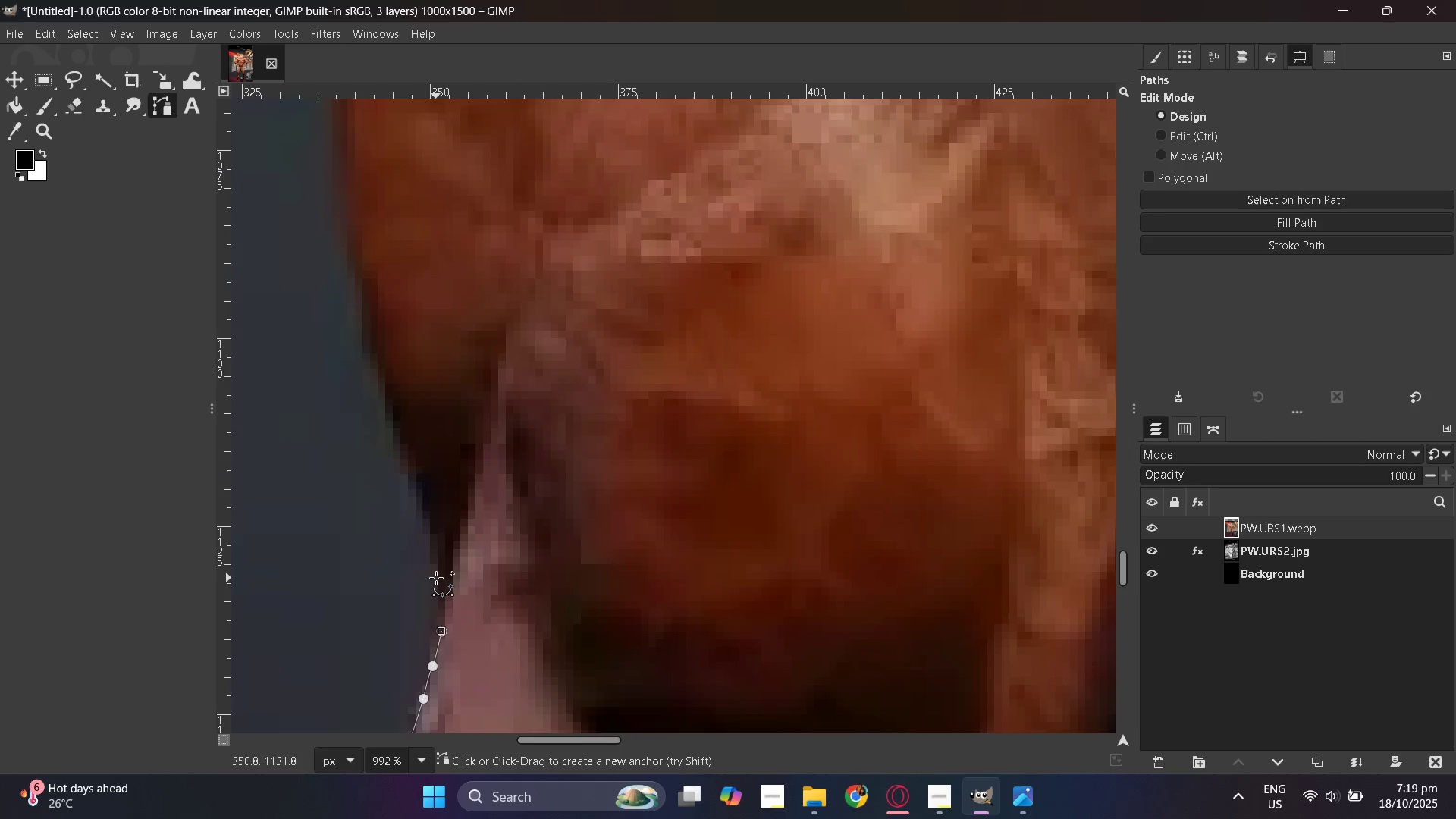 
left_click([438, 573])
 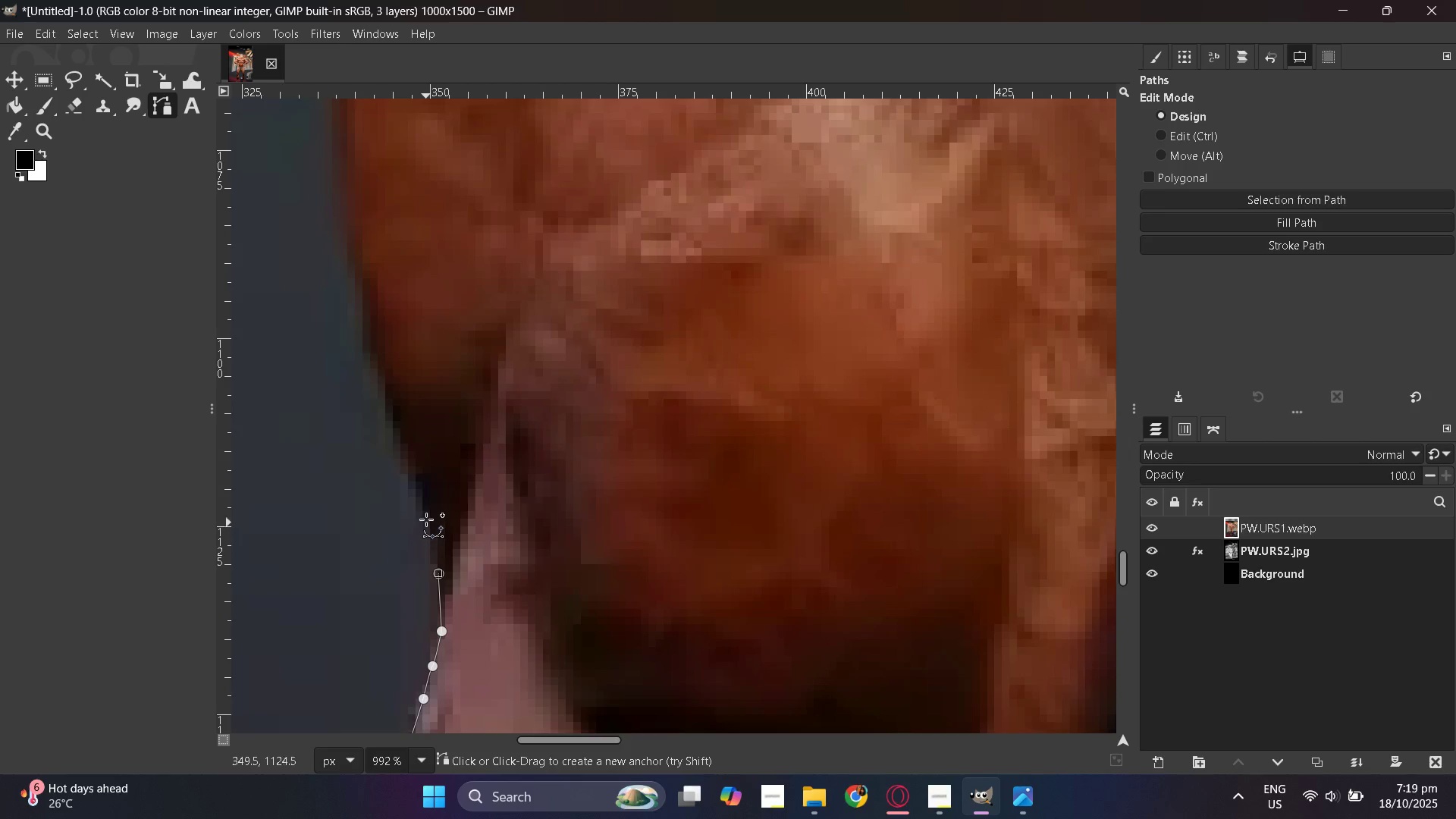 
left_click([425, 513])
 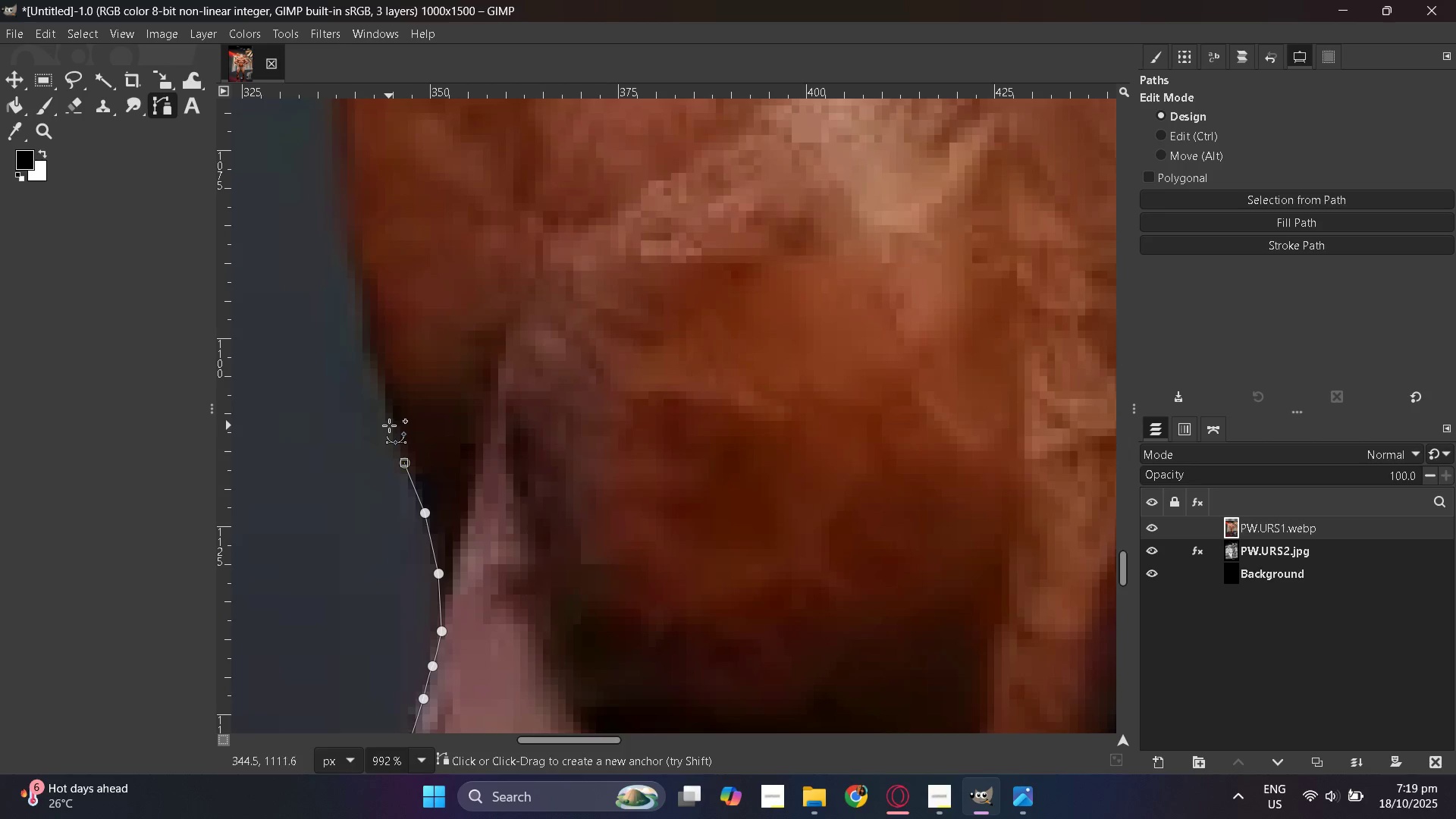 
left_click([389, 417])
 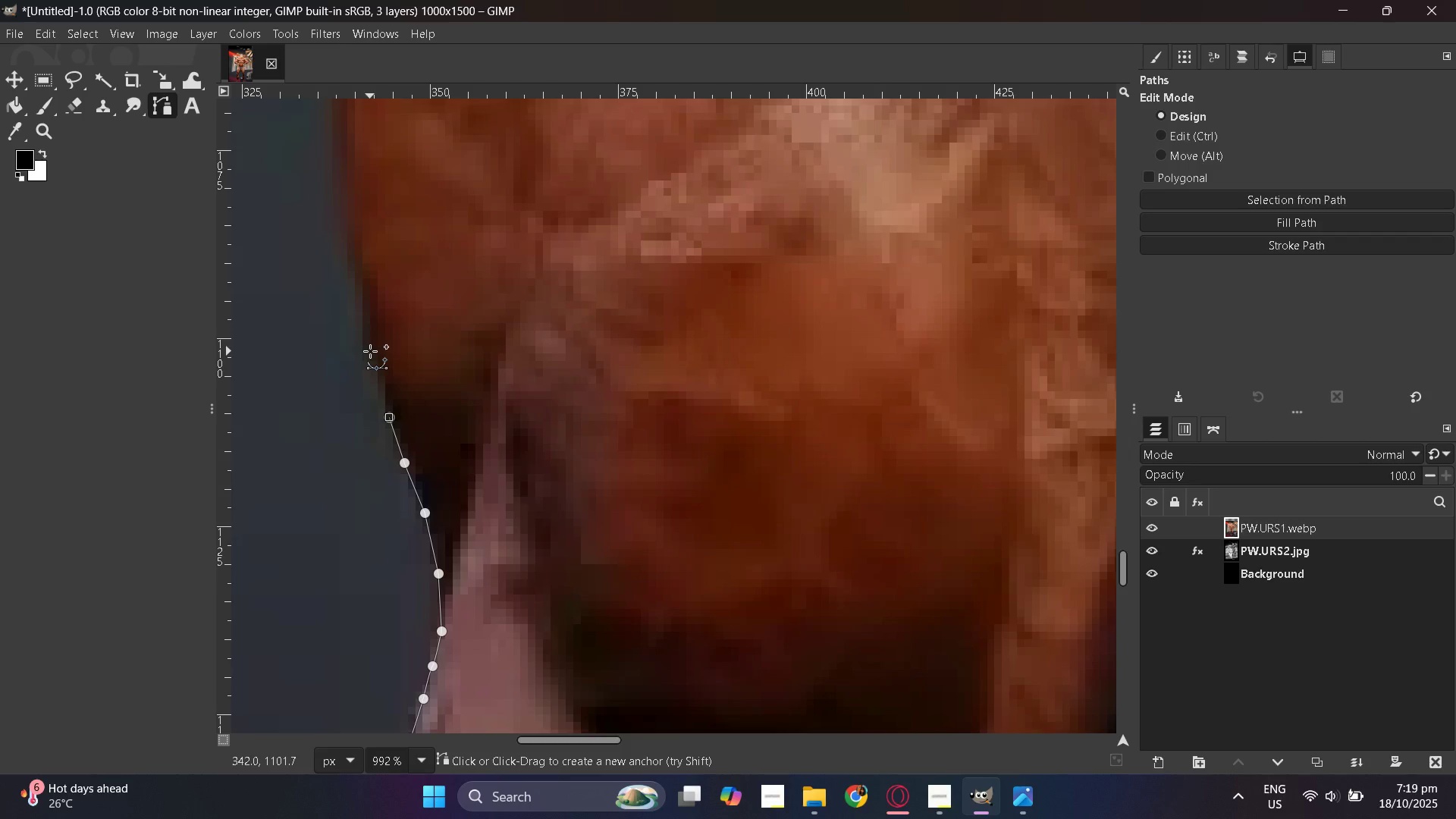 
left_click([367, 353])
 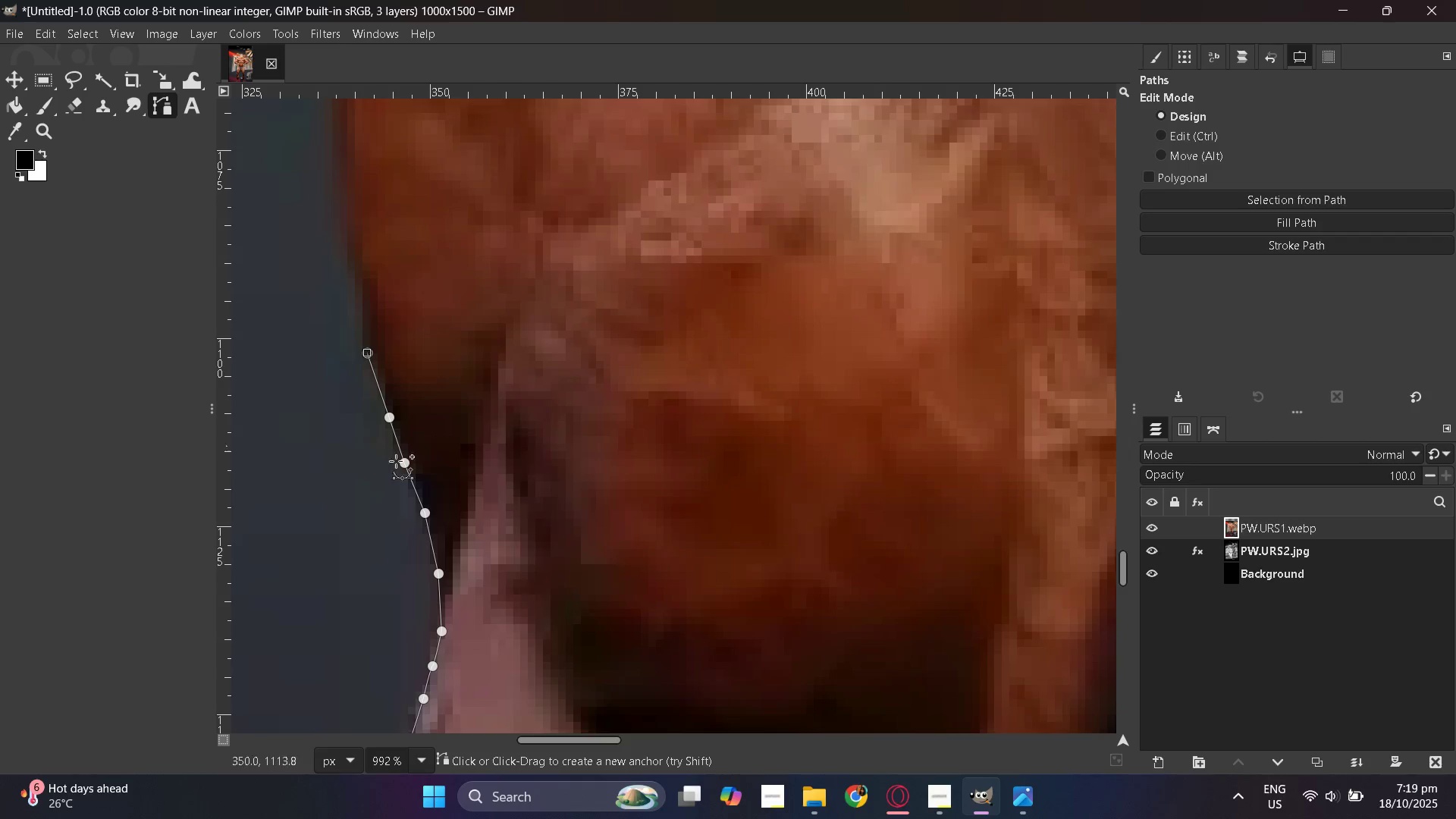 
scroll: coordinate [396, 463], scroll_direction: up, amount: 3.0
 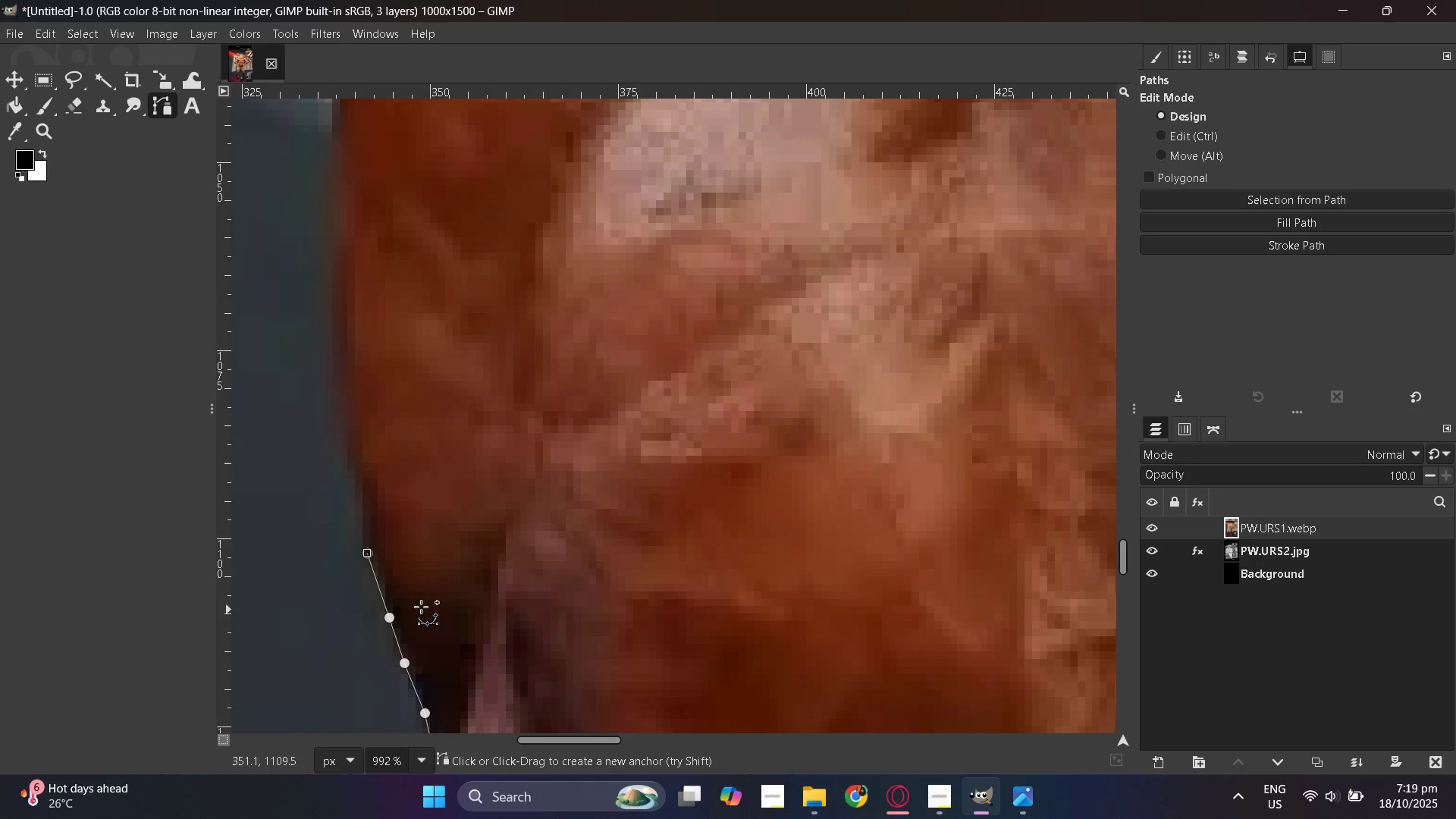 
key(Control+ControlLeft)
 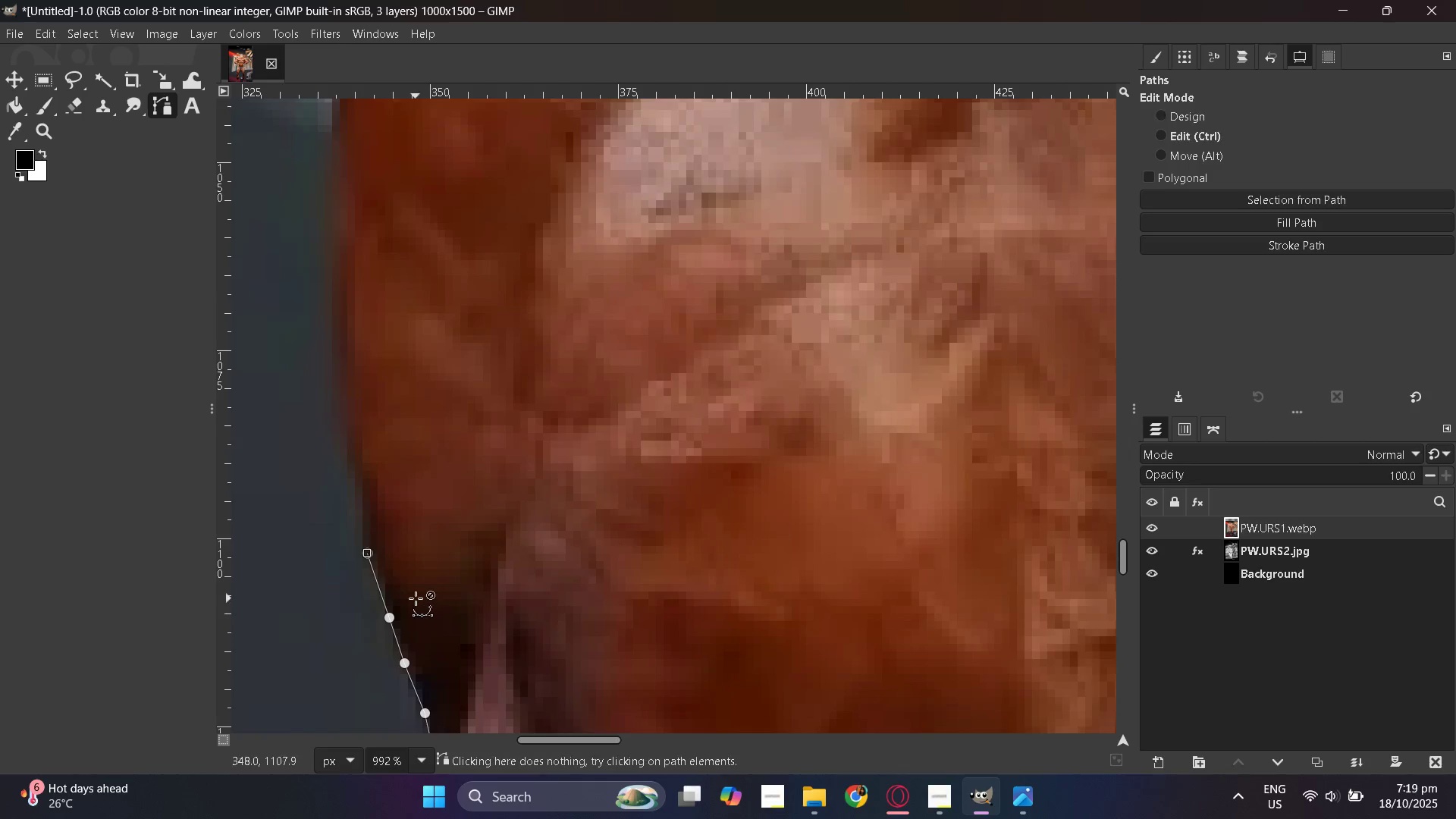 
scroll: coordinate [416, 598], scroll_direction: down, amount: 1.0
 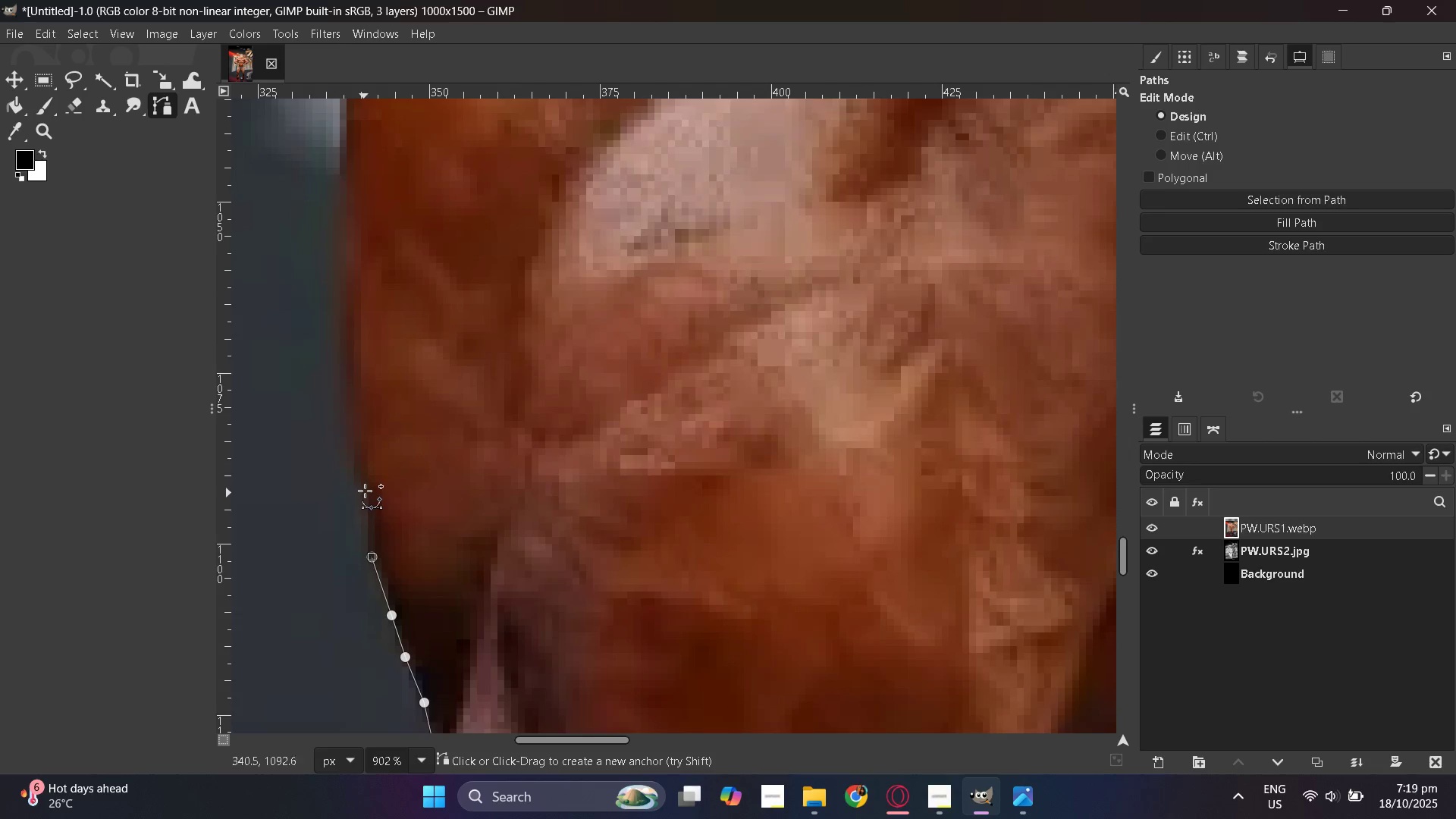 
left_click([365, 491])
 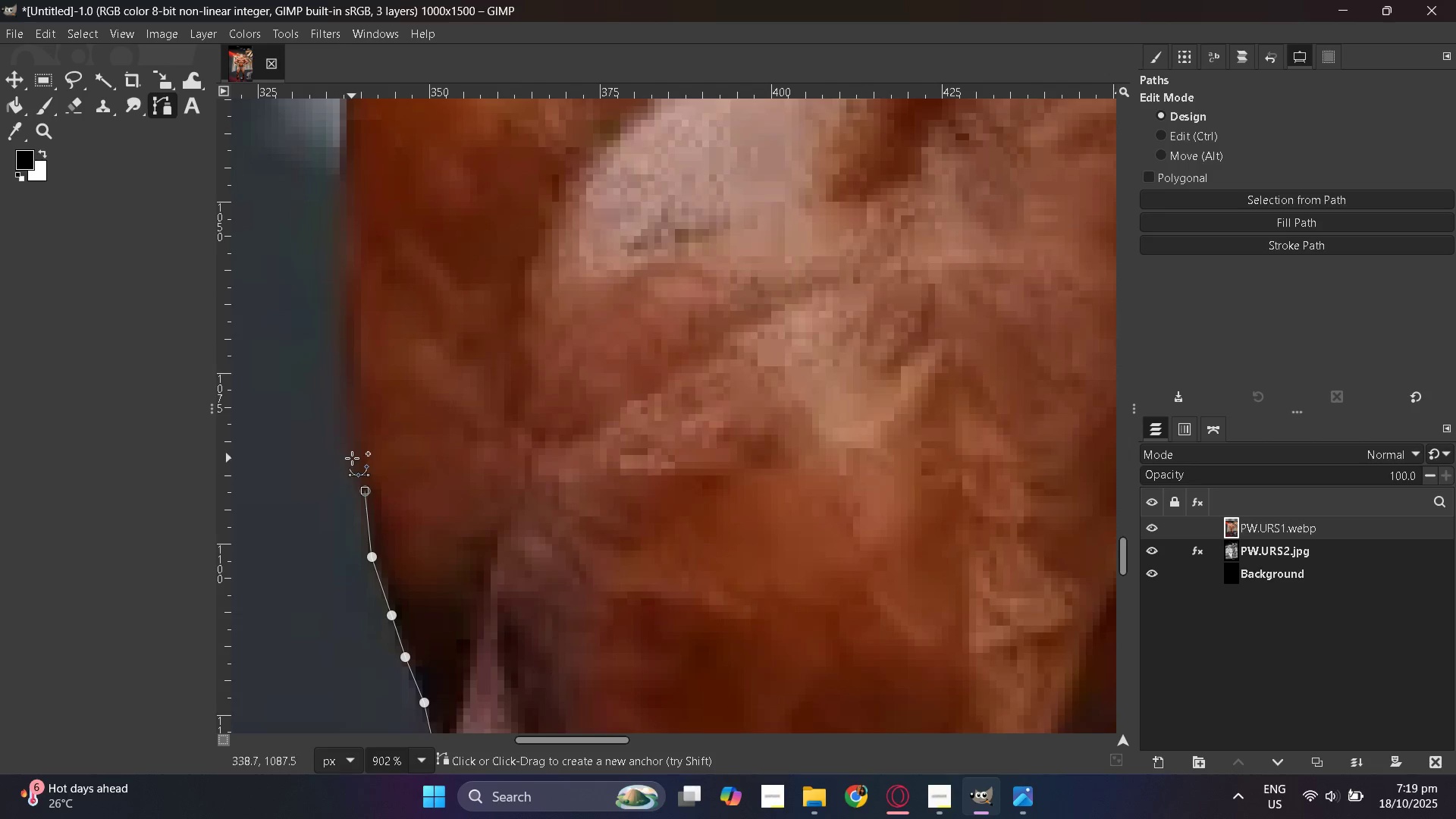 
left_click([352, 456])
 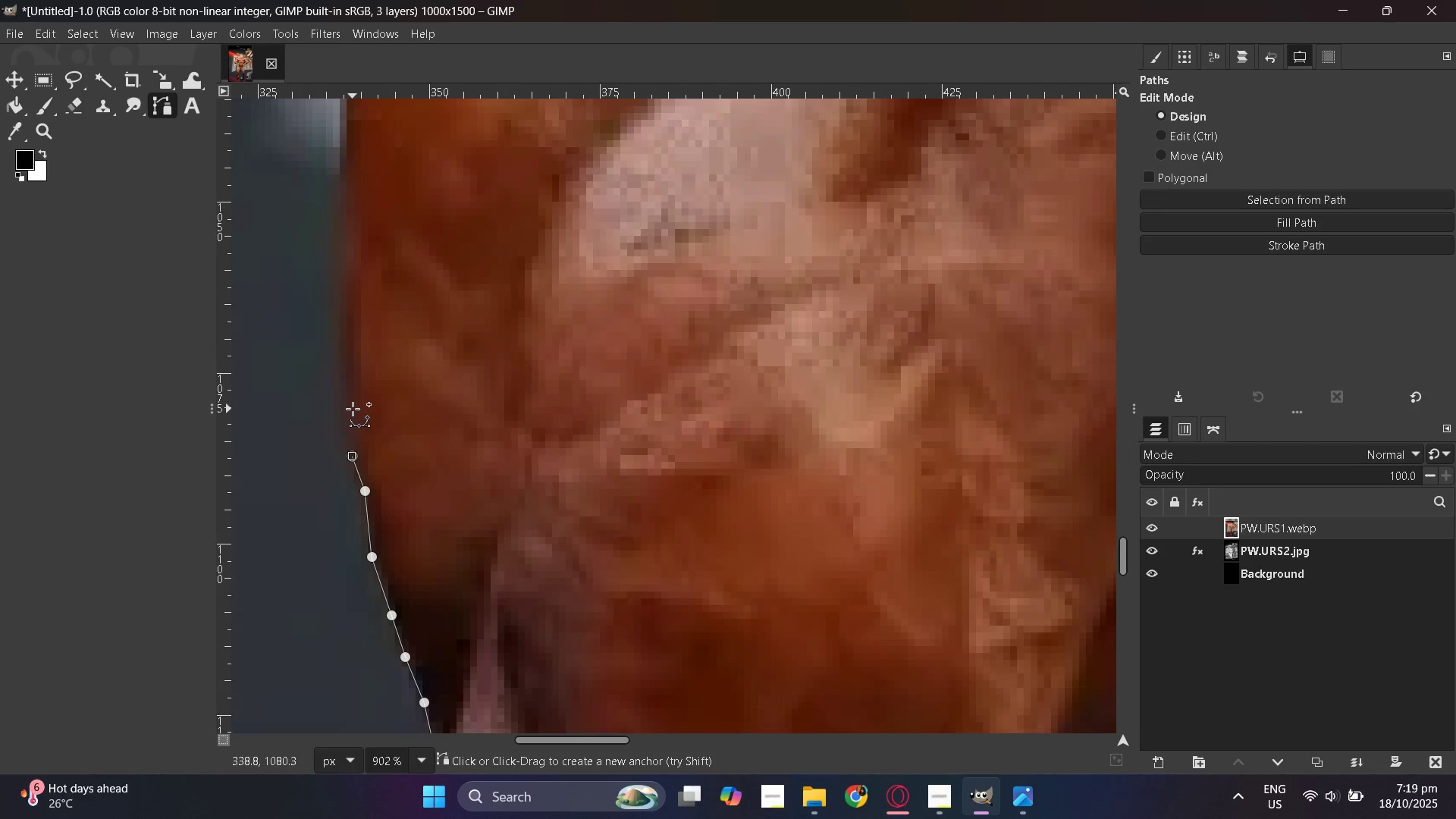 
scroll: coordinate [359, 394], scroll_direction: up, amount: 2.0
 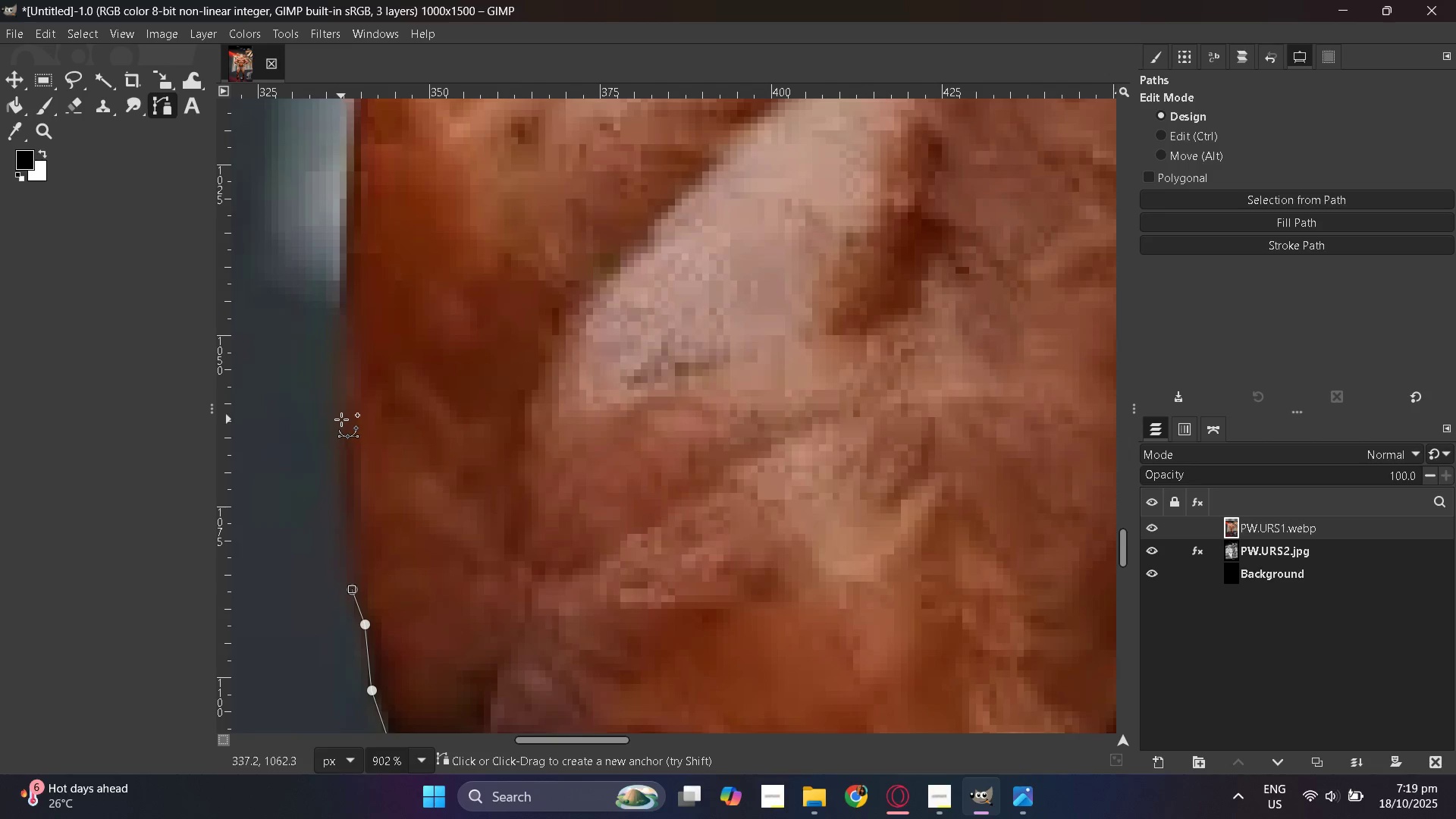 
left_click([339, 420])
 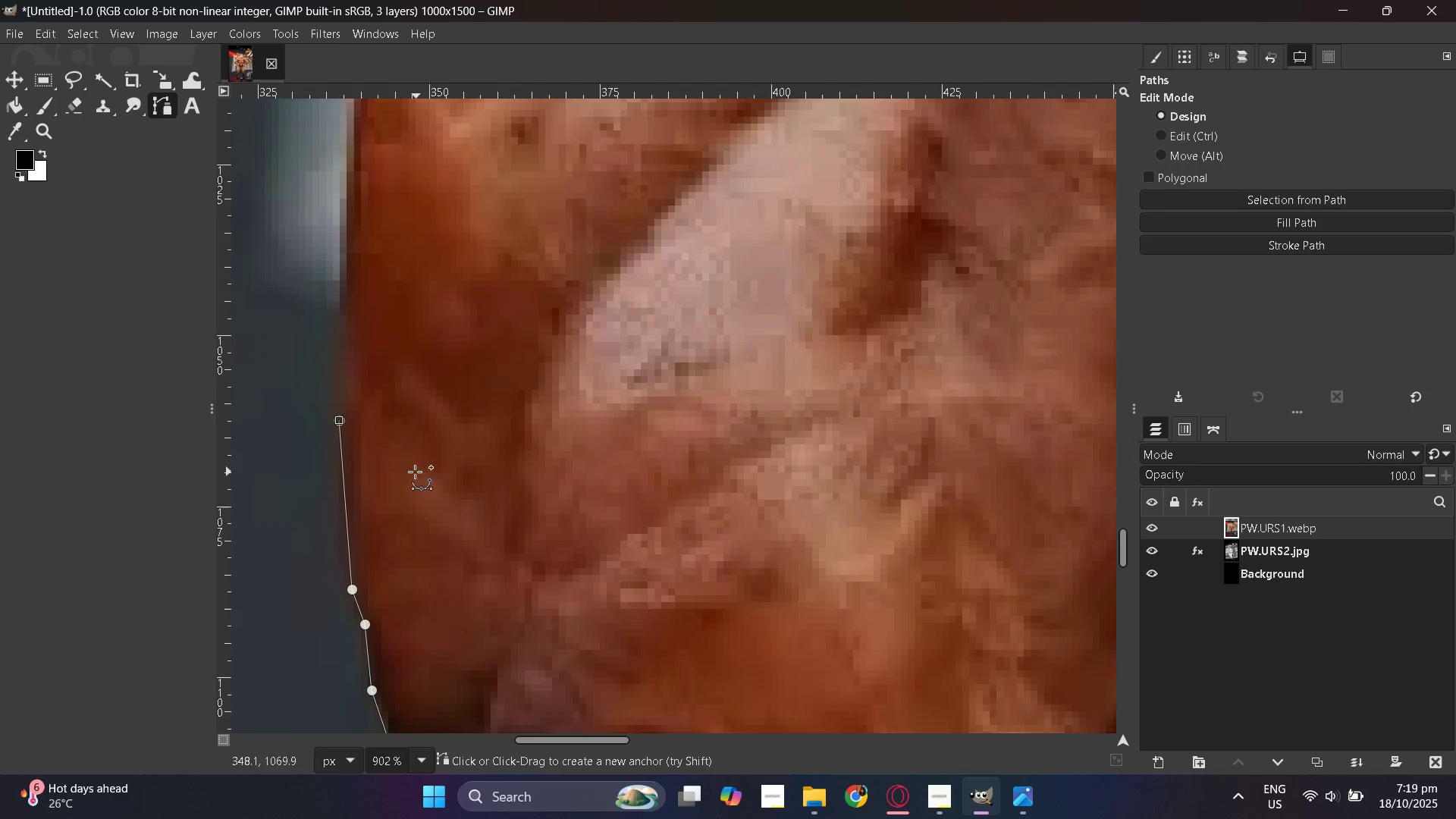 
scroll: coordinate [406, 474], scroll_direction: up, amount: 1.0
 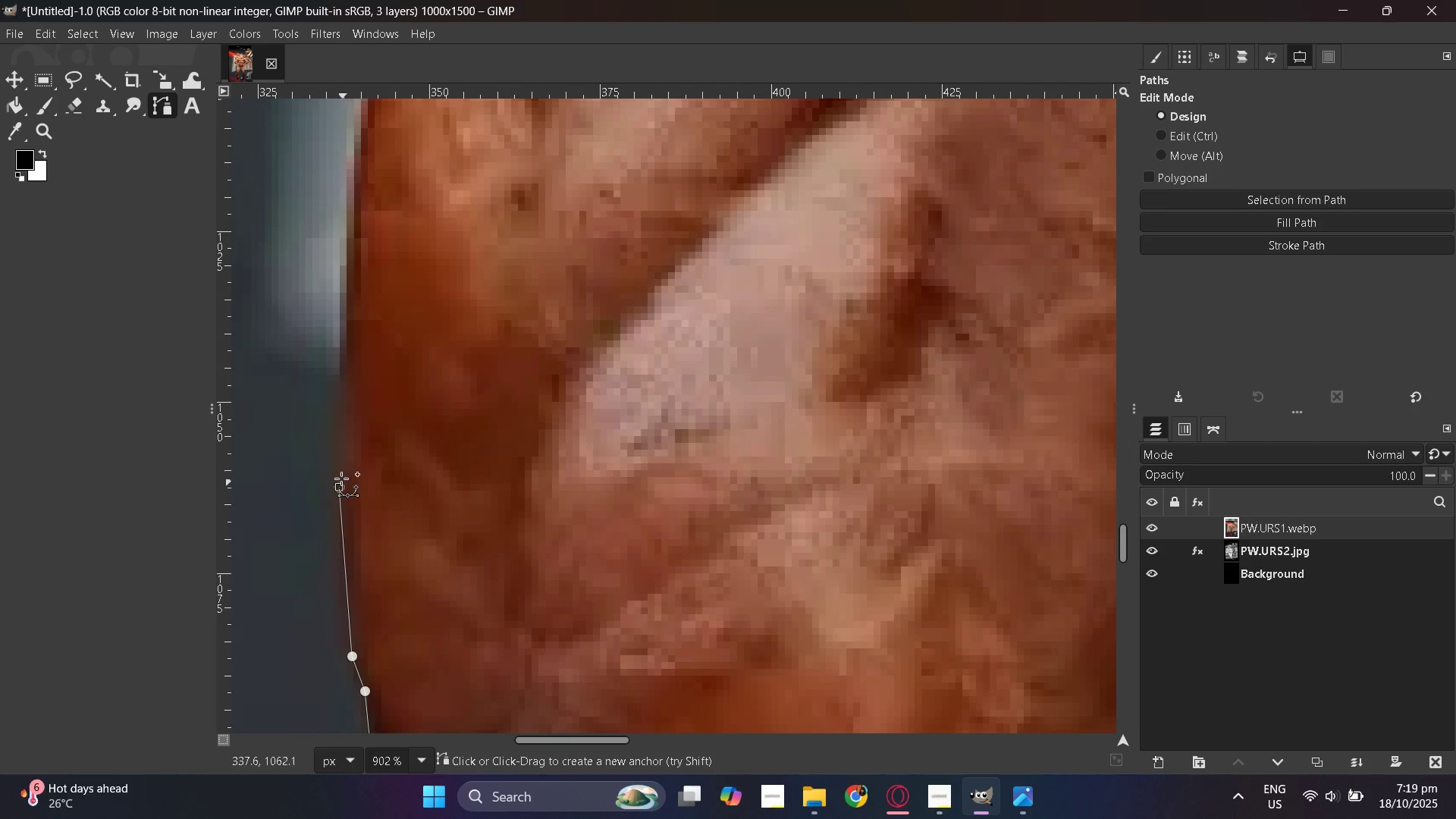 
hold_key(key=ControlLeft, duration=0.95)
scroll: coordinate [410, 500], scroll_direction: down, amount: 4.0
 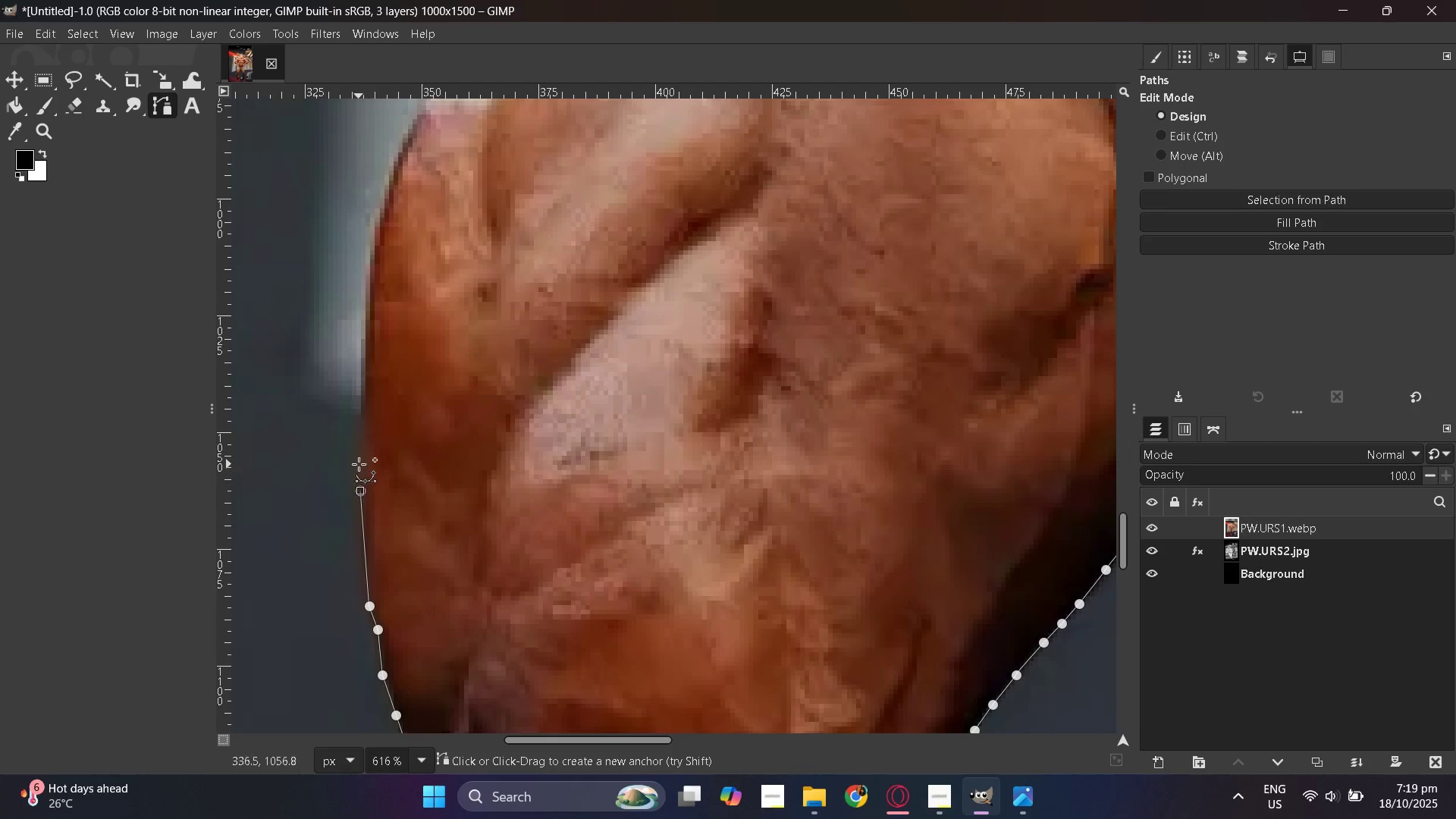 
hold_key(key=ControlLeft, duration=0.55)
scroll: coordinate [387, 477], scroll_direction: up, amount: 7.0
 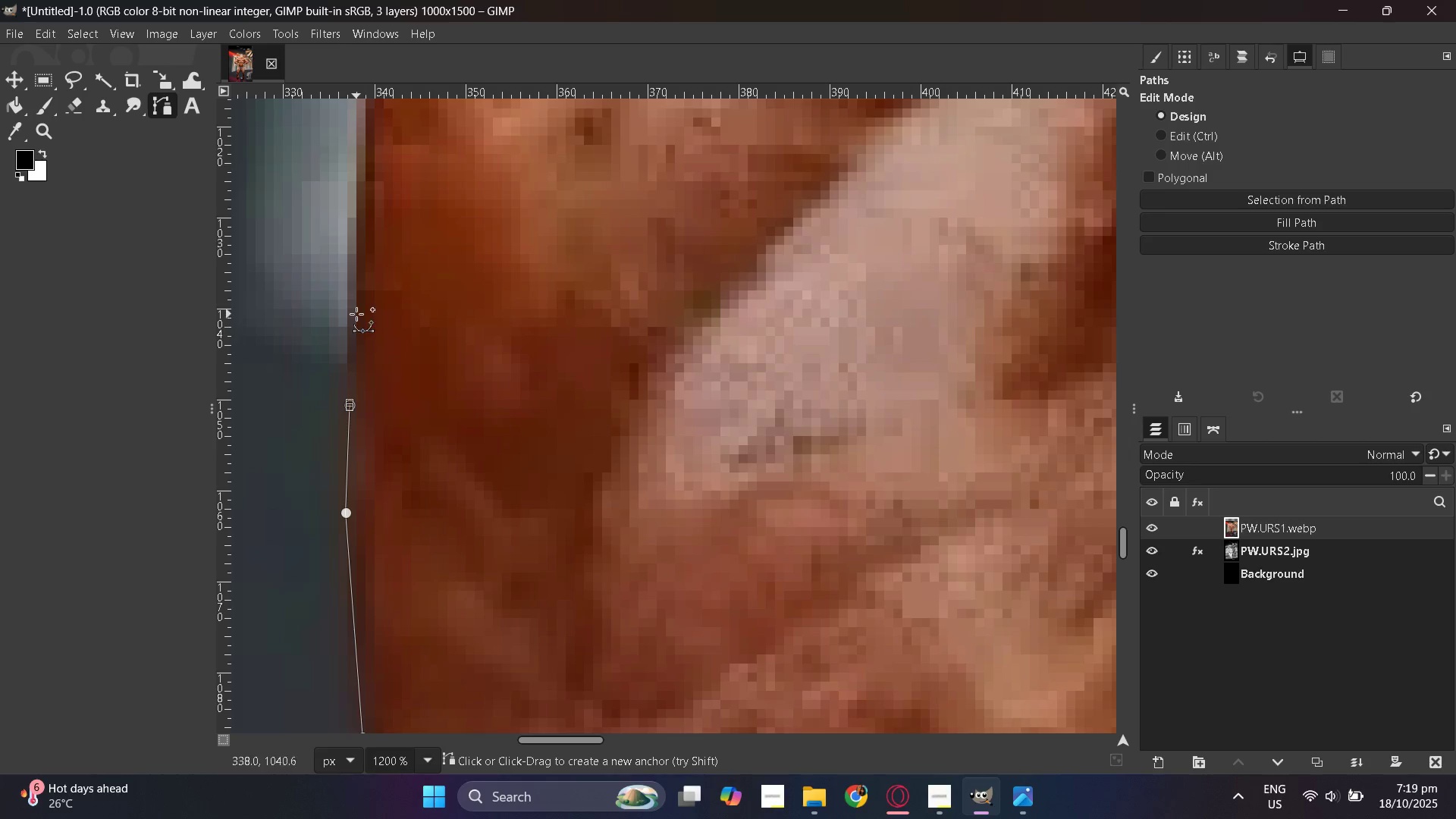 
left_click([356, 304])
 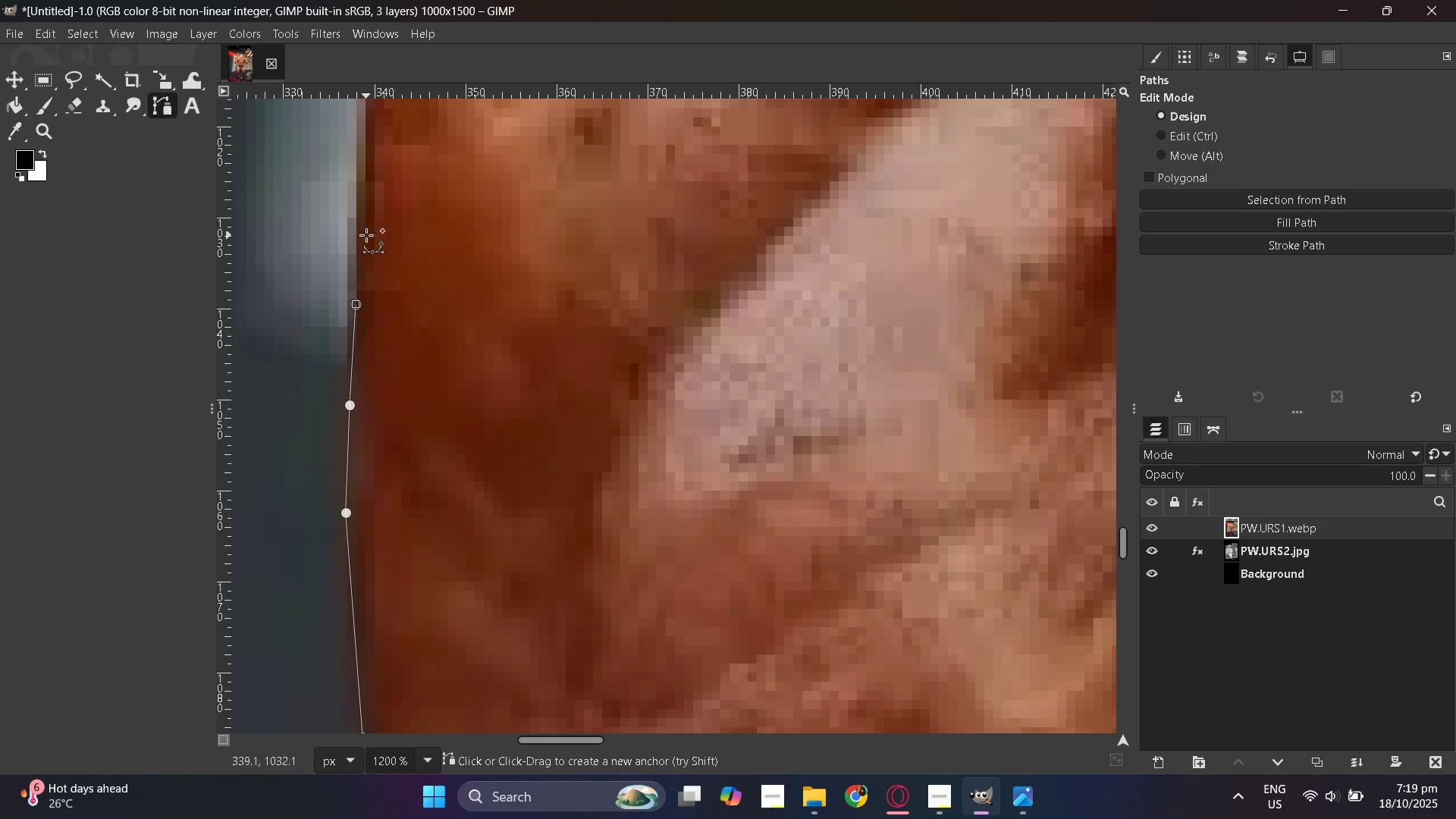 
scroll: coordinate [372, 413], scroll_direction: up, amount: 3.0
 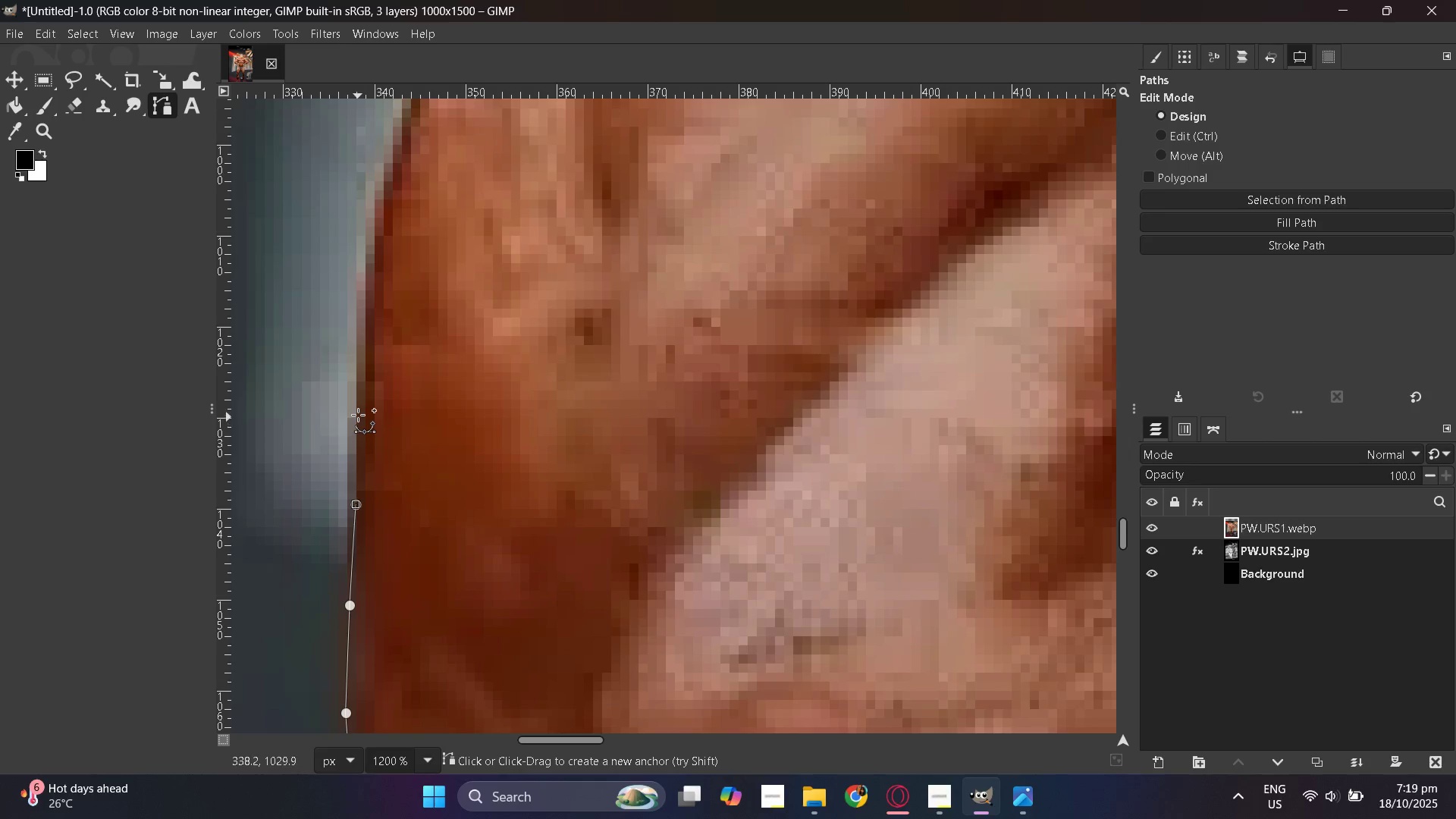 
left_click([358, 413])
 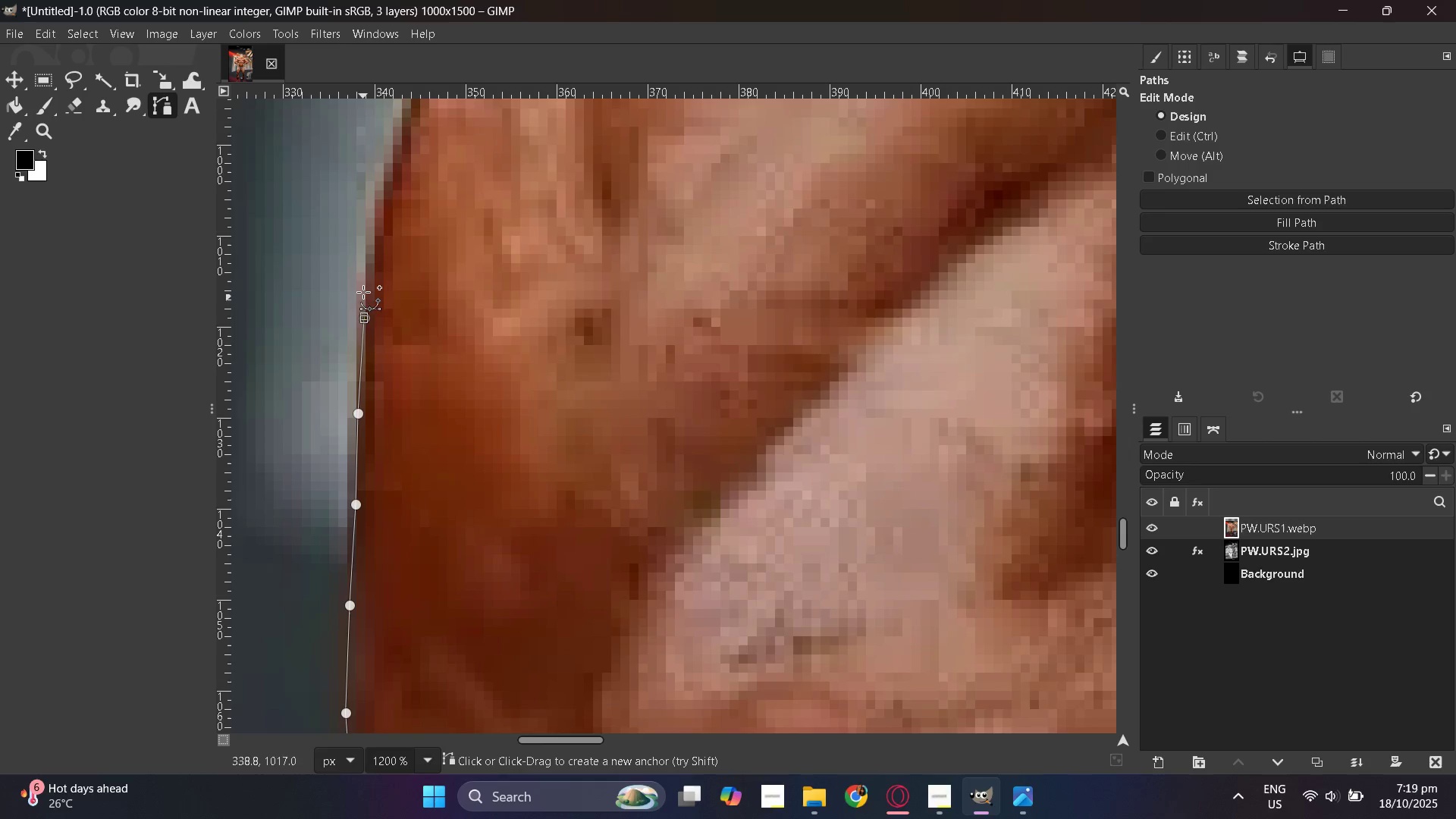 
key(Control+ControlLeft)
 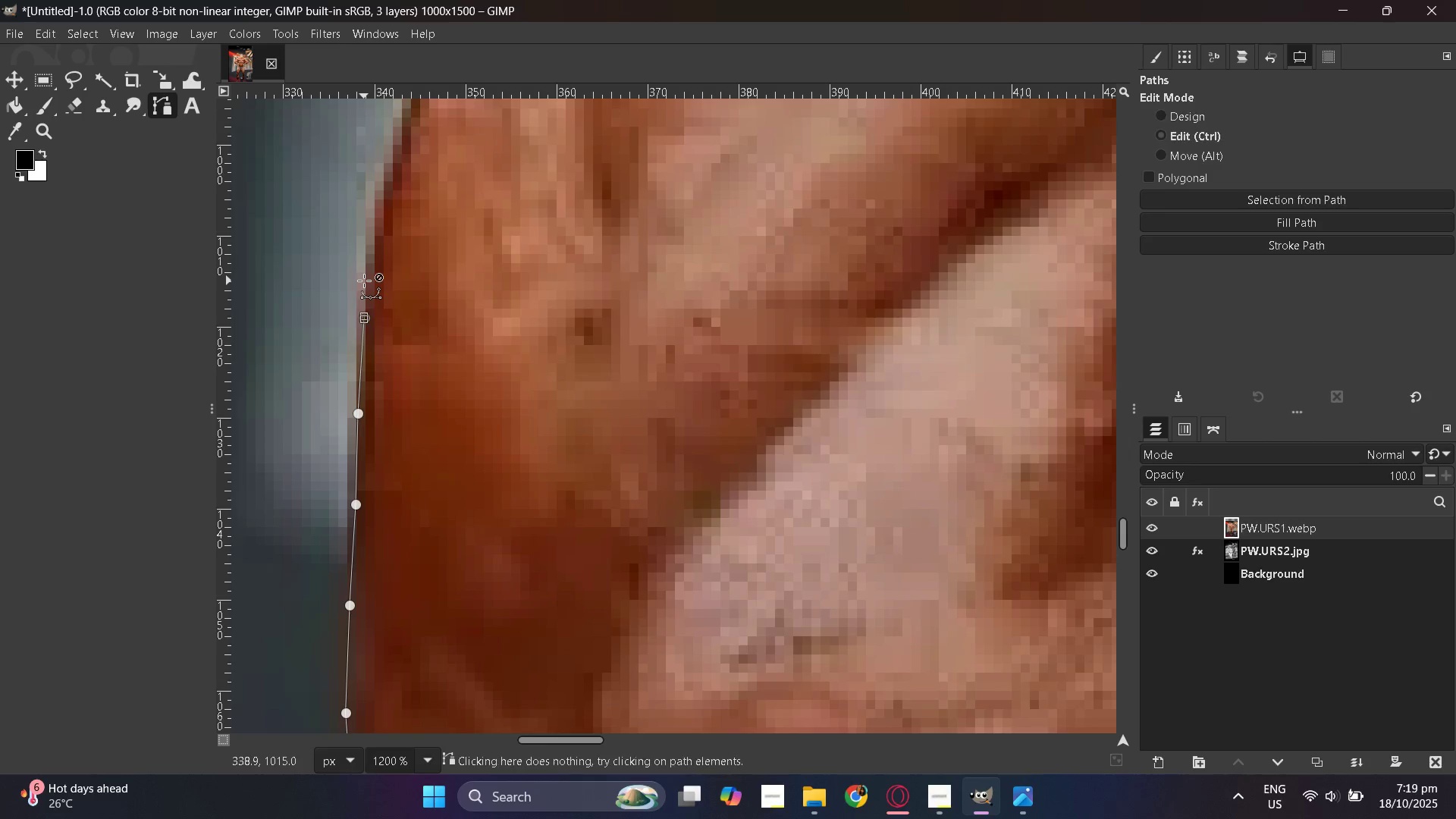 
key(Control+Z)
 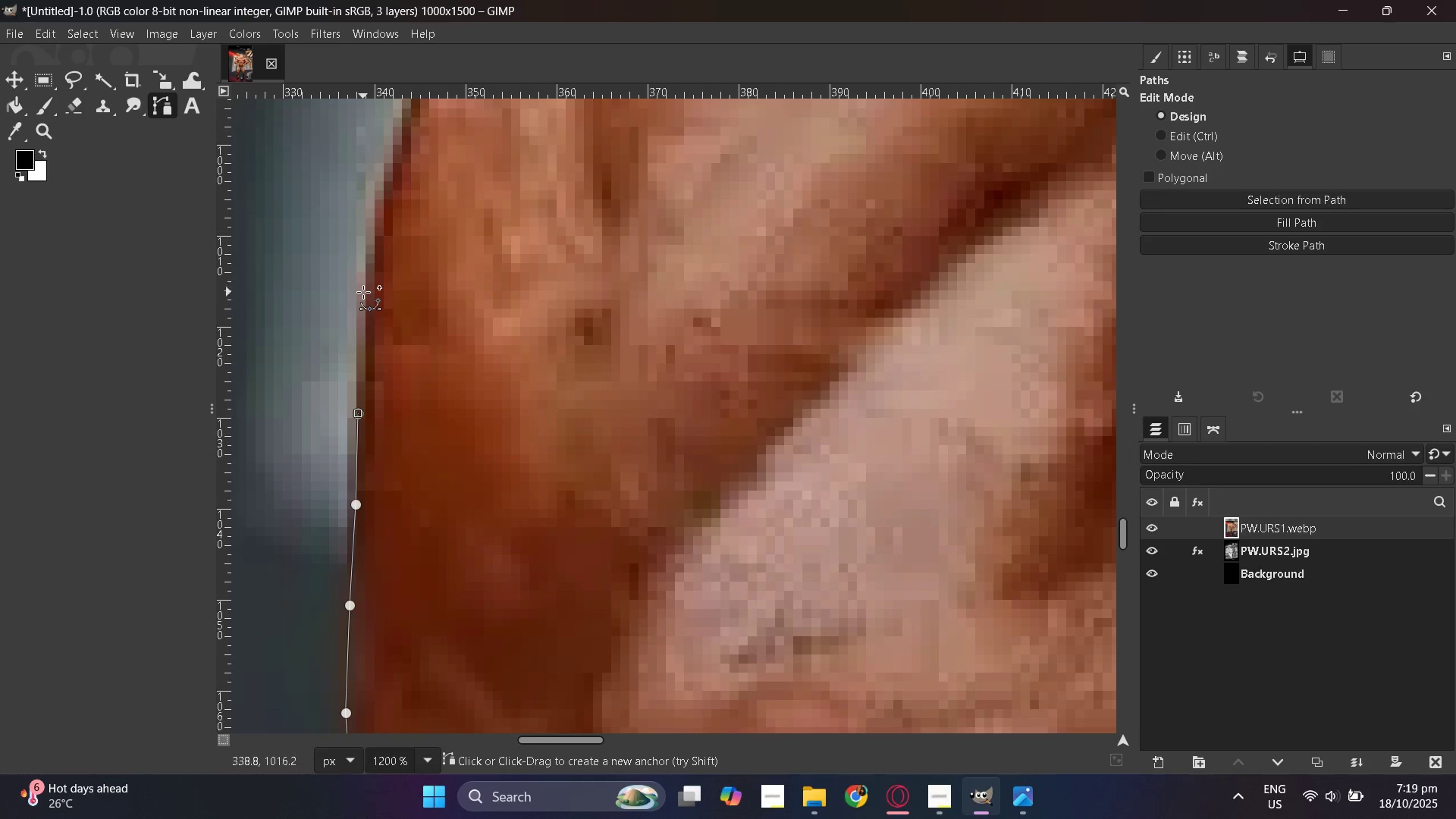 
left_click([363, 292])
 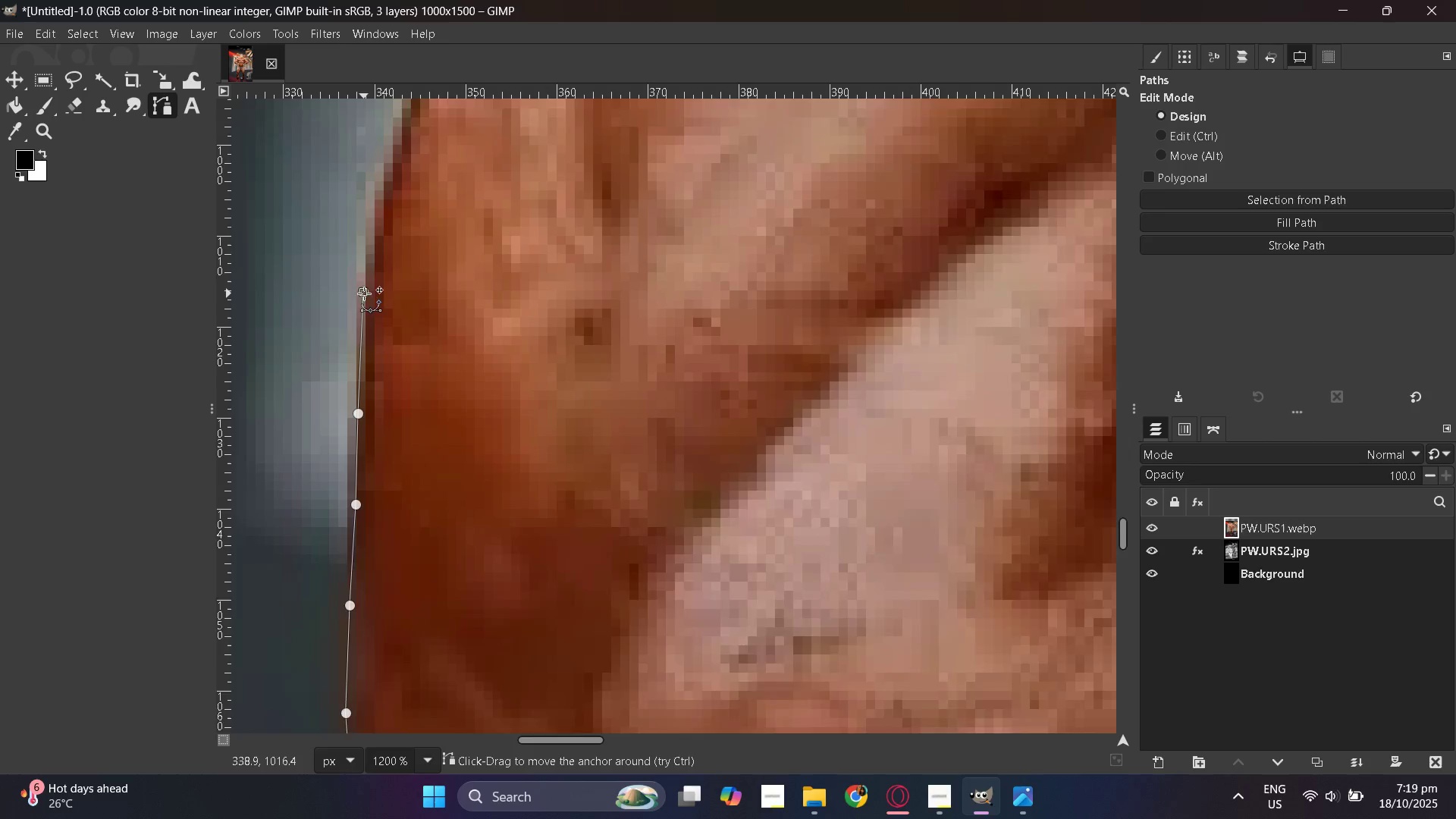 
scroll: coordinate [373, 294], scroll_direction: up, amount: 3.0
 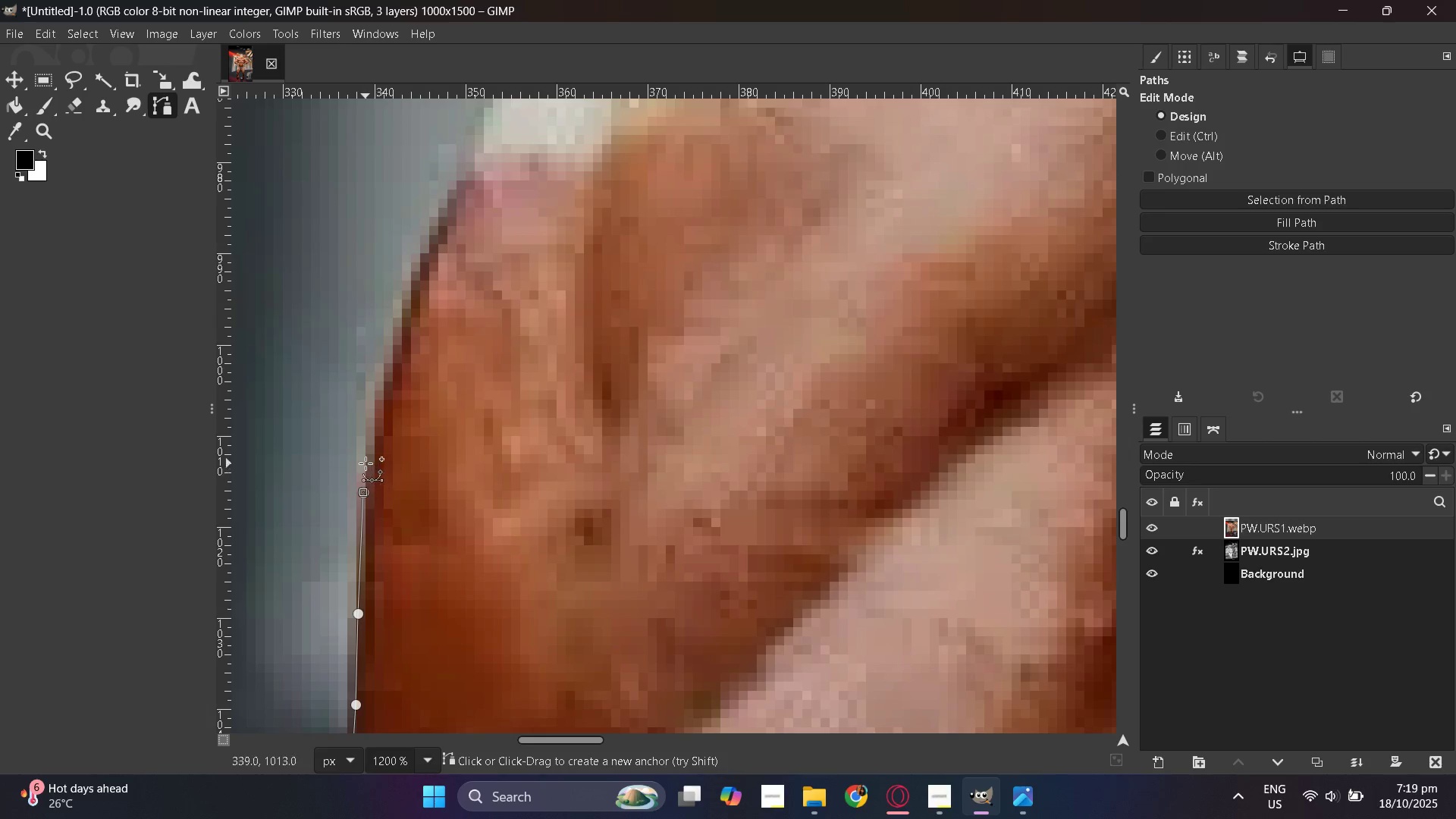 
key(Control+ControlLeft)
 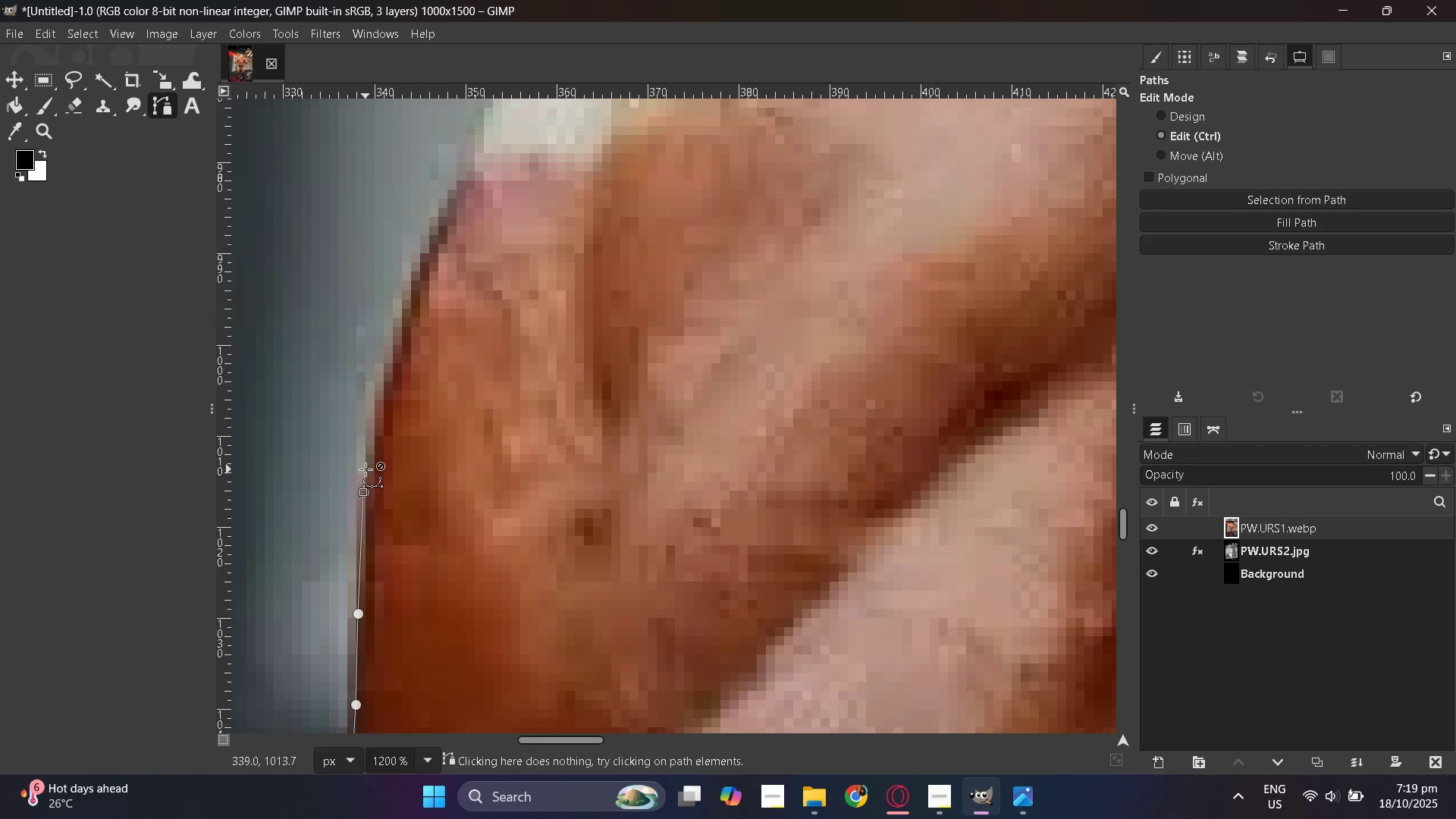 
key(Control+Z)
 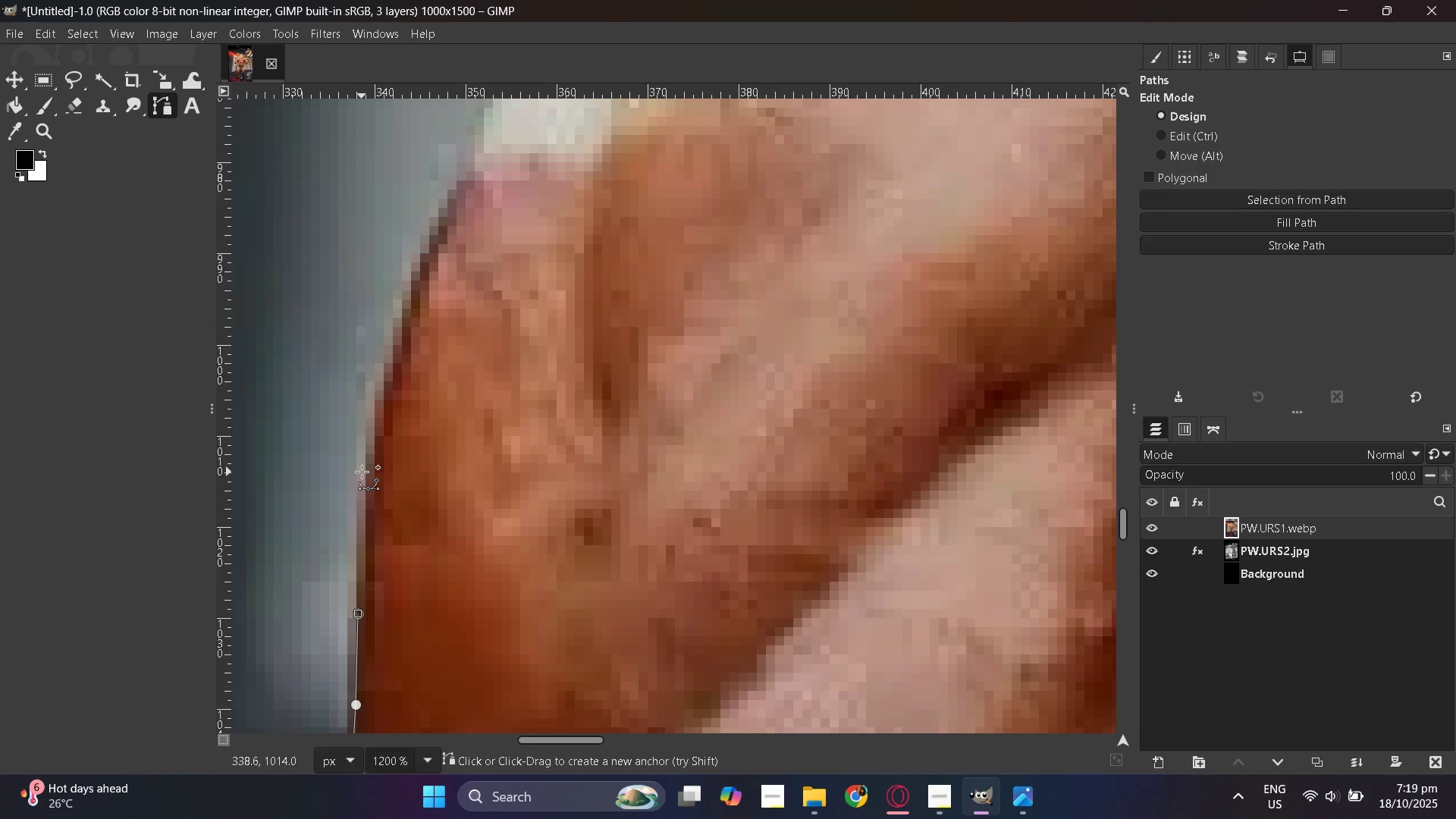 
left_click([362, 472])
 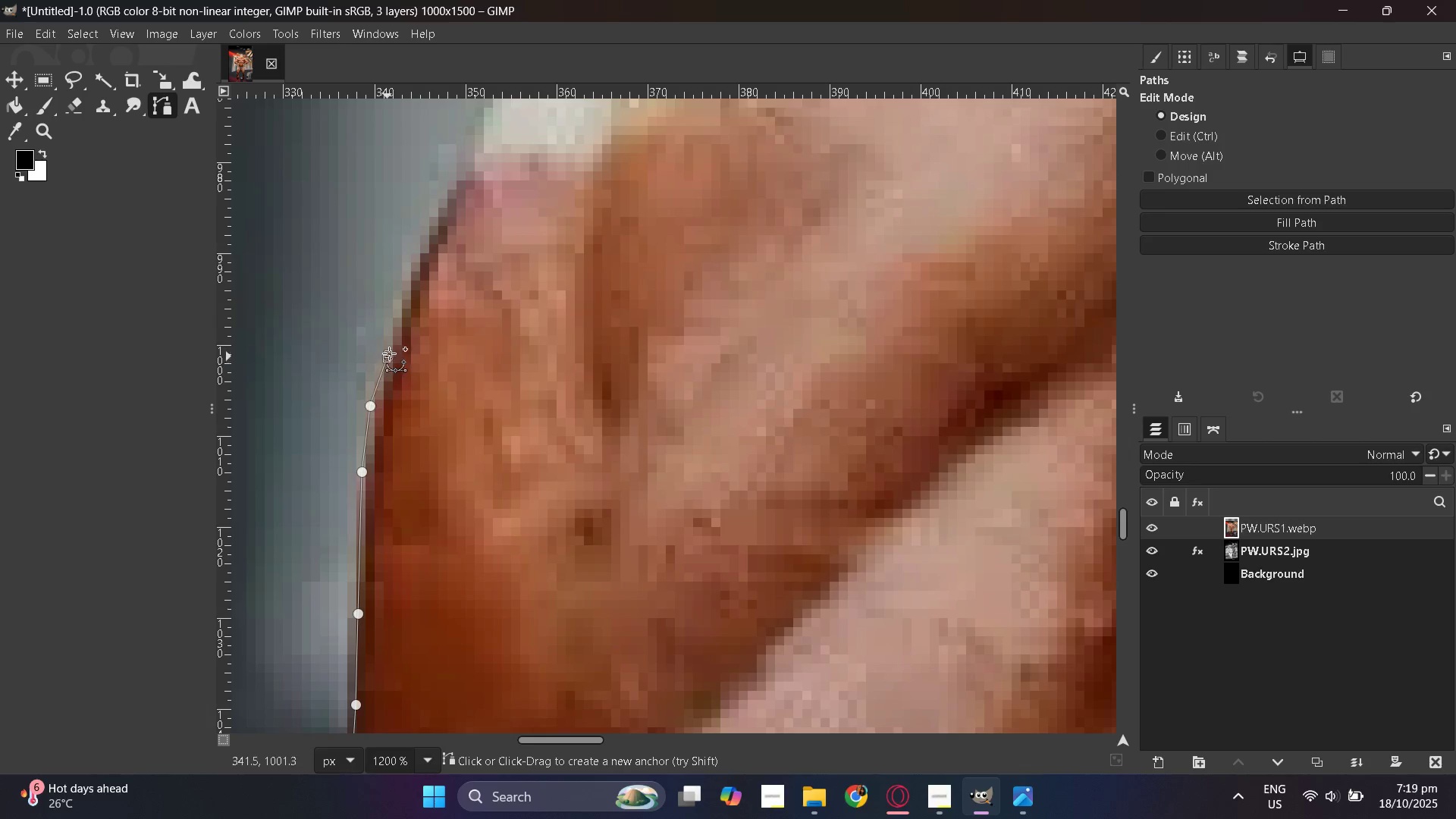 
left_click_drag(start_coordinate=[398, 314], to_coordinate=[400, 308])
 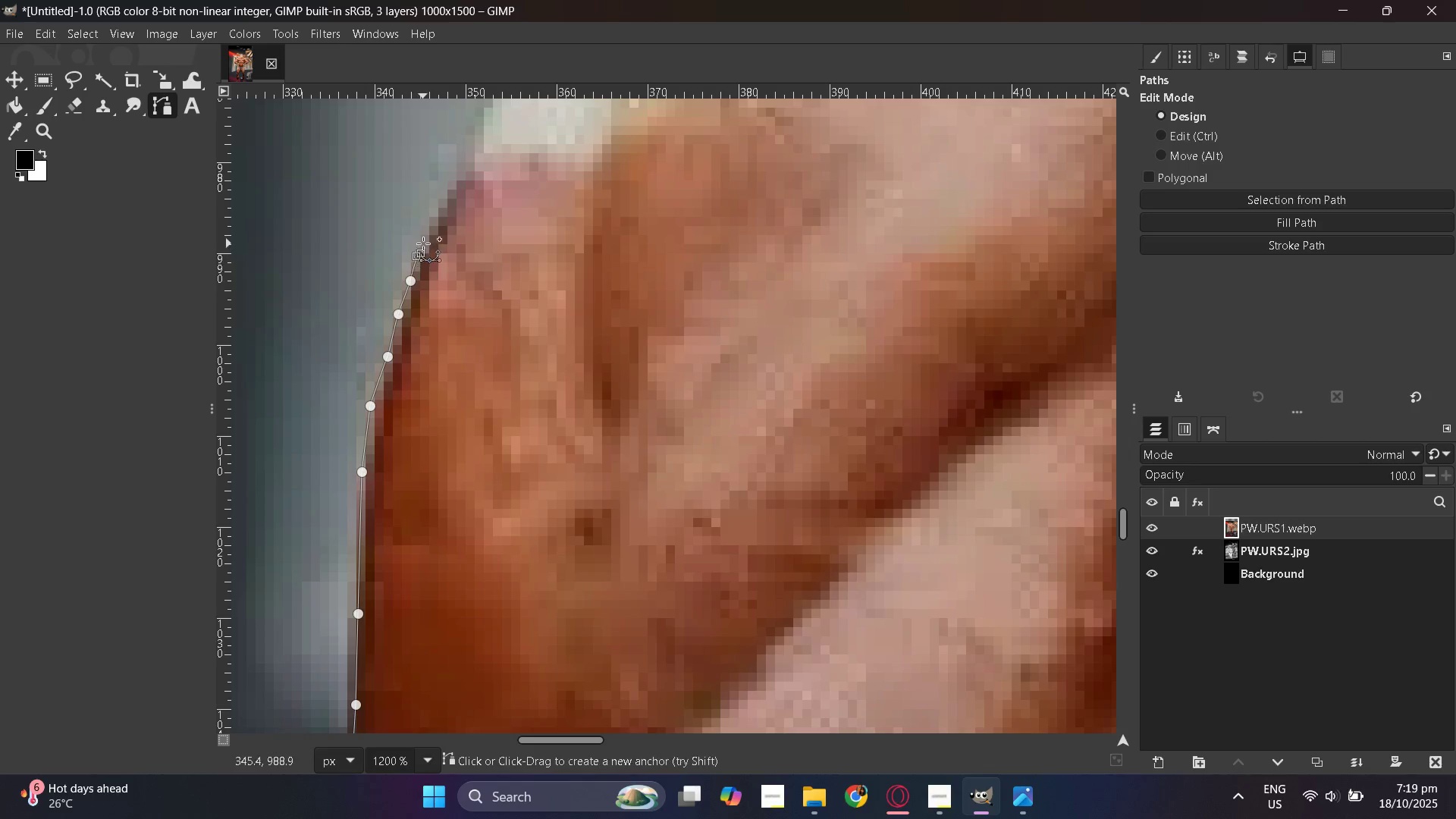 
left_click([432, 221])
 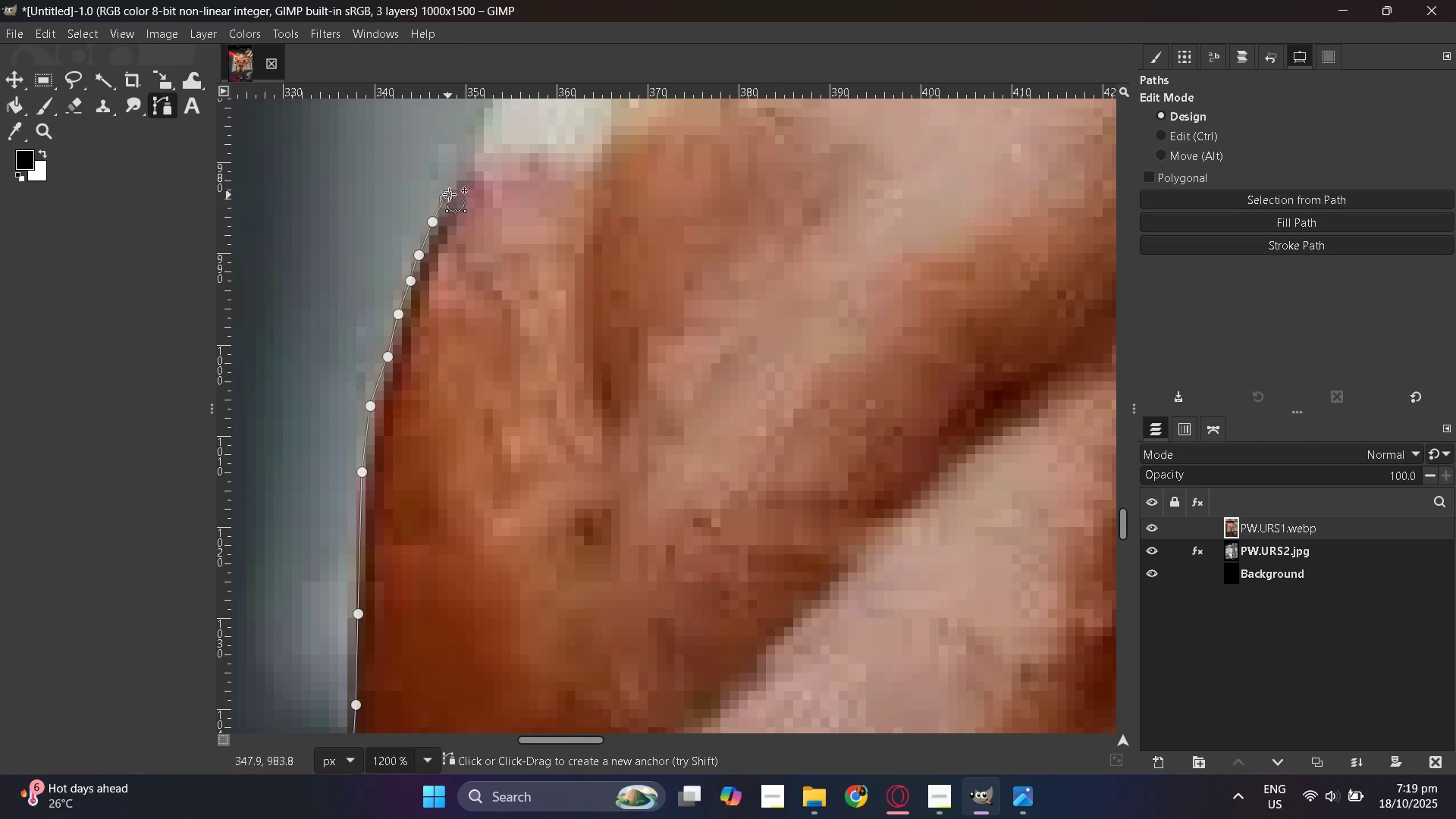 
scroll: coordinate [465, 200], scroll_direction: up, amount: 4.0
 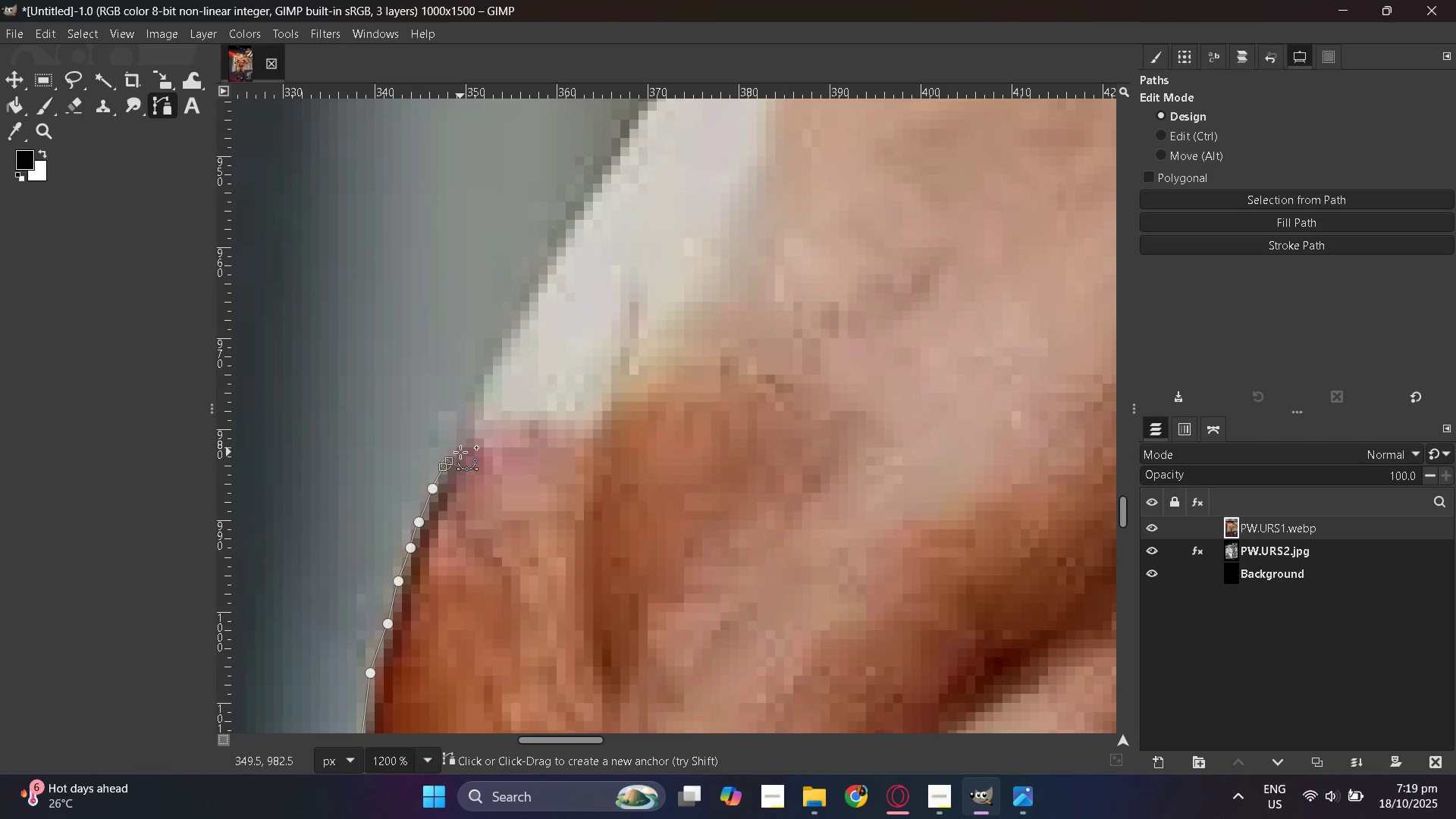 
left_click([460, 447])
 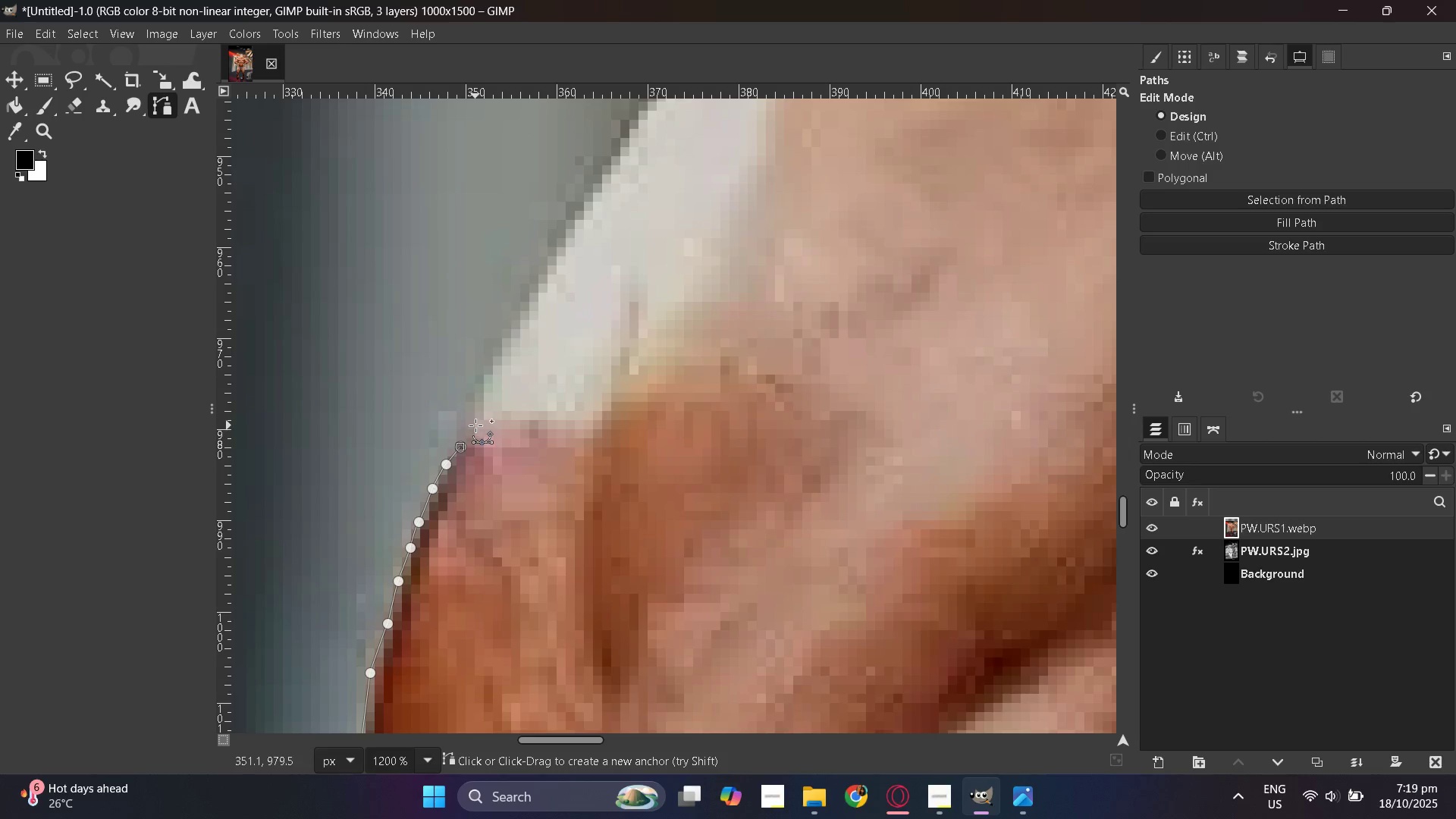 
left_click([475, 425])
 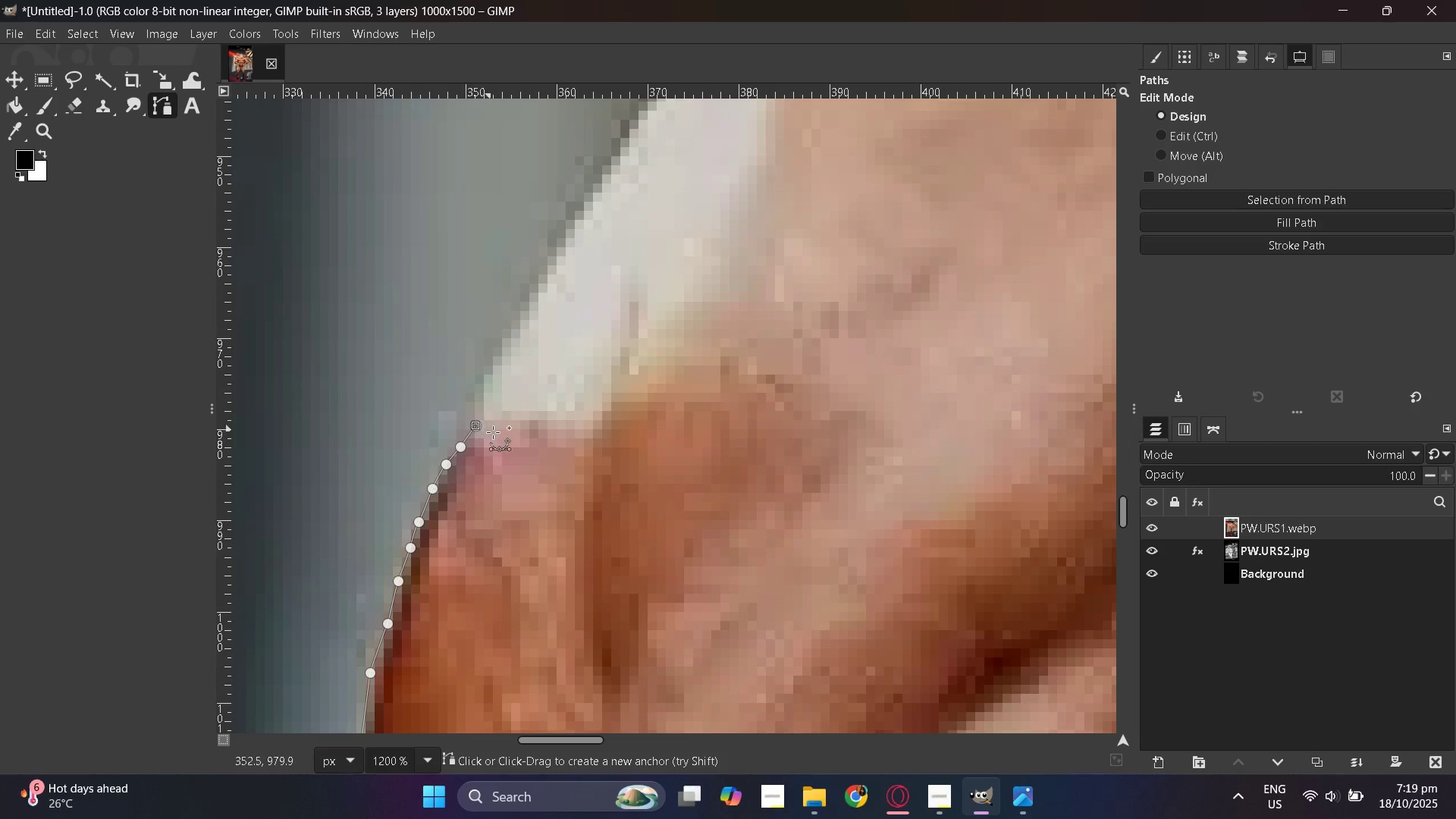 
hold_key(key=ControlLeft, duration=1.52)
scroll: coordinate [648, 517], scroll_direction: down, amount: 21.0
 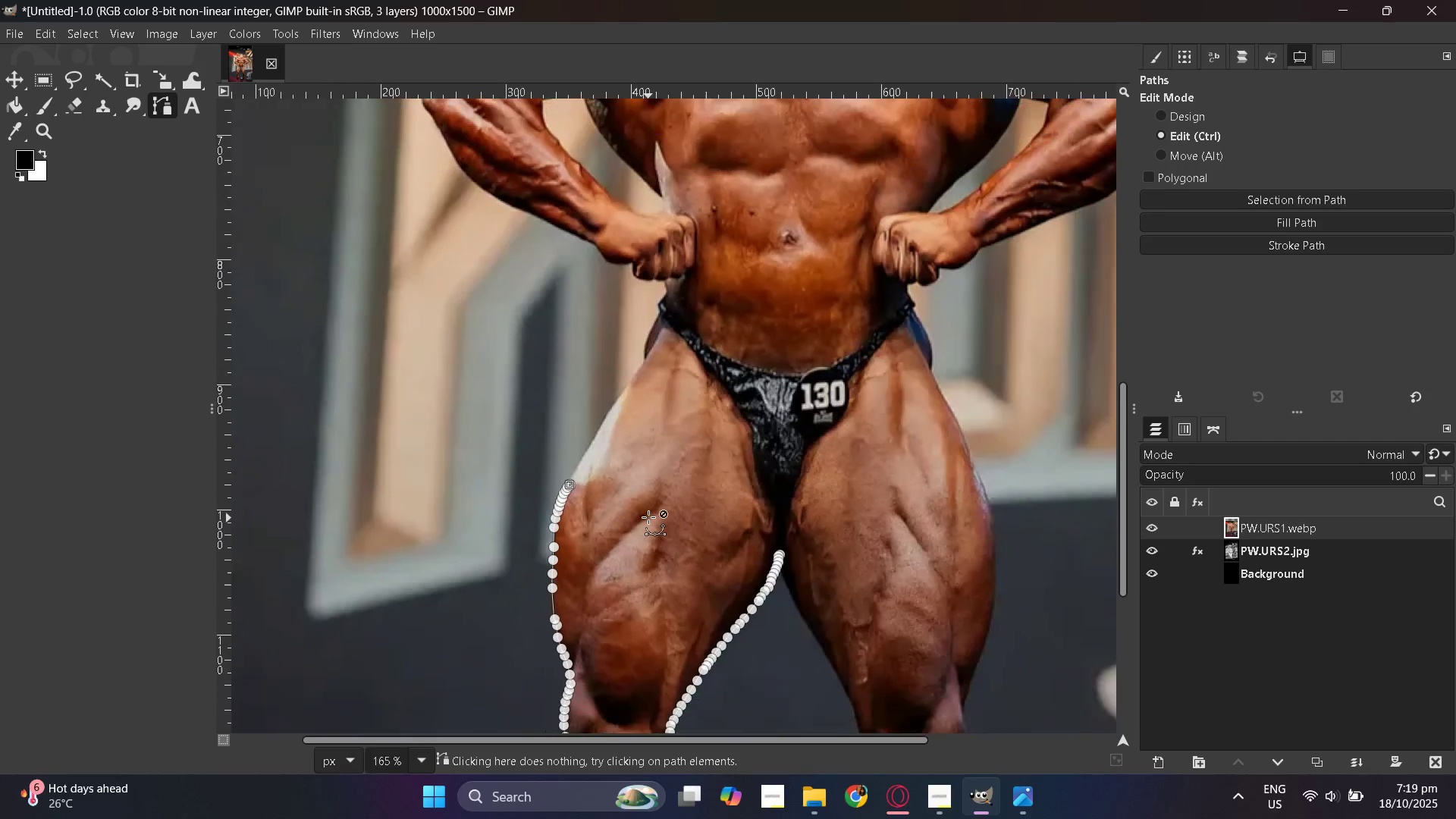 
key(Control+ControlLeft)
 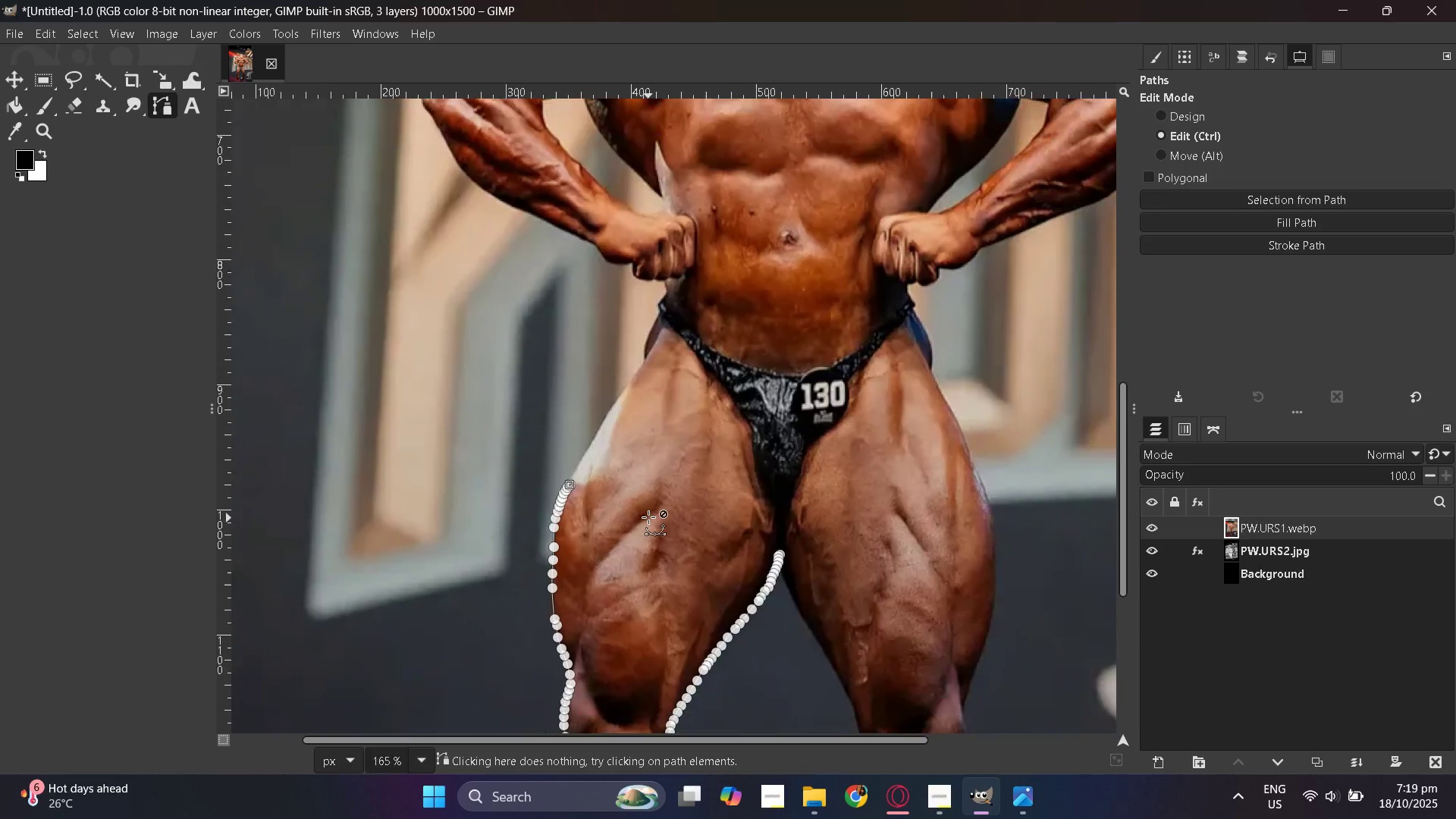 
key(Control+ControlLeft)
 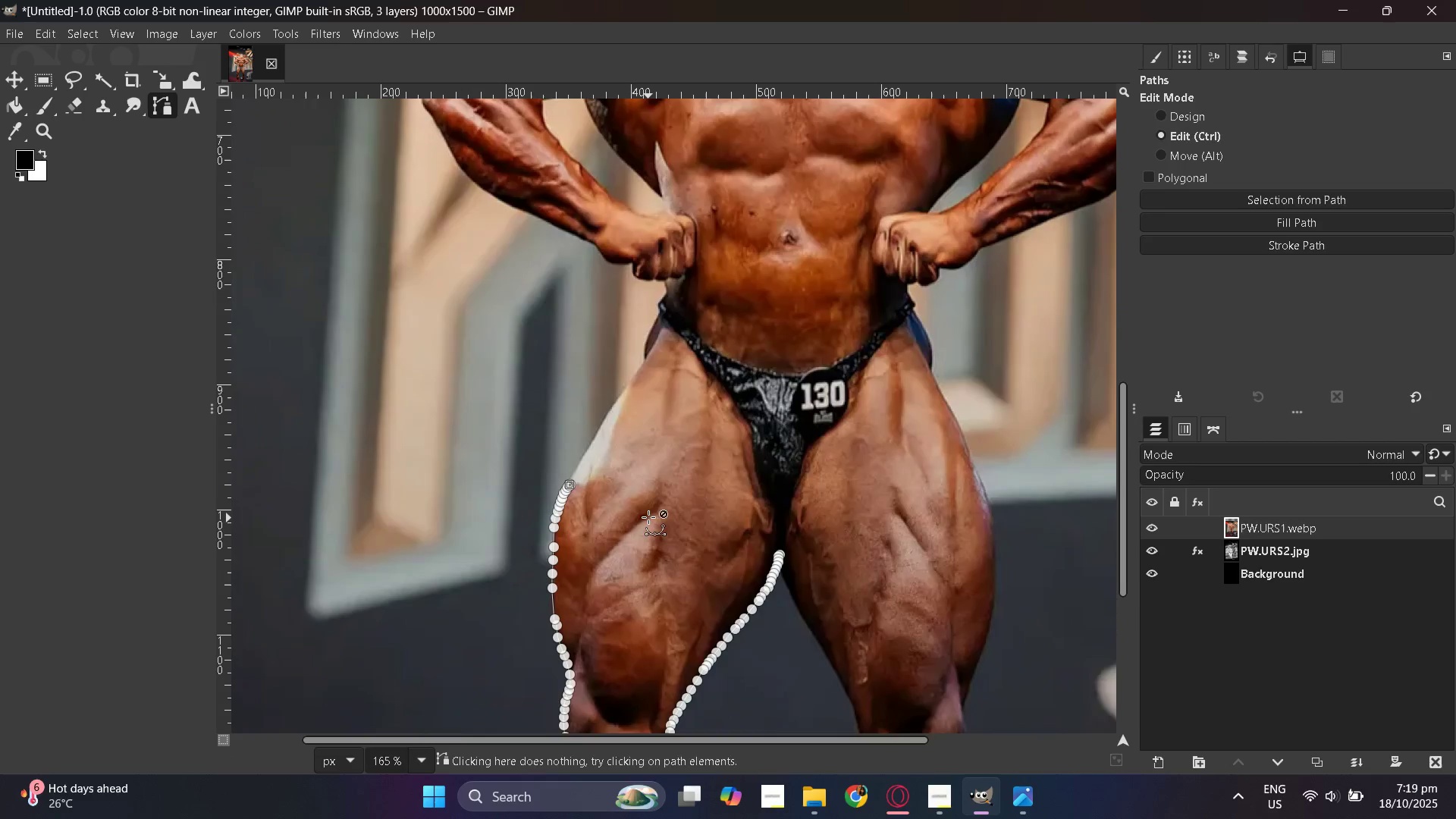 
key(Control+ControlLeft)
 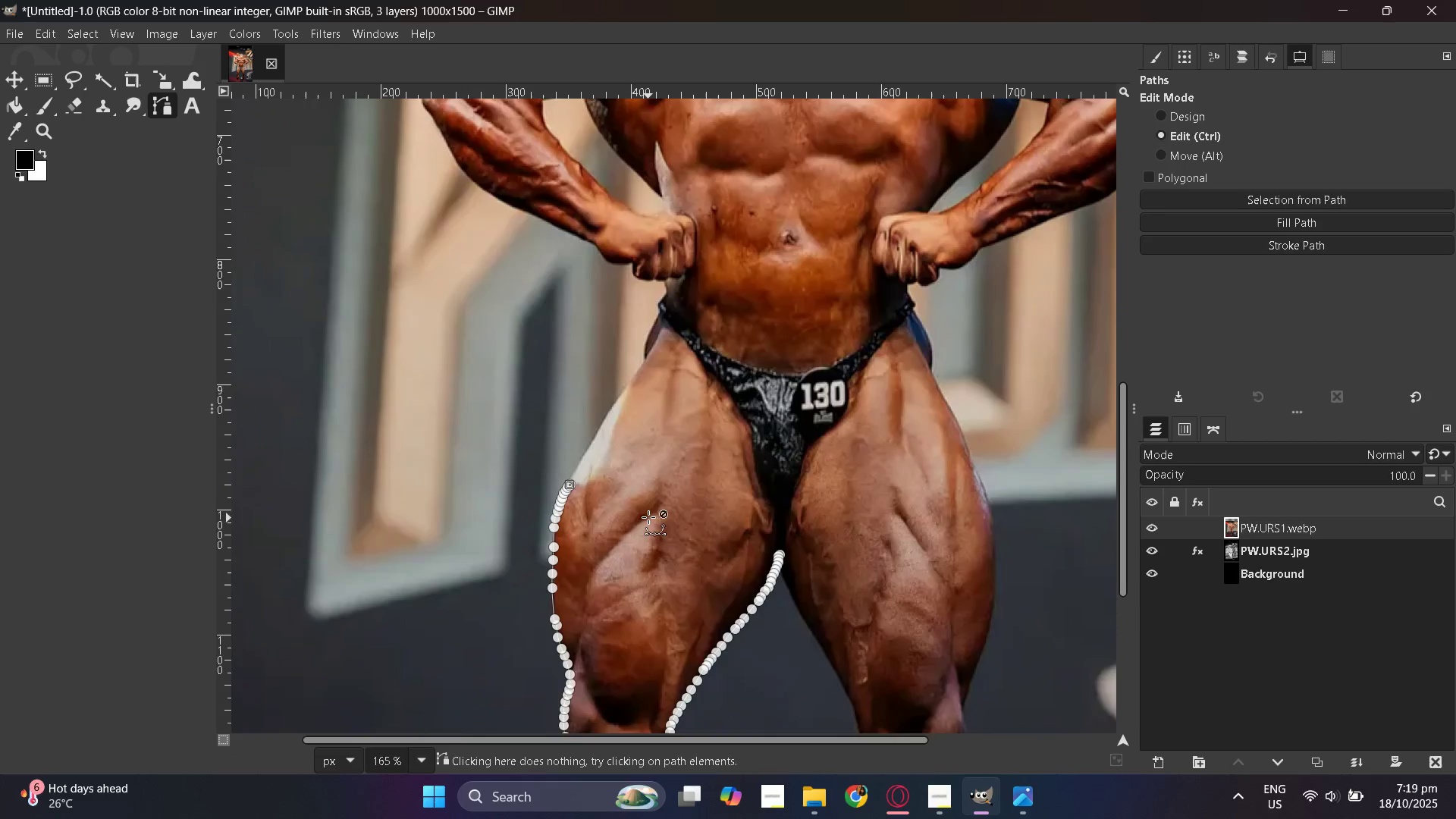 
key(Control+ControlLeft)
 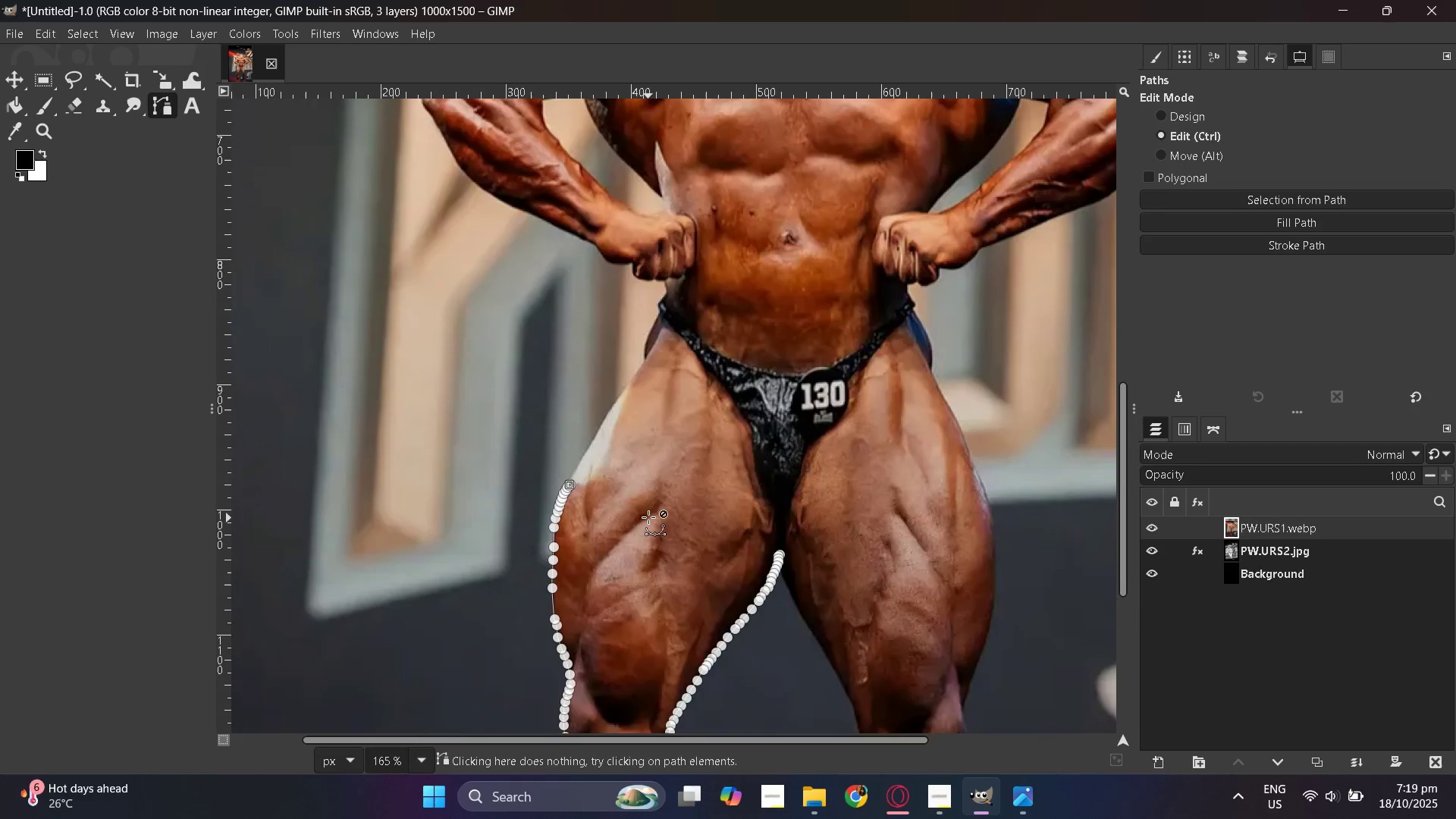 
key(Control+ControlLeft)
 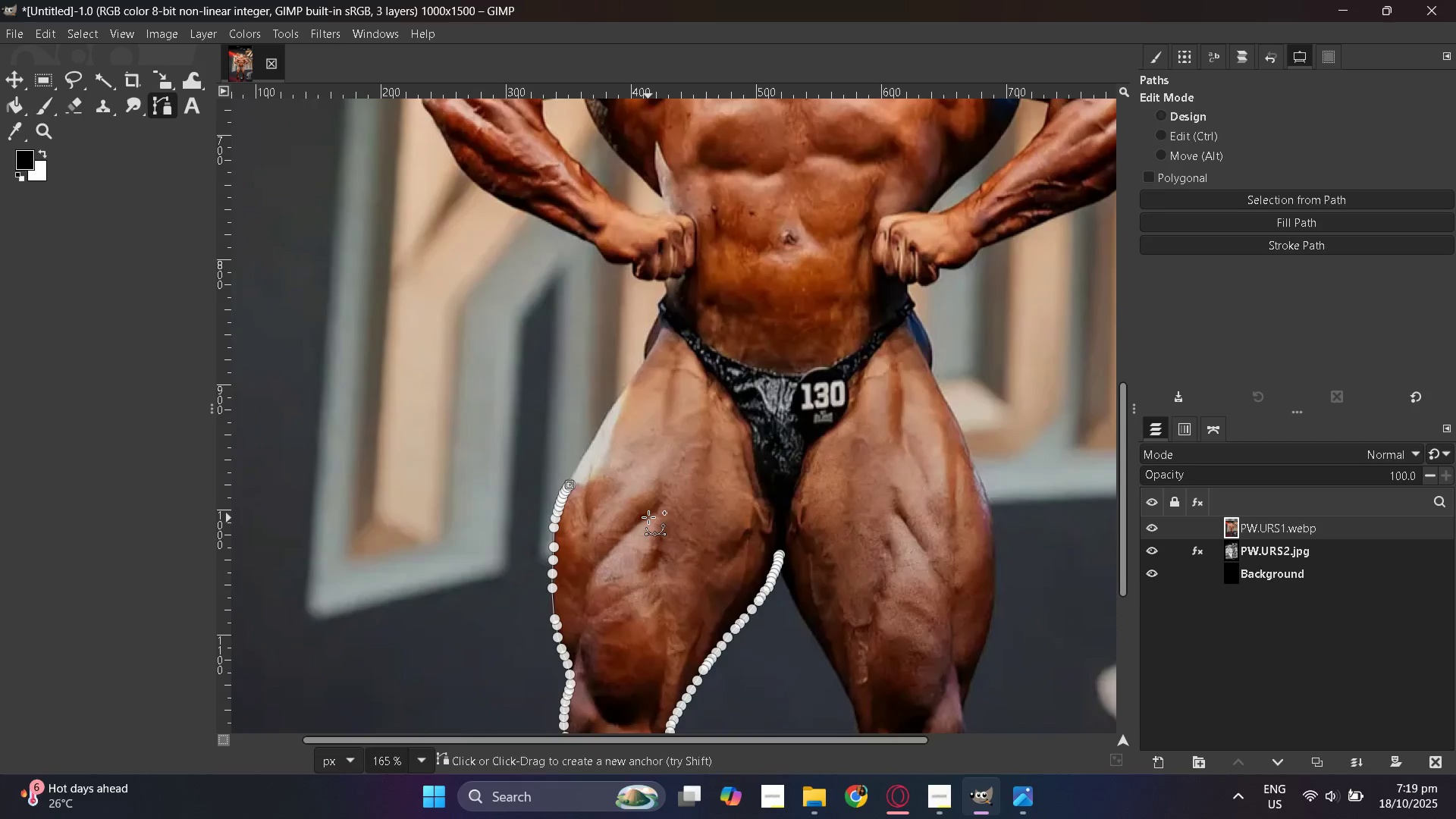 
key(Control+ControlLeft)
 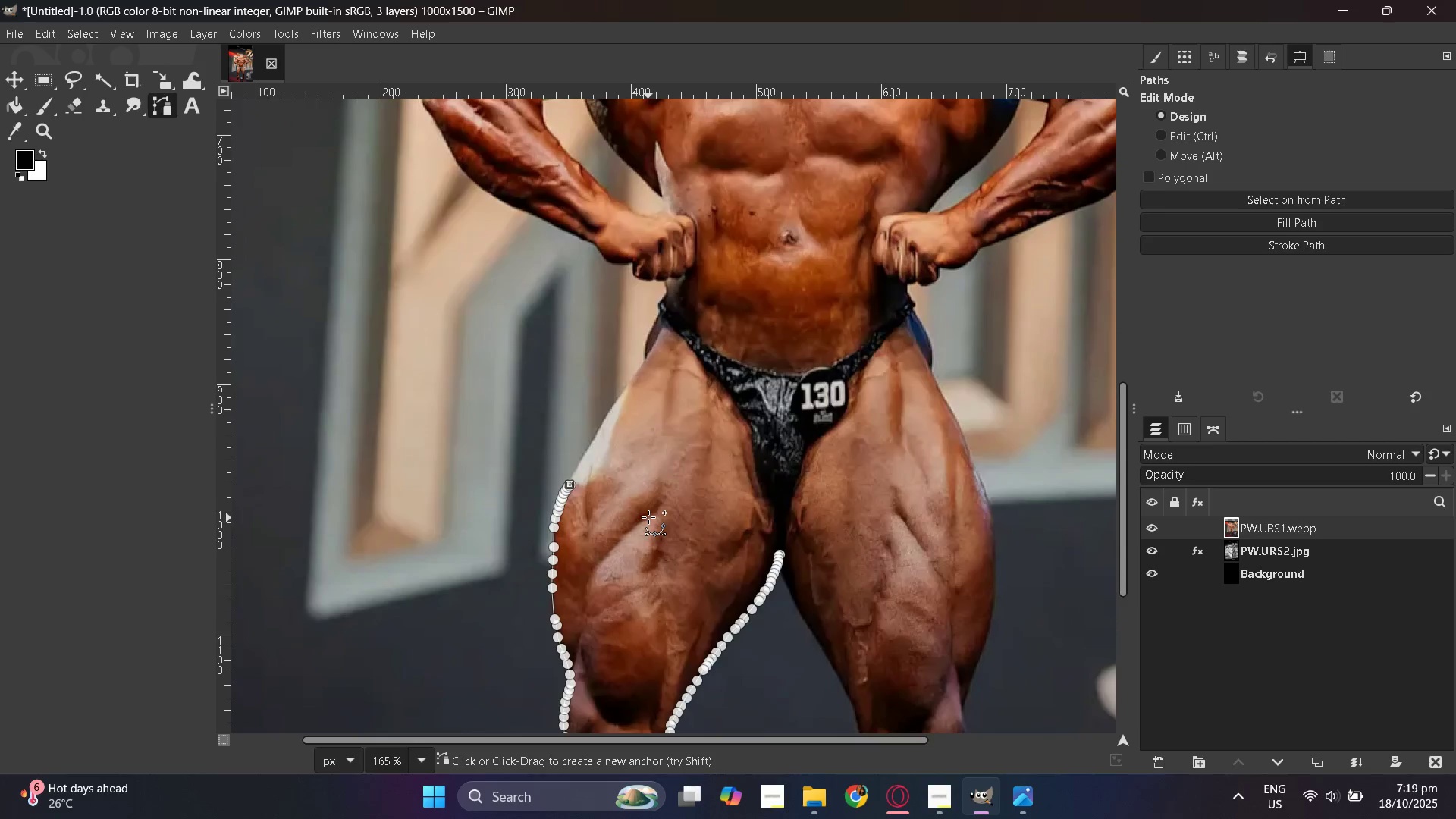 
scroll: coordinate [648, 516], scroll_direction: down, amount: 13.0
 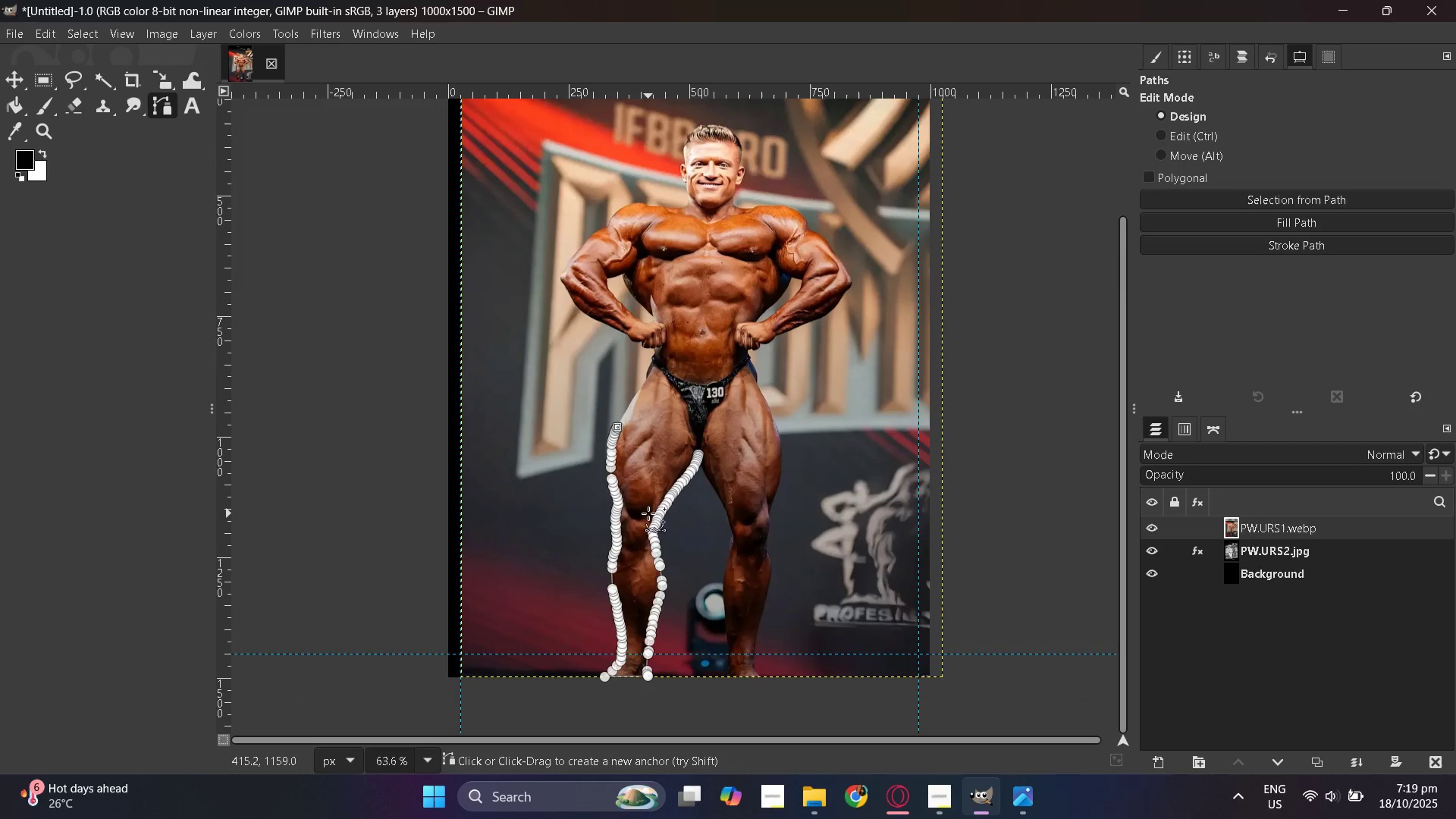 
hold_key(key=ControlLeft, duration=0.86)
 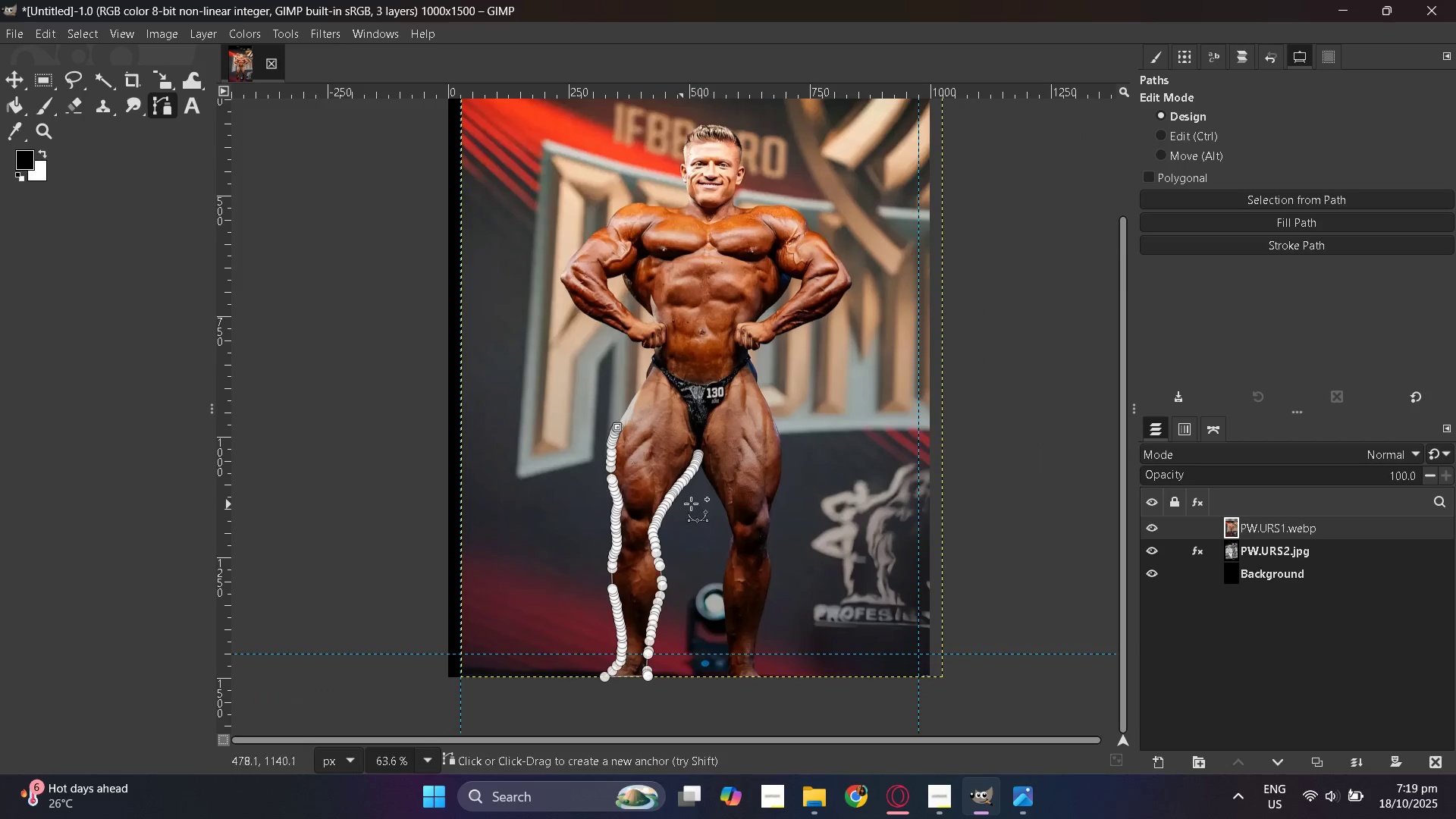 
hold_key(key=ControlLeft, duration=0.74)
scroll: coordinate [566, 463], scroll_direction: up, amount: 31.0
 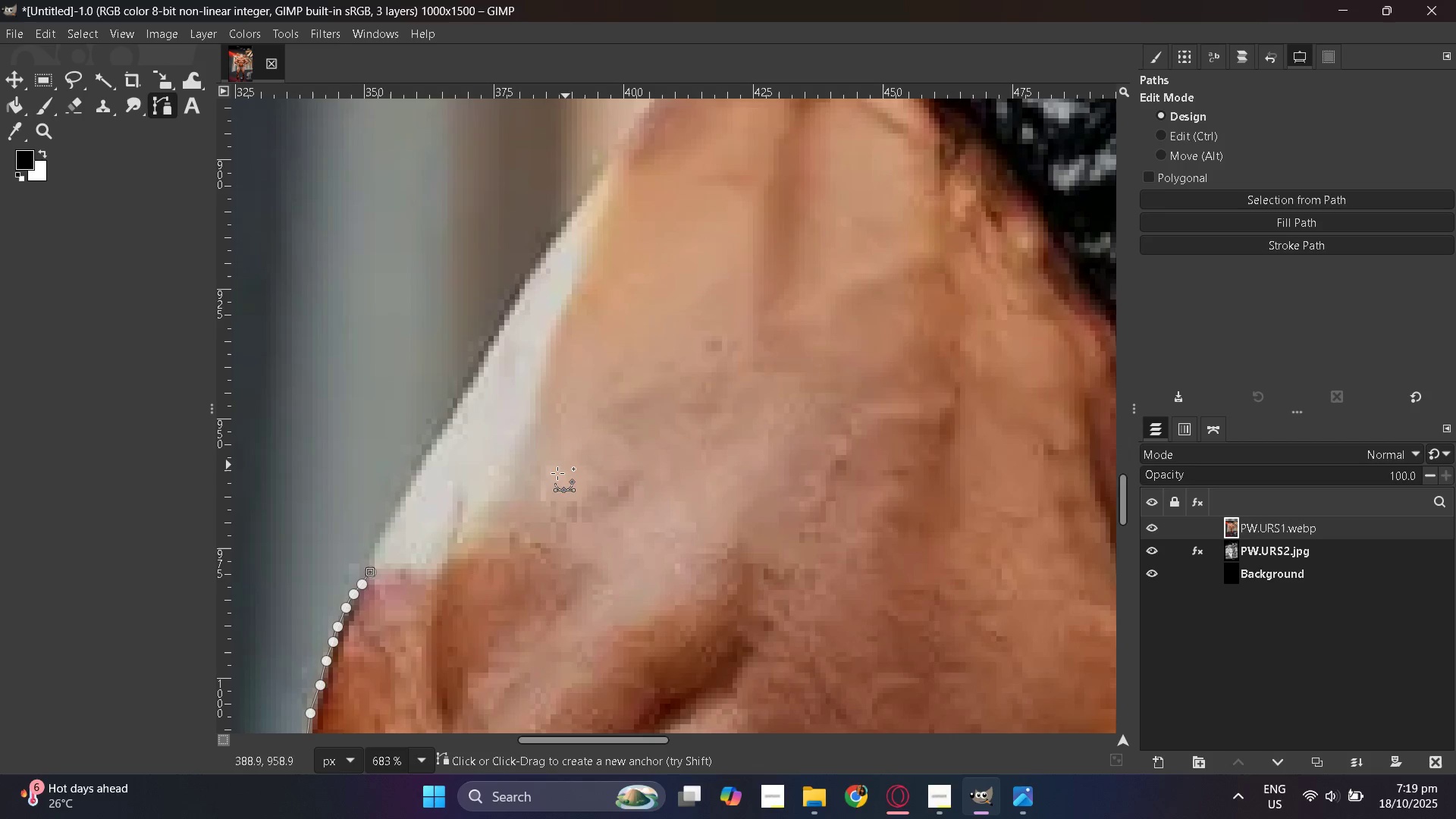 
hold_key(key=ControlLeft, duration=0.93)
 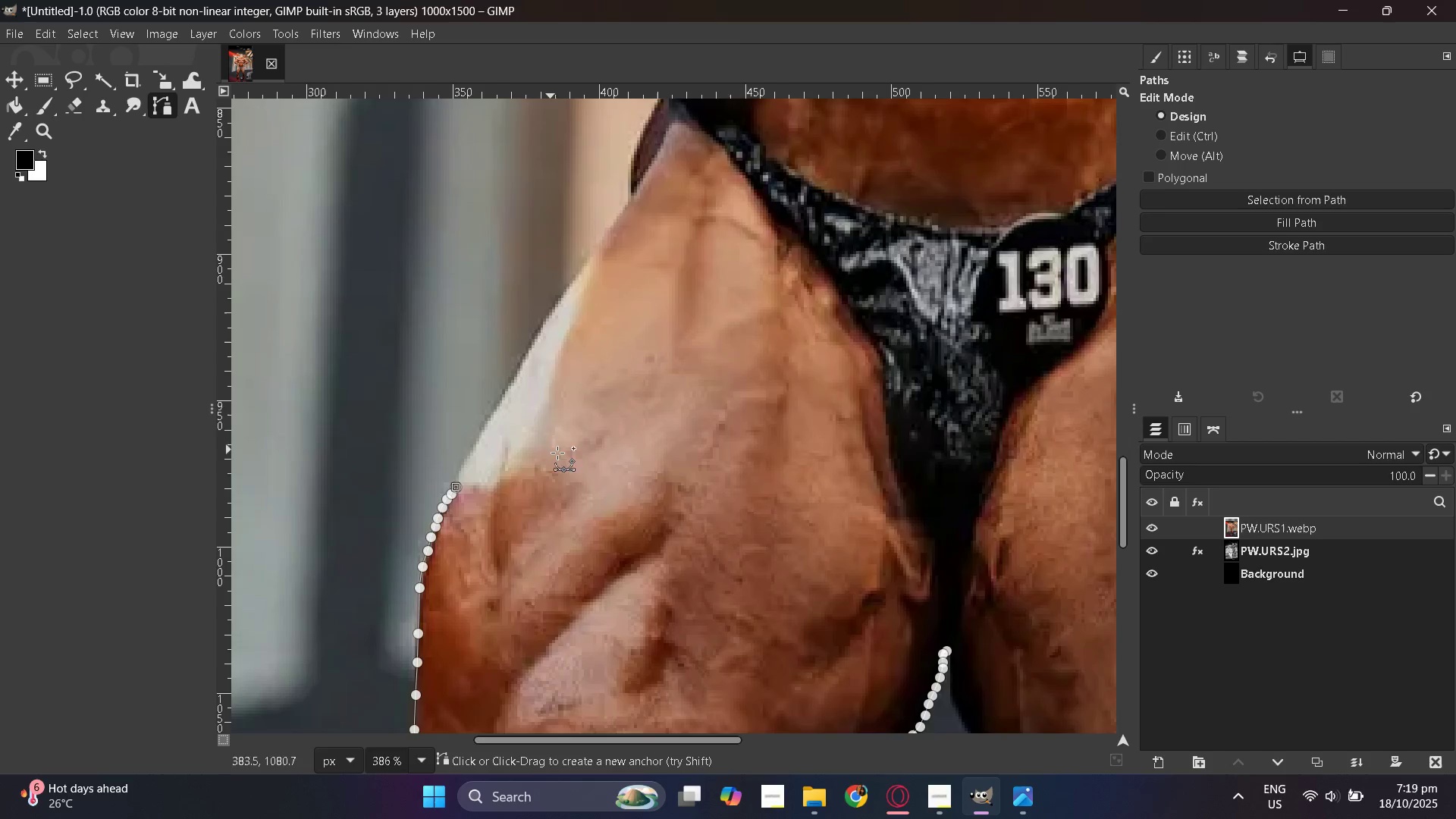 
key(Control+ControlLeft)
 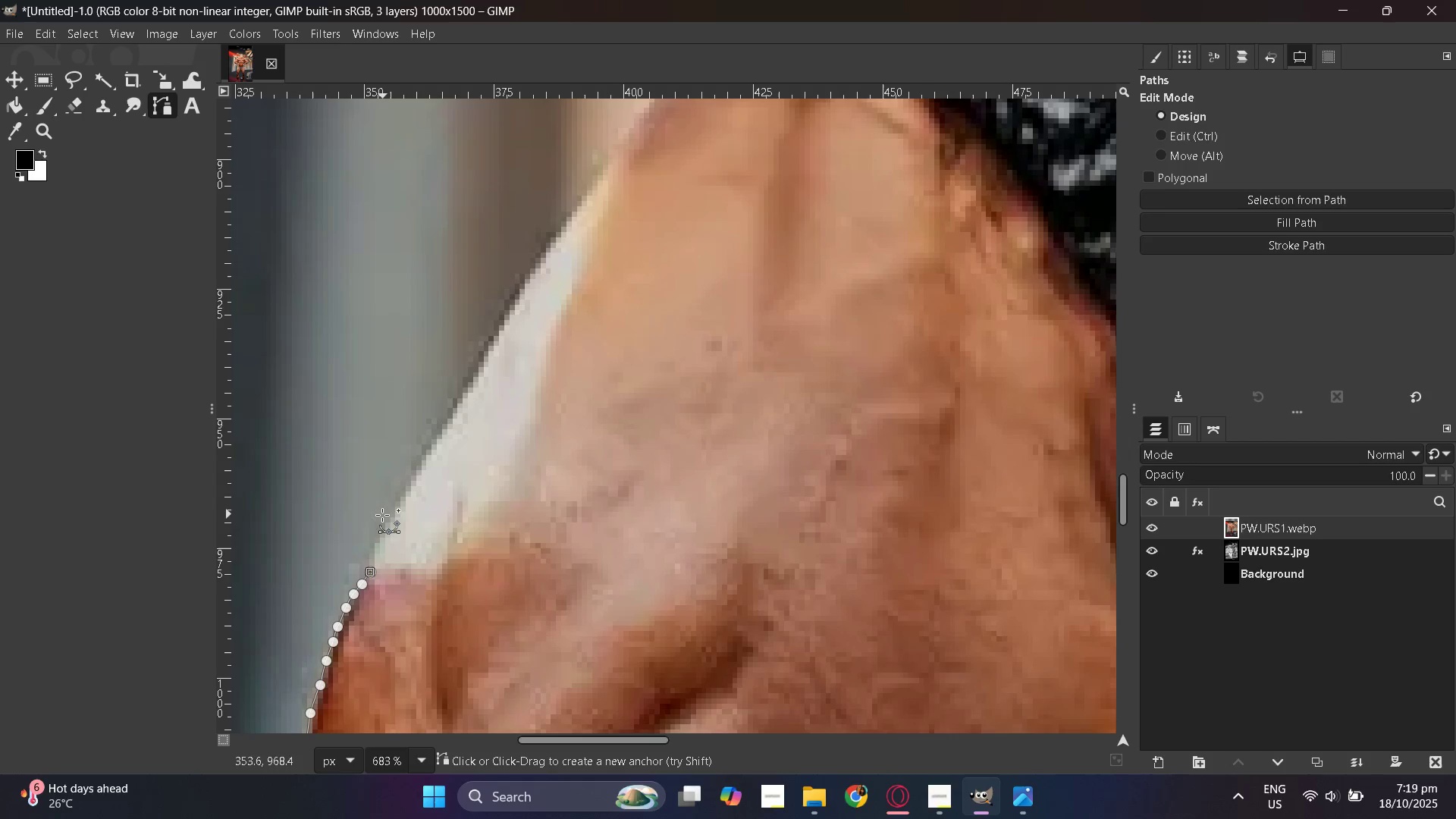 
left_click([391, 516])
 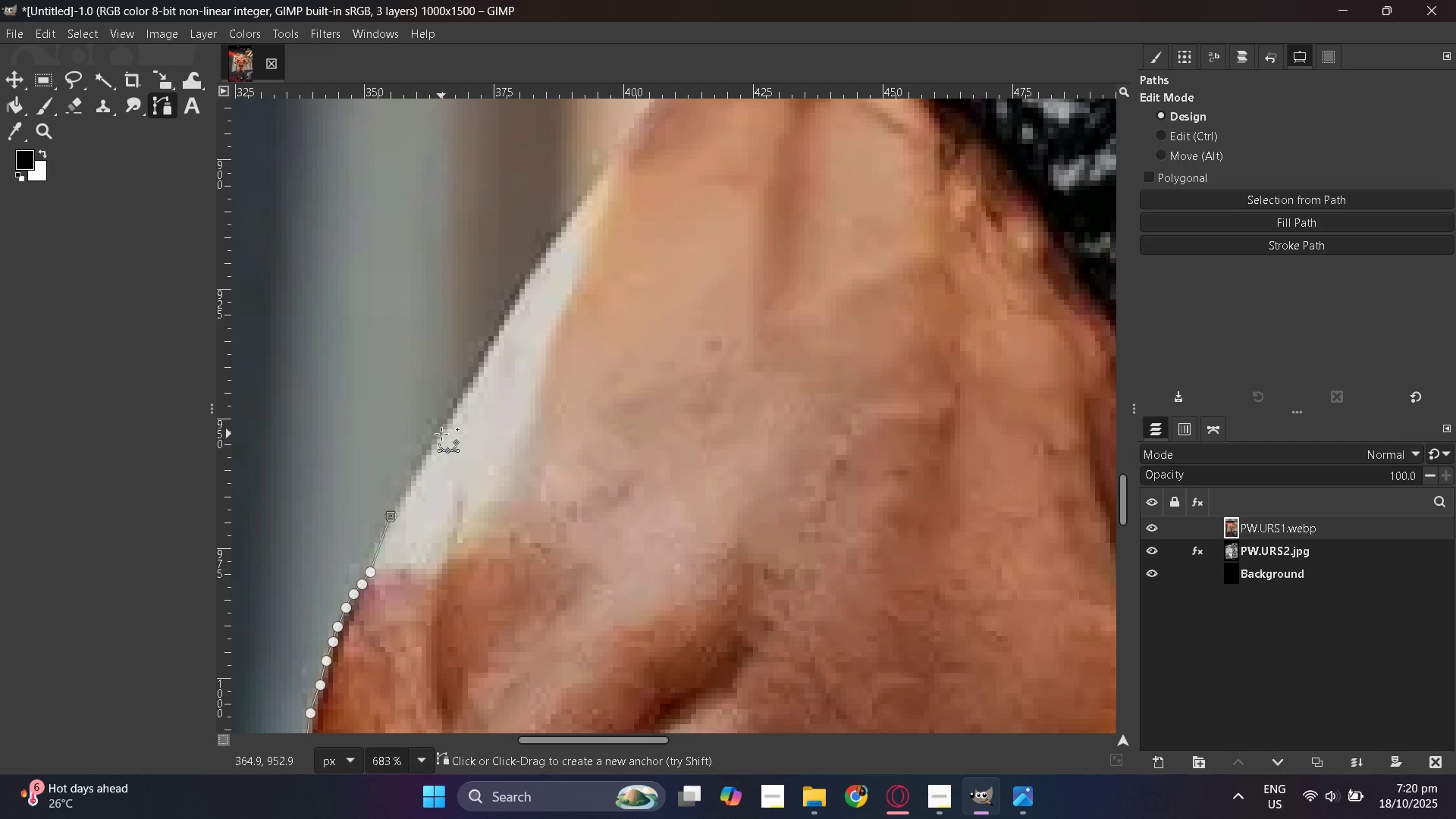 
left_click([441, 434])
 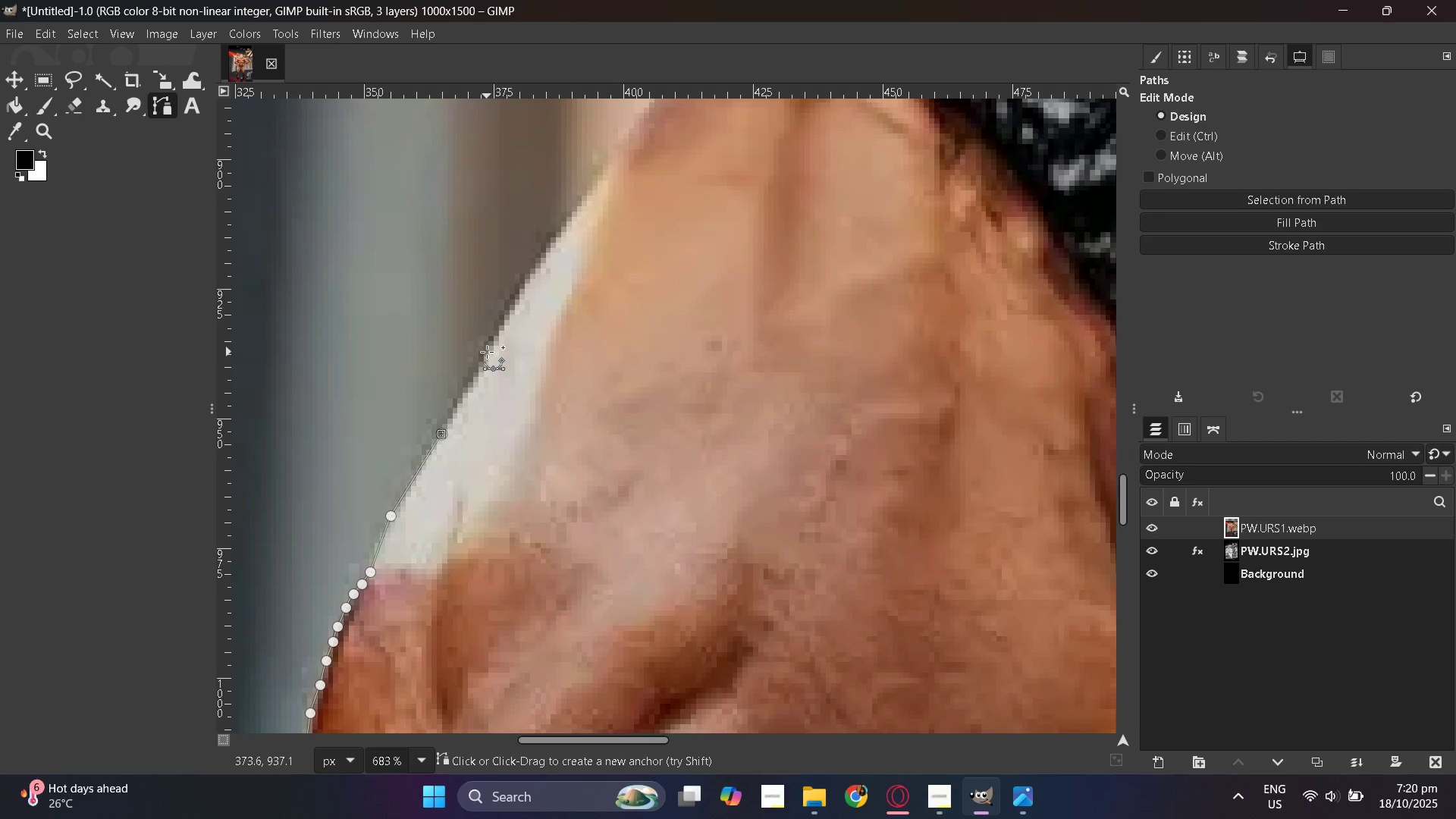 
left_click([490, 346])
 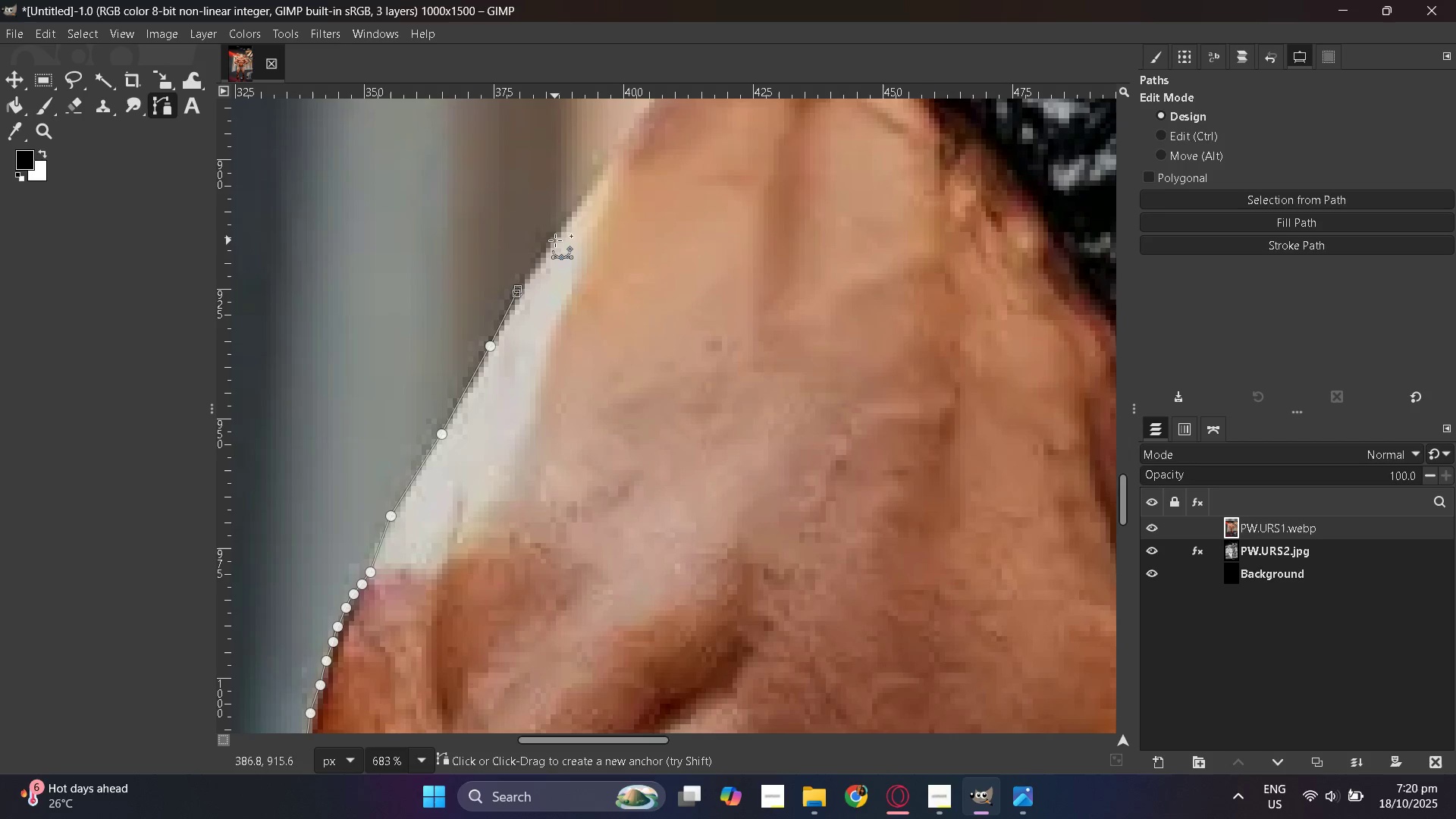 
left_click([560, 234])
 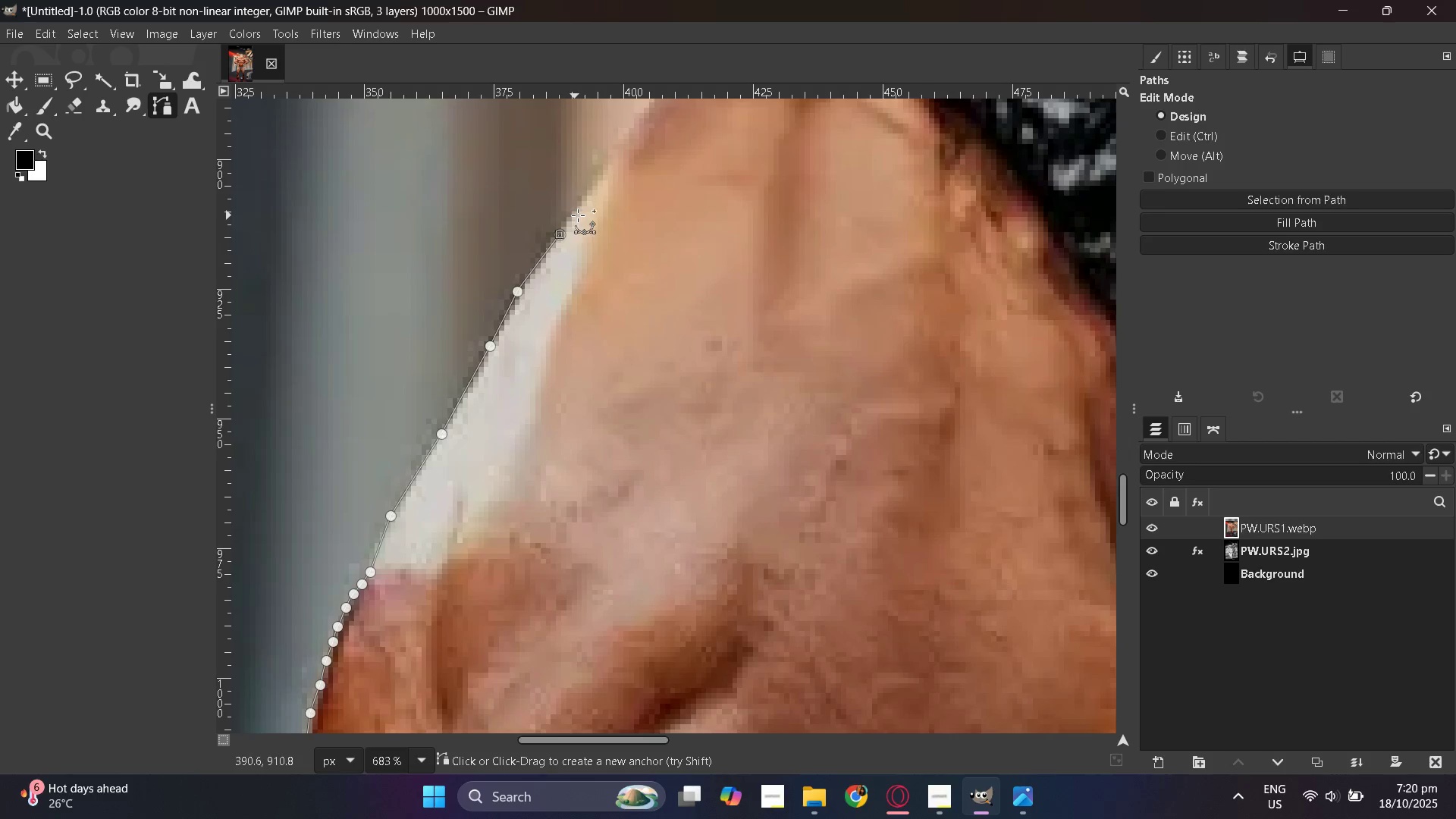 
scroll: coordinate [632, 253], scroll_direction: up, amount: 2.0
 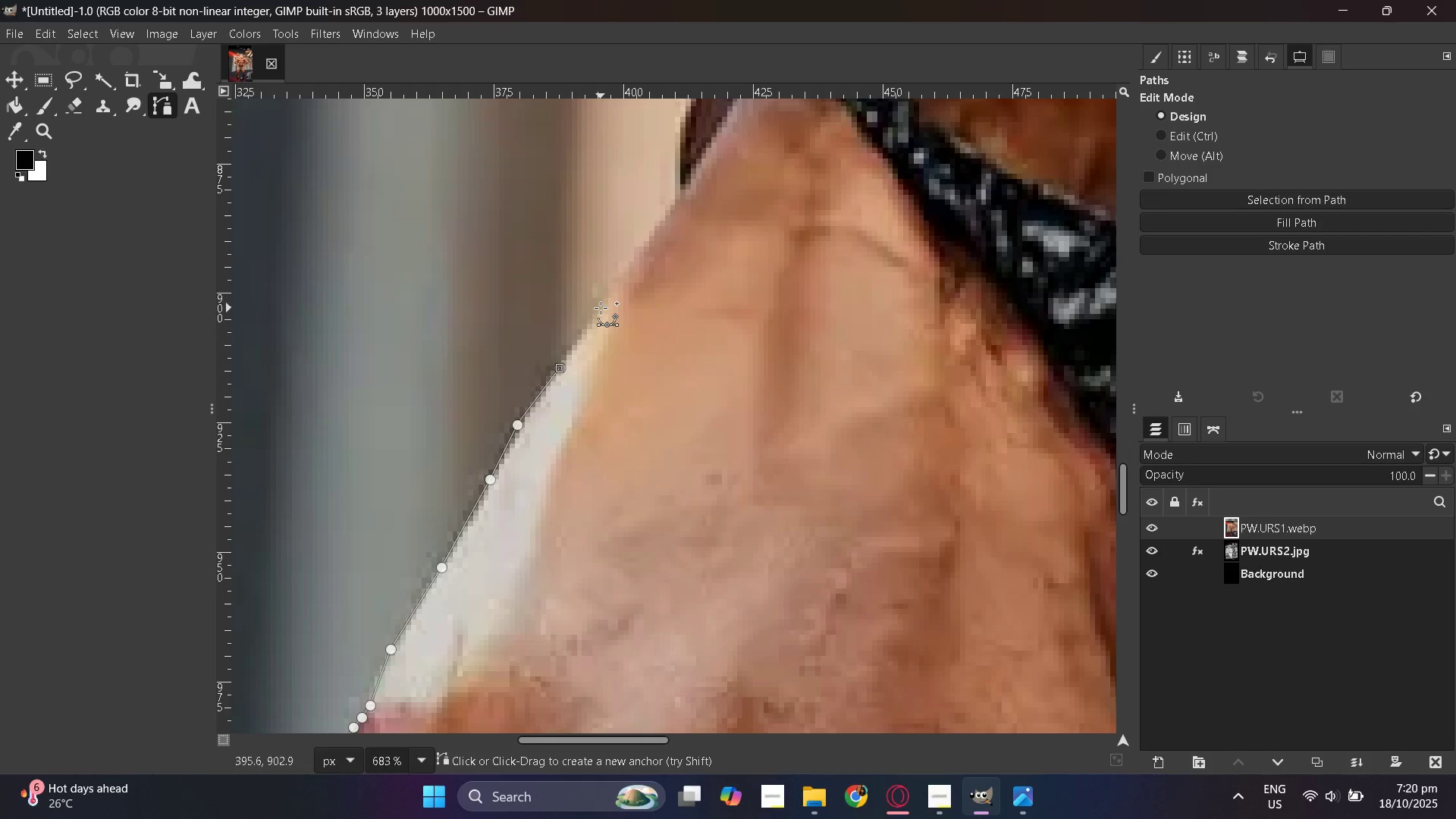 
left_click([604, 301])
 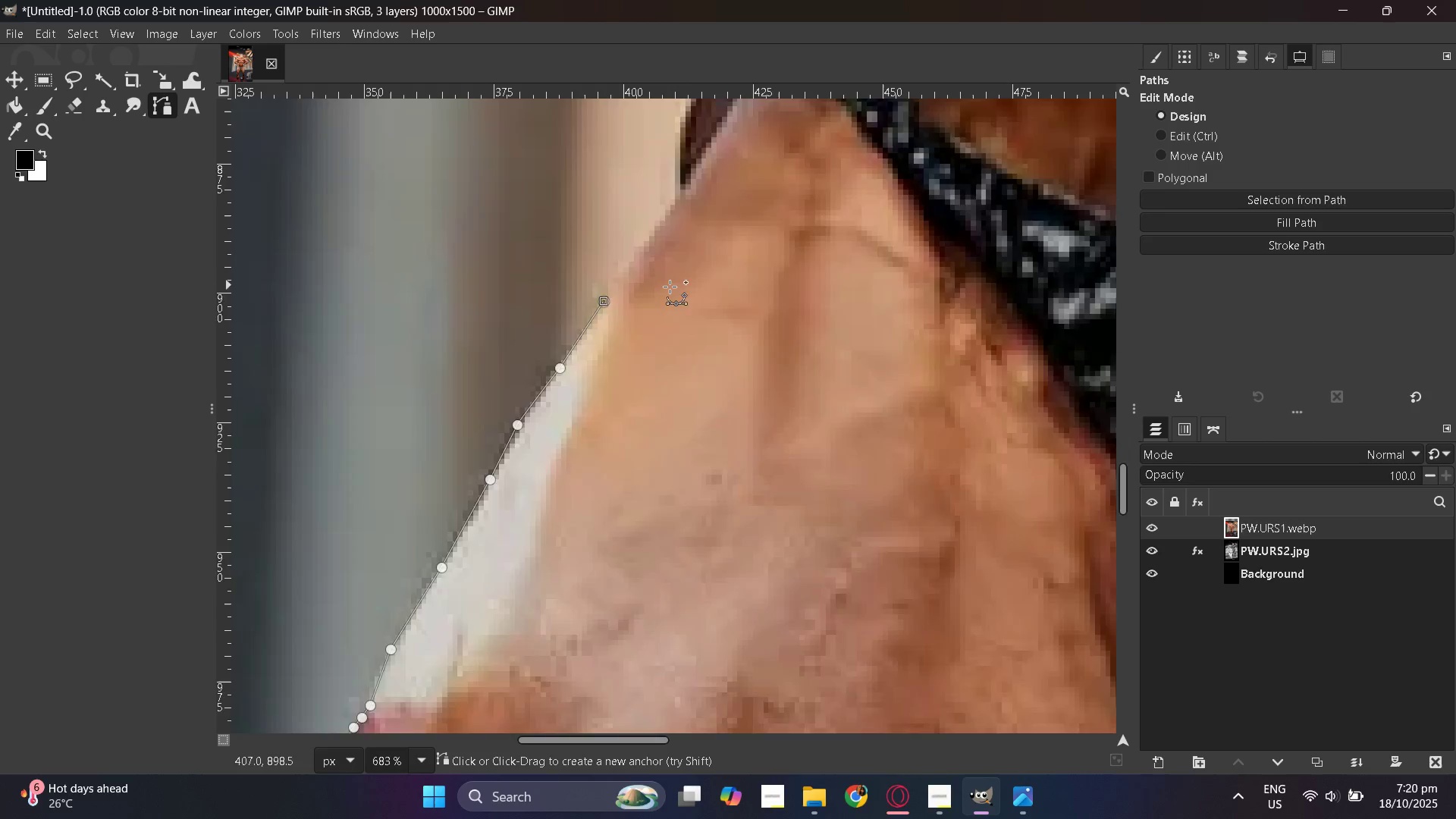 
scroll: coordinate [670, 287], scroll_direction: up, amount: 4.0
 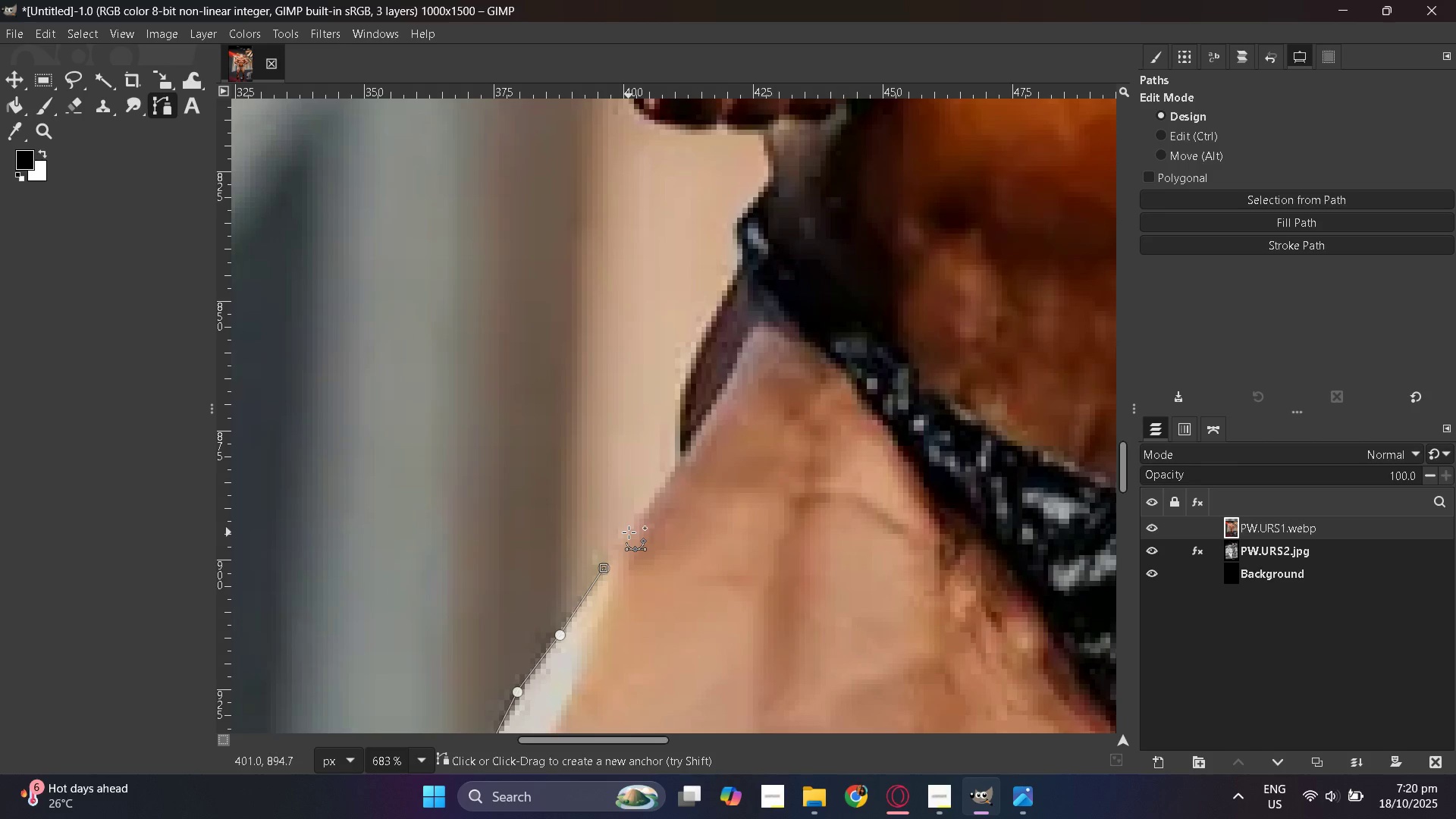 
left_click([625, 531])
 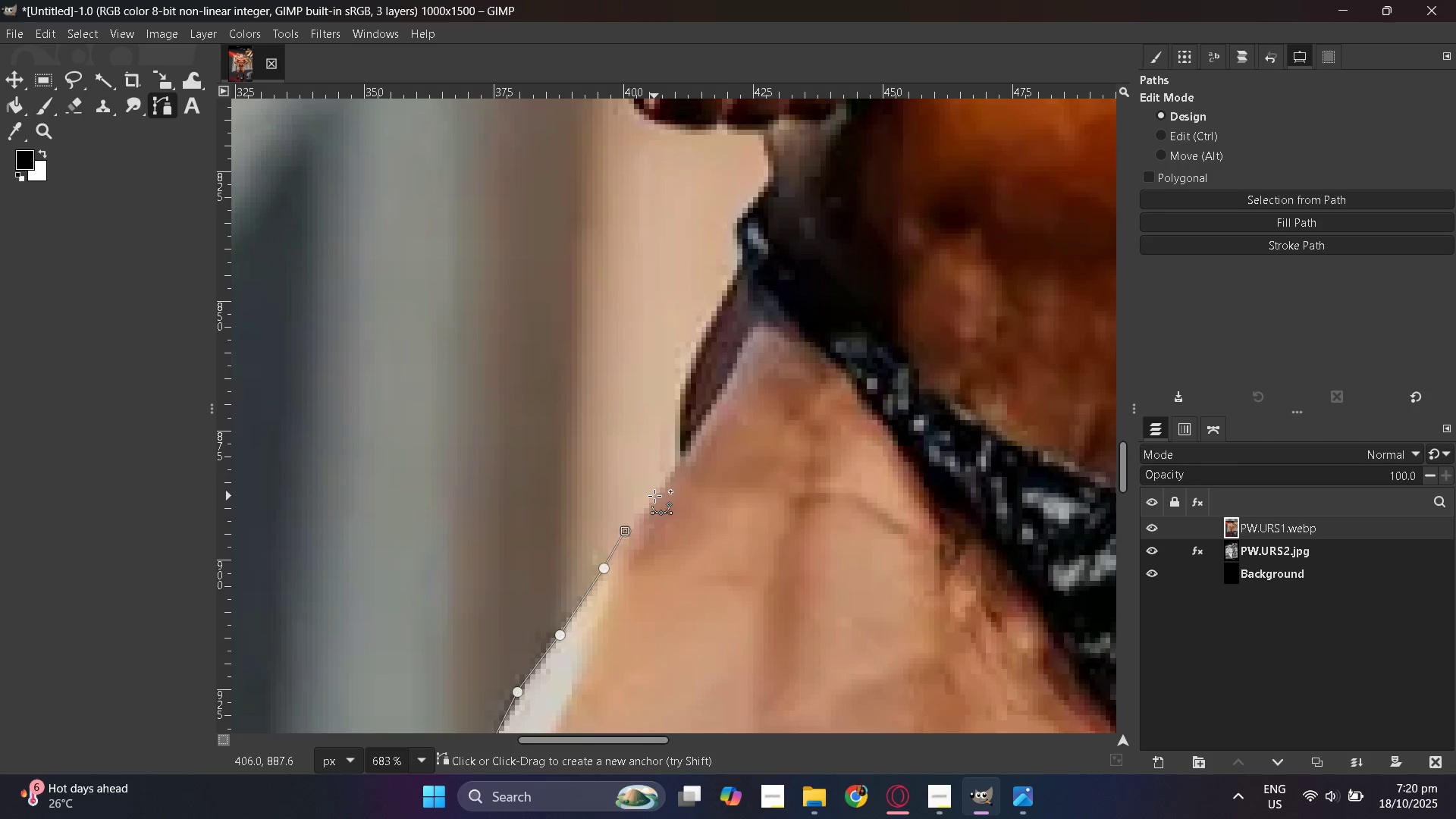 
left_click([654, 496])
 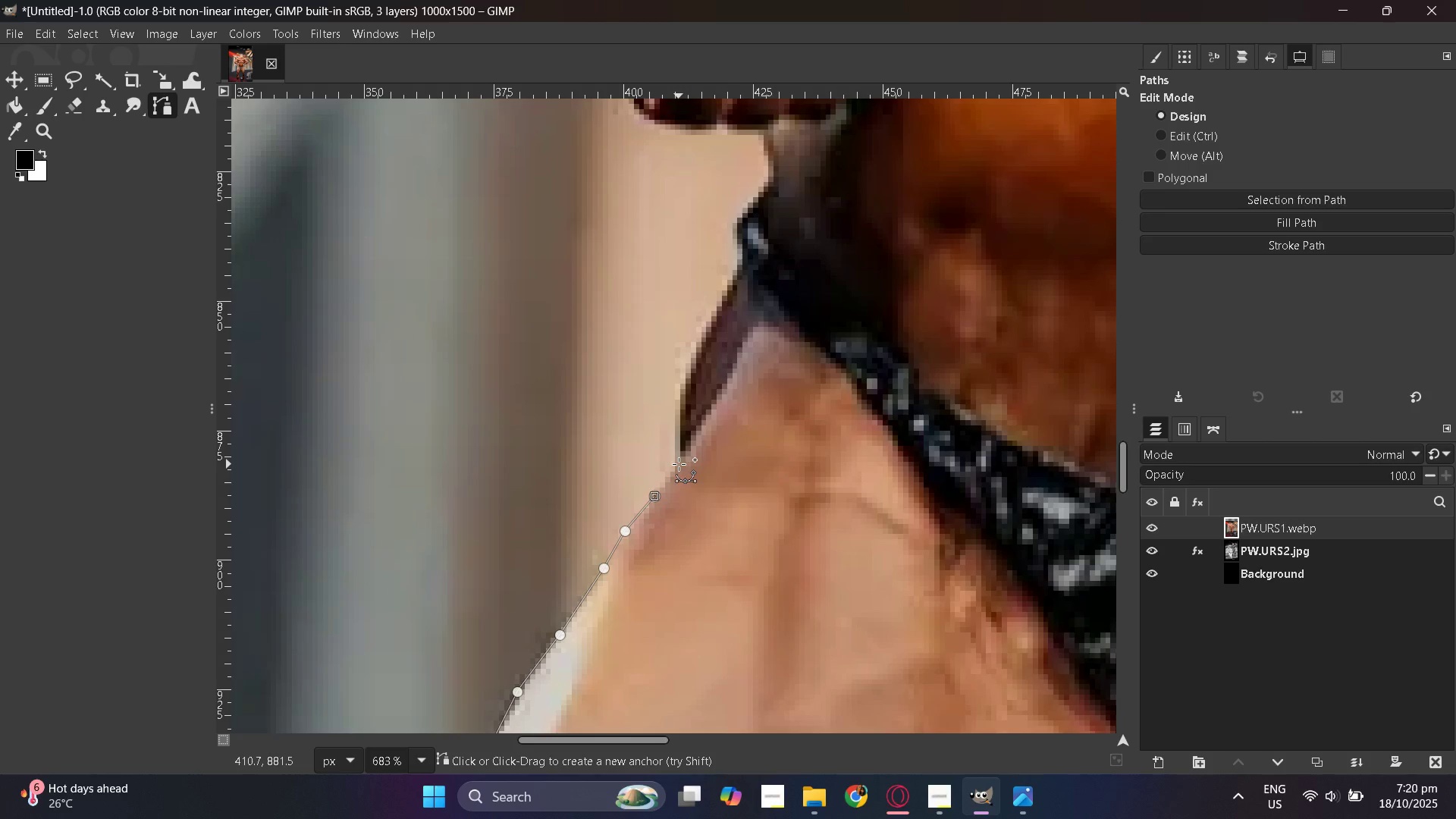 
left_click([676, 465])
 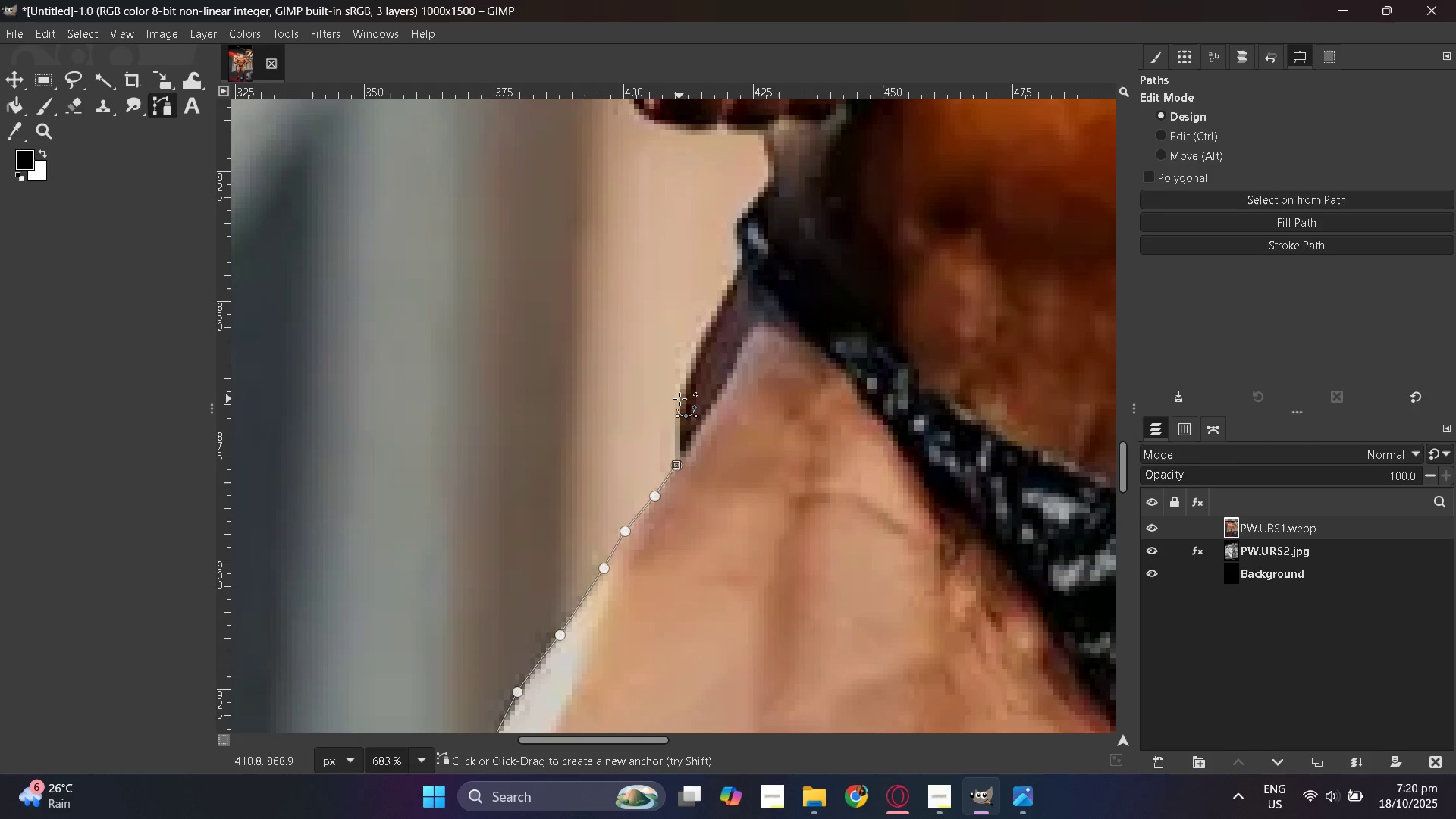 
left_click([679, 399])
 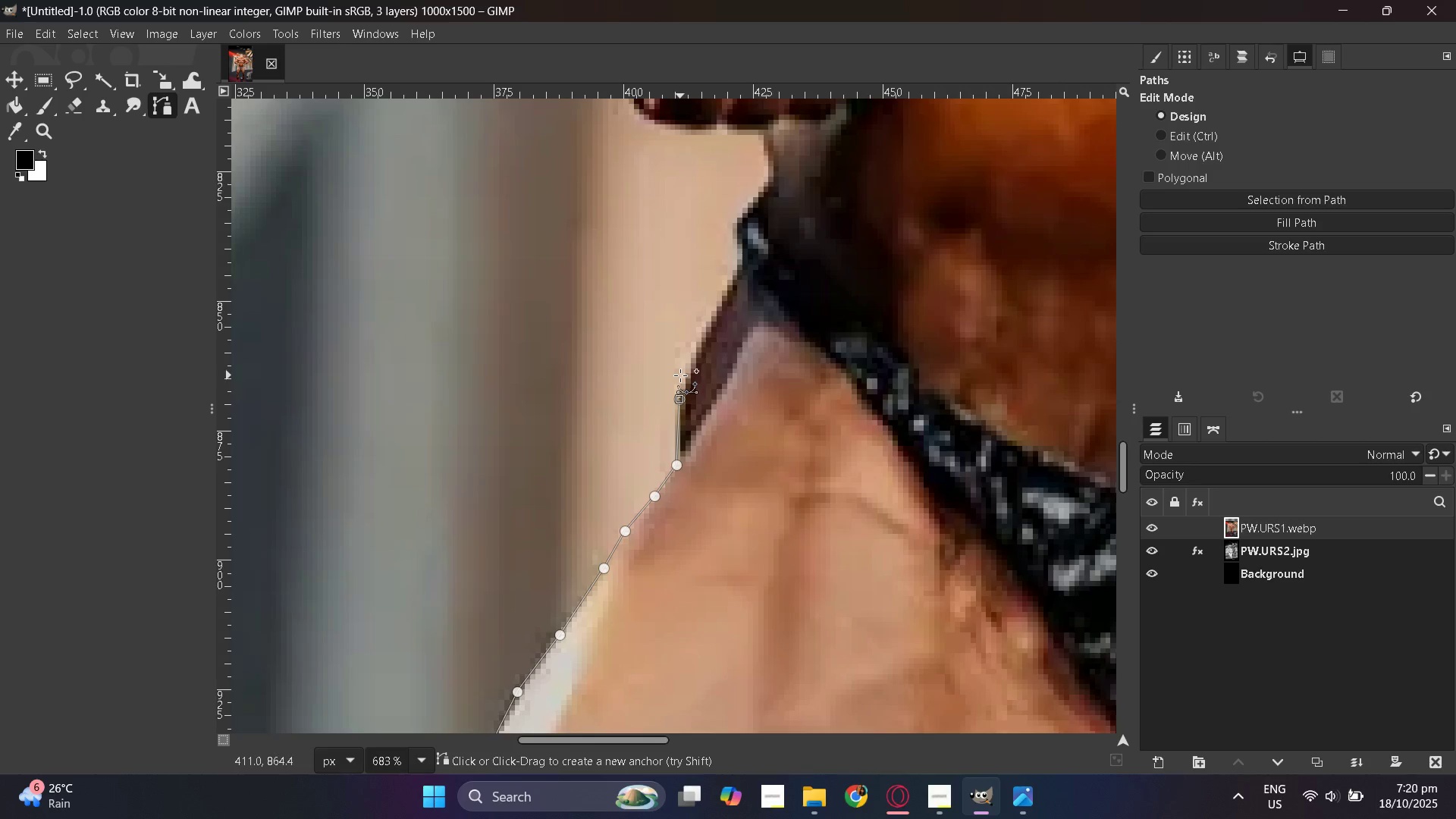 
left_click([680, 381])
 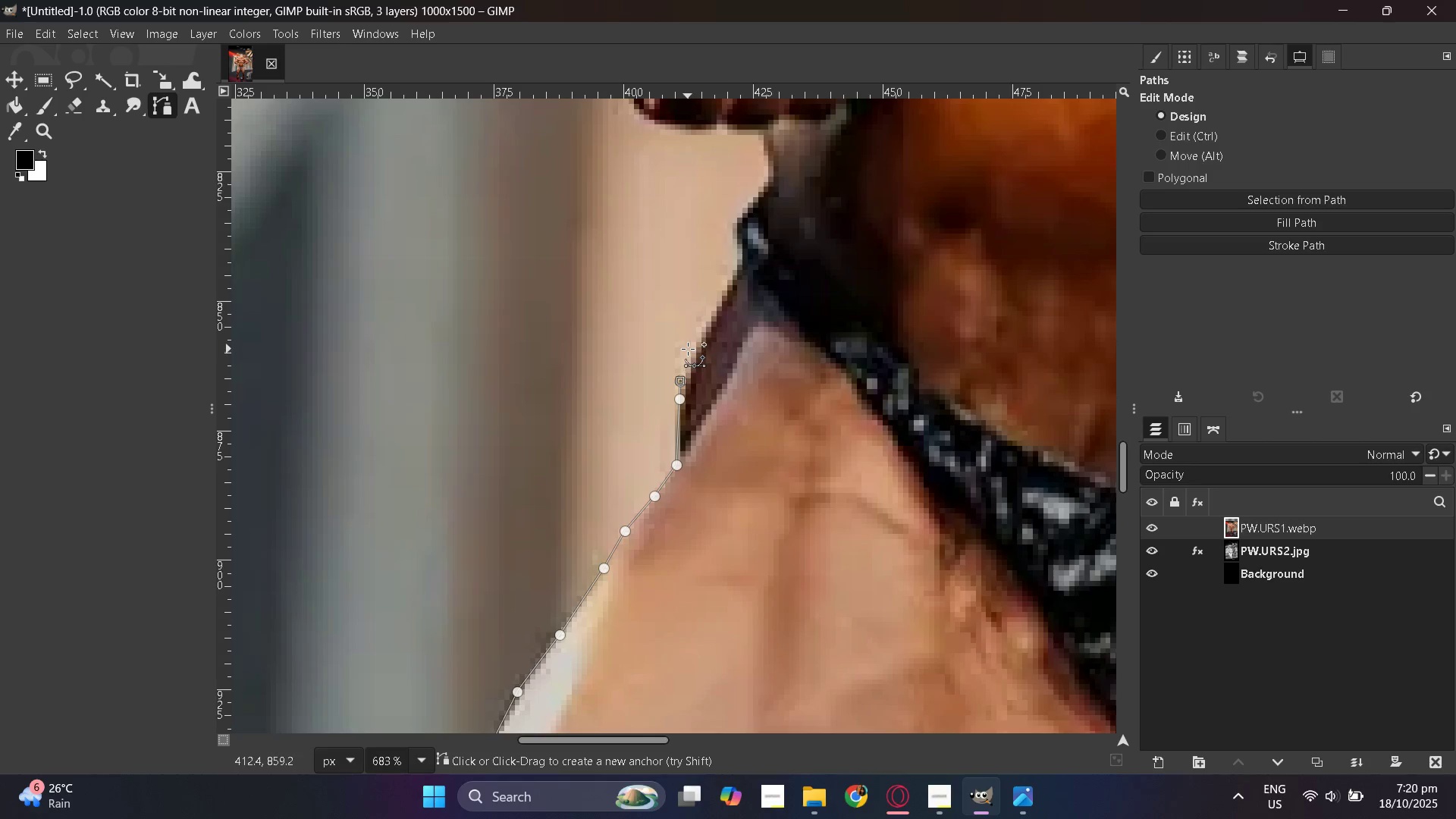 
left_click([694, 342])
 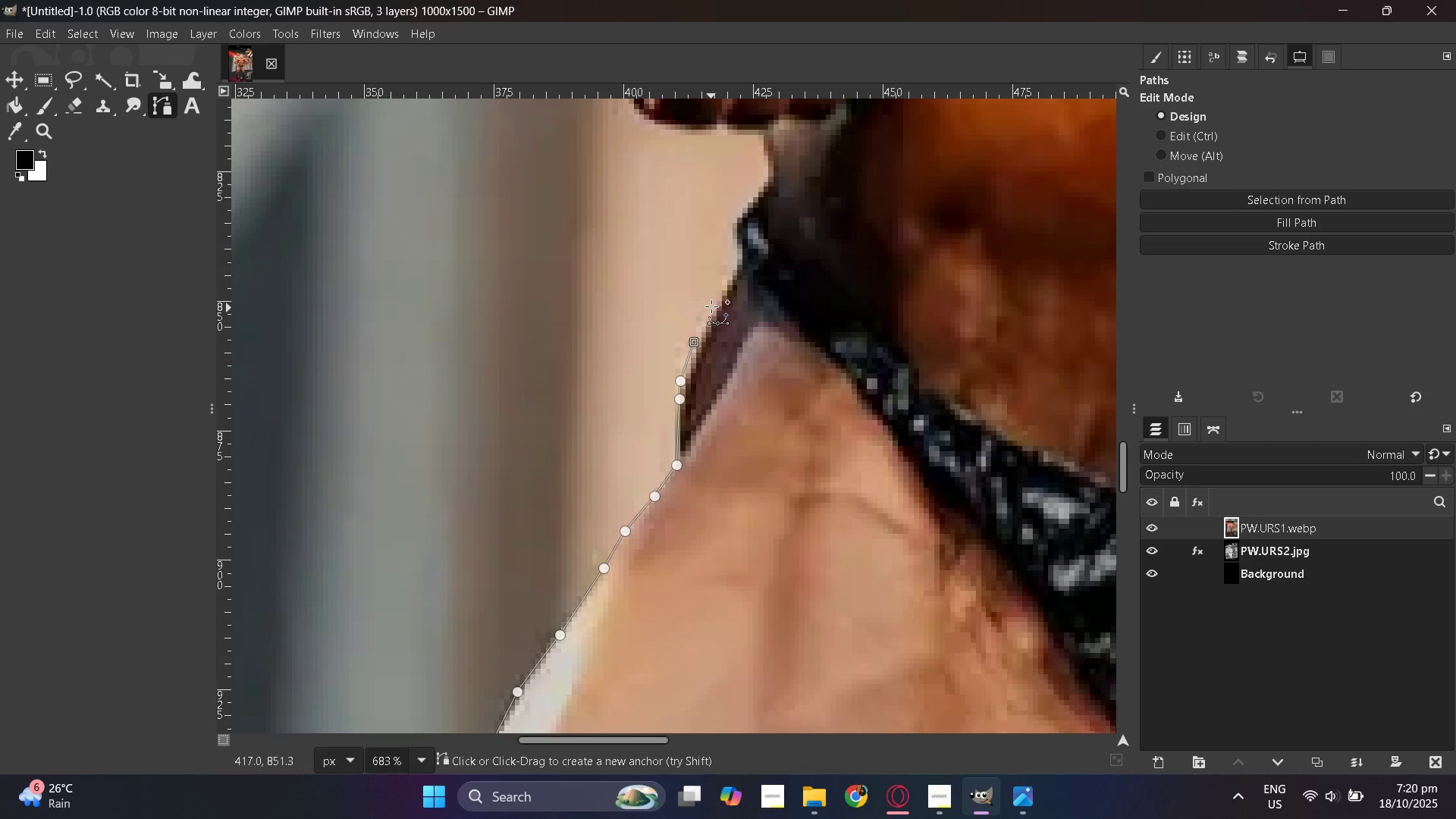 
left_click([714, 303])
 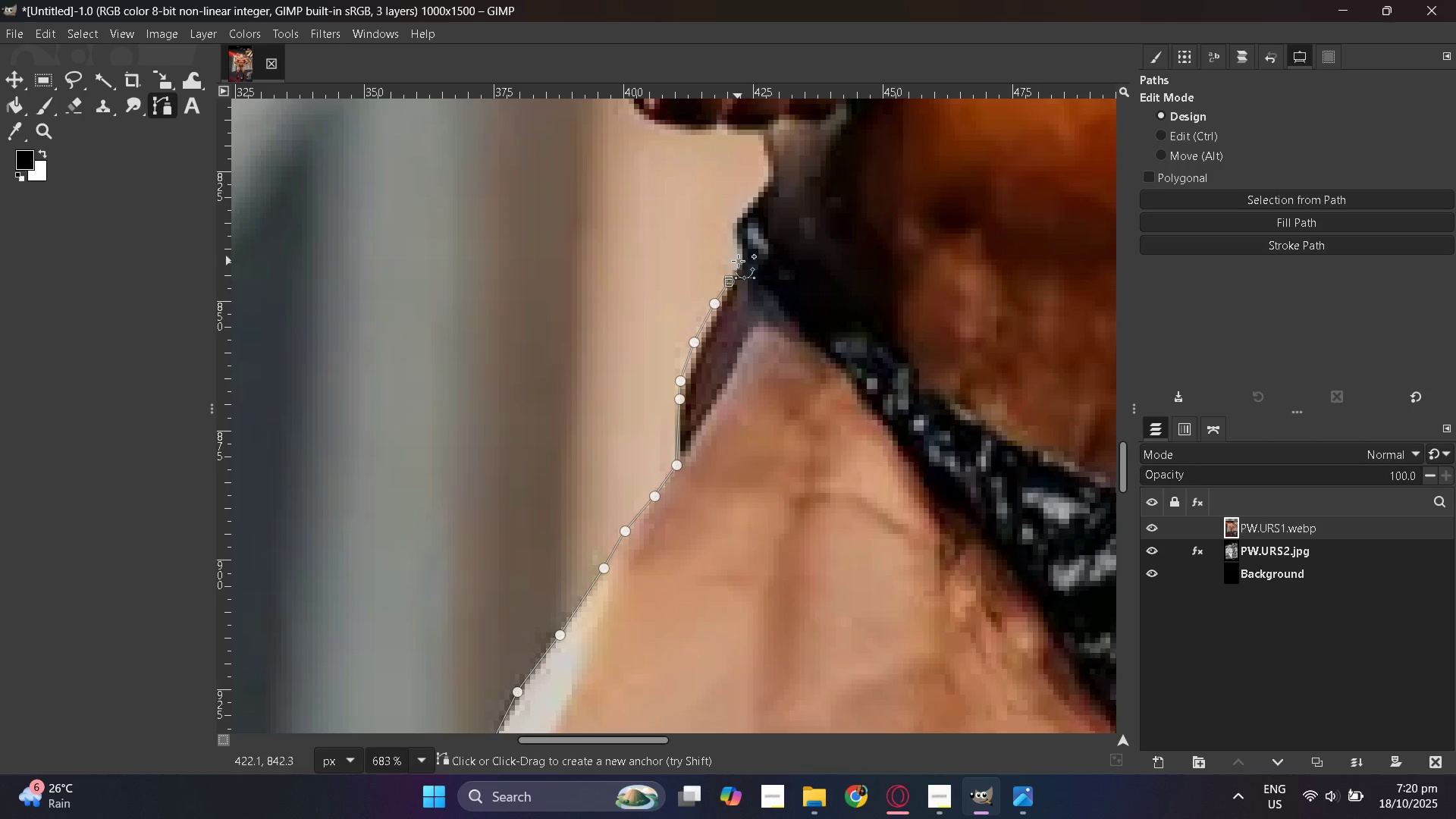 
left_click([736, 261])
 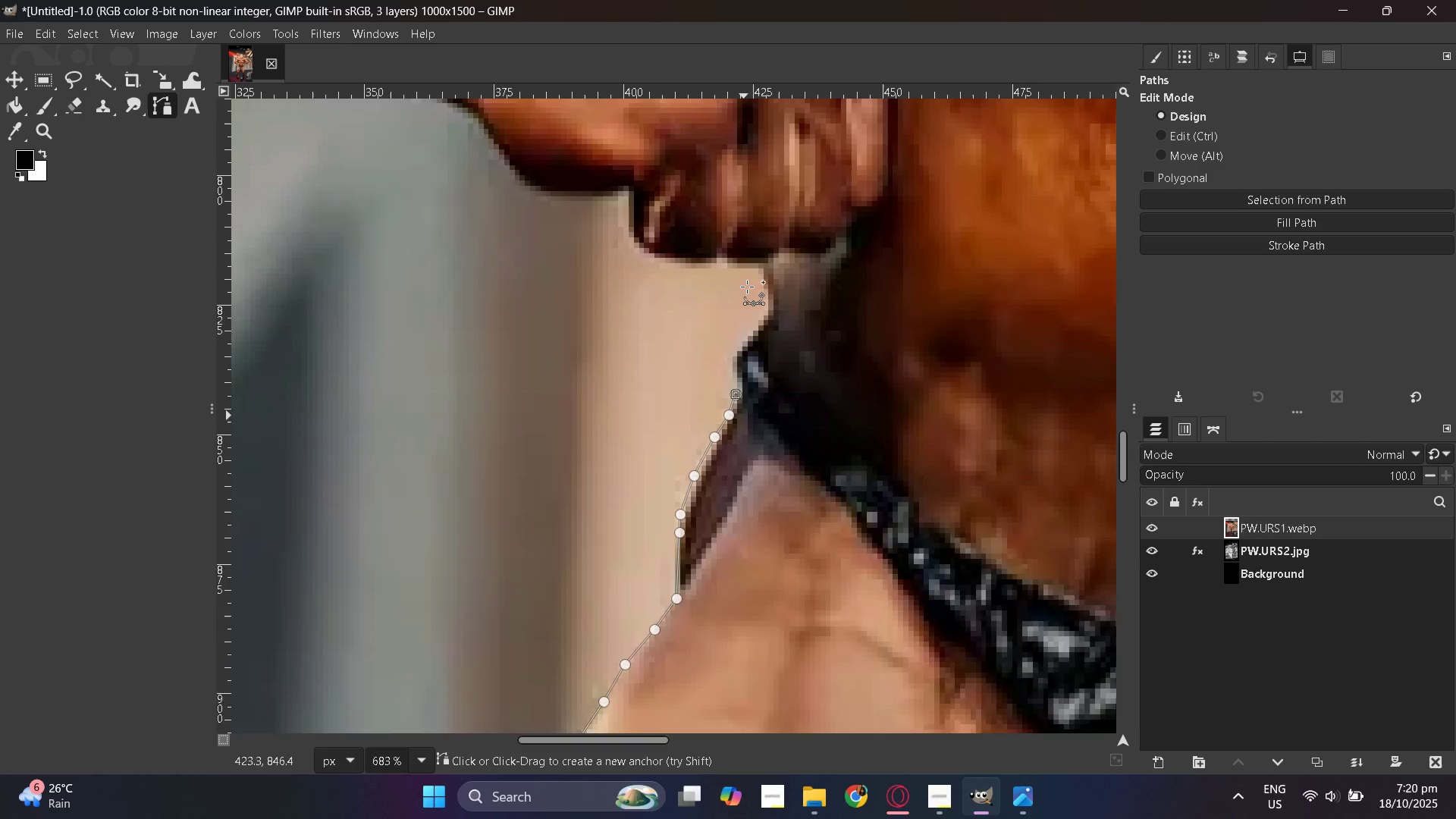 
scroll: coordinate [744, 282], scroll_direction: up, amount: 3.0
 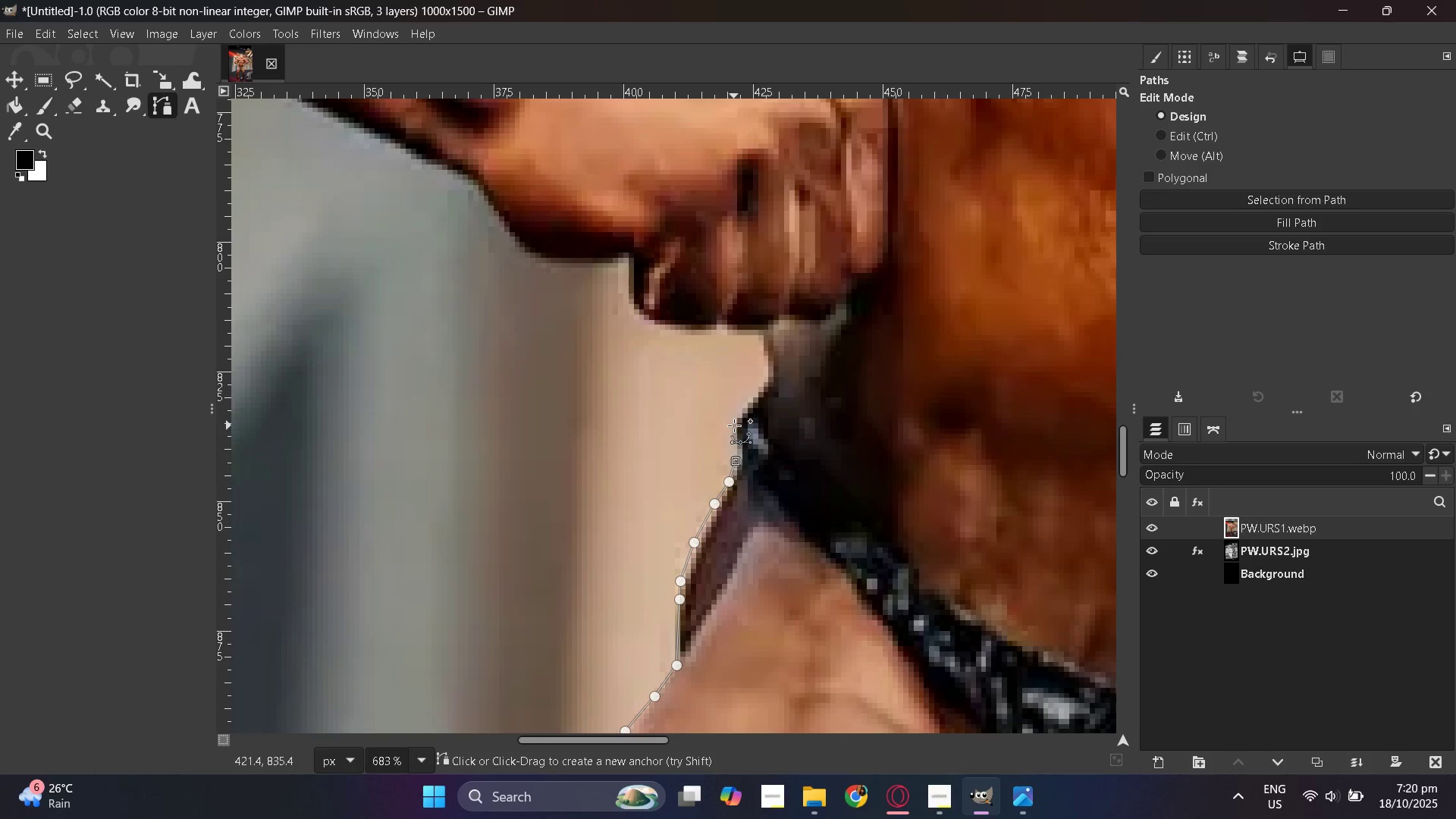 
left_click([736, 426])
 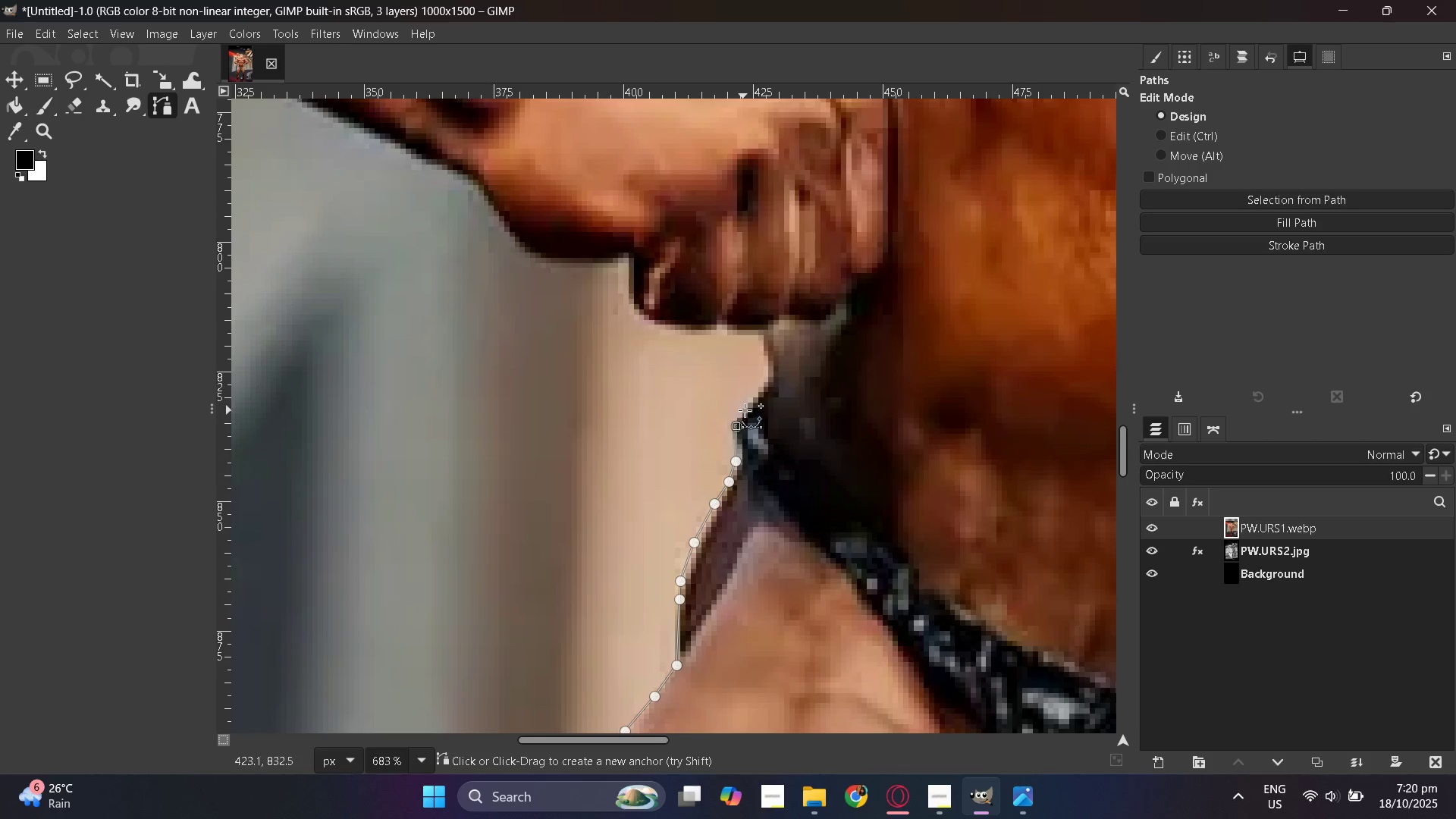 
left_click([751, 407])
 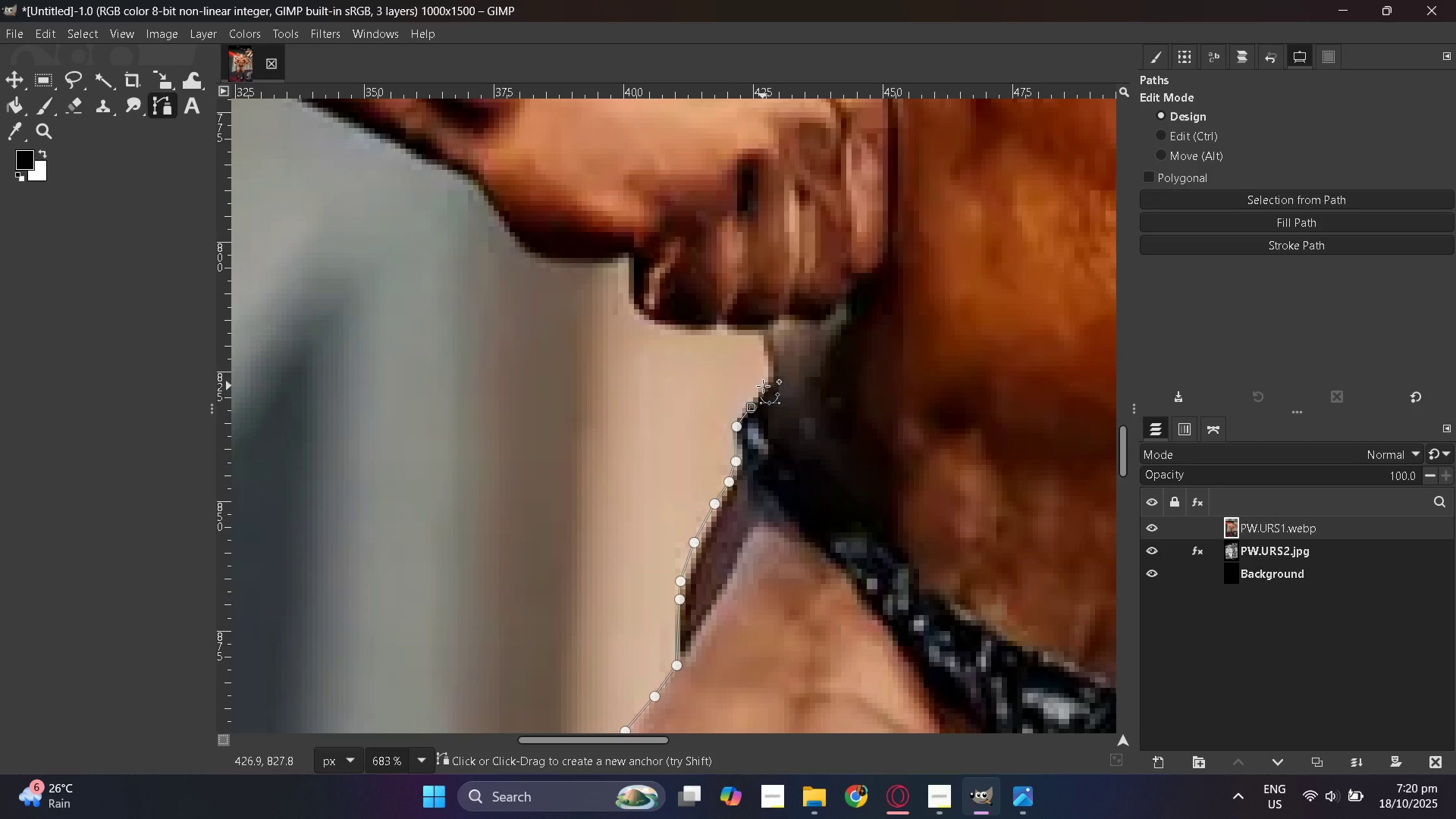 
left_click([766, 383])
 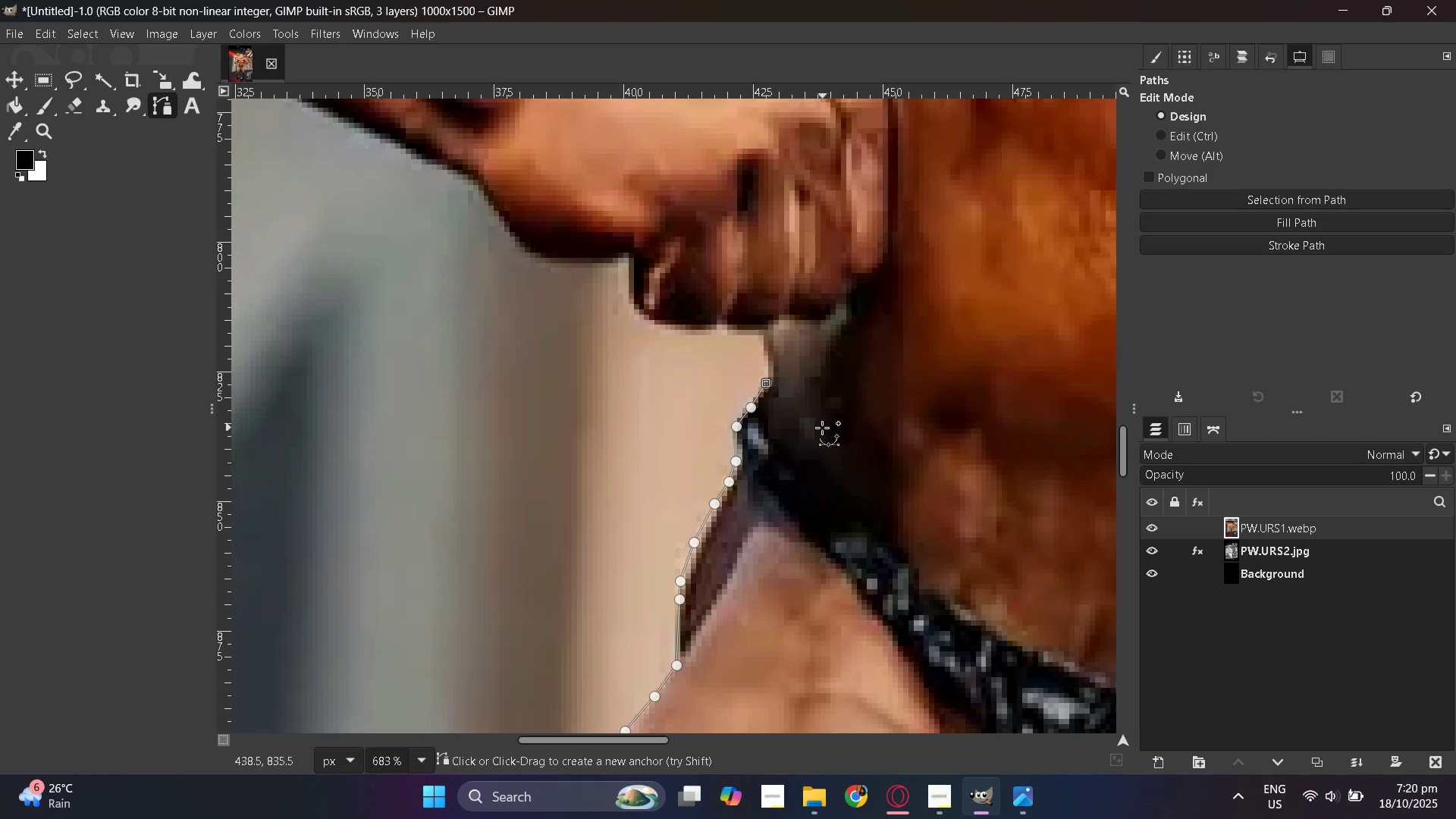 
scroll: coordinate [809, 431], scroll_direction: up, amount: 3.0
 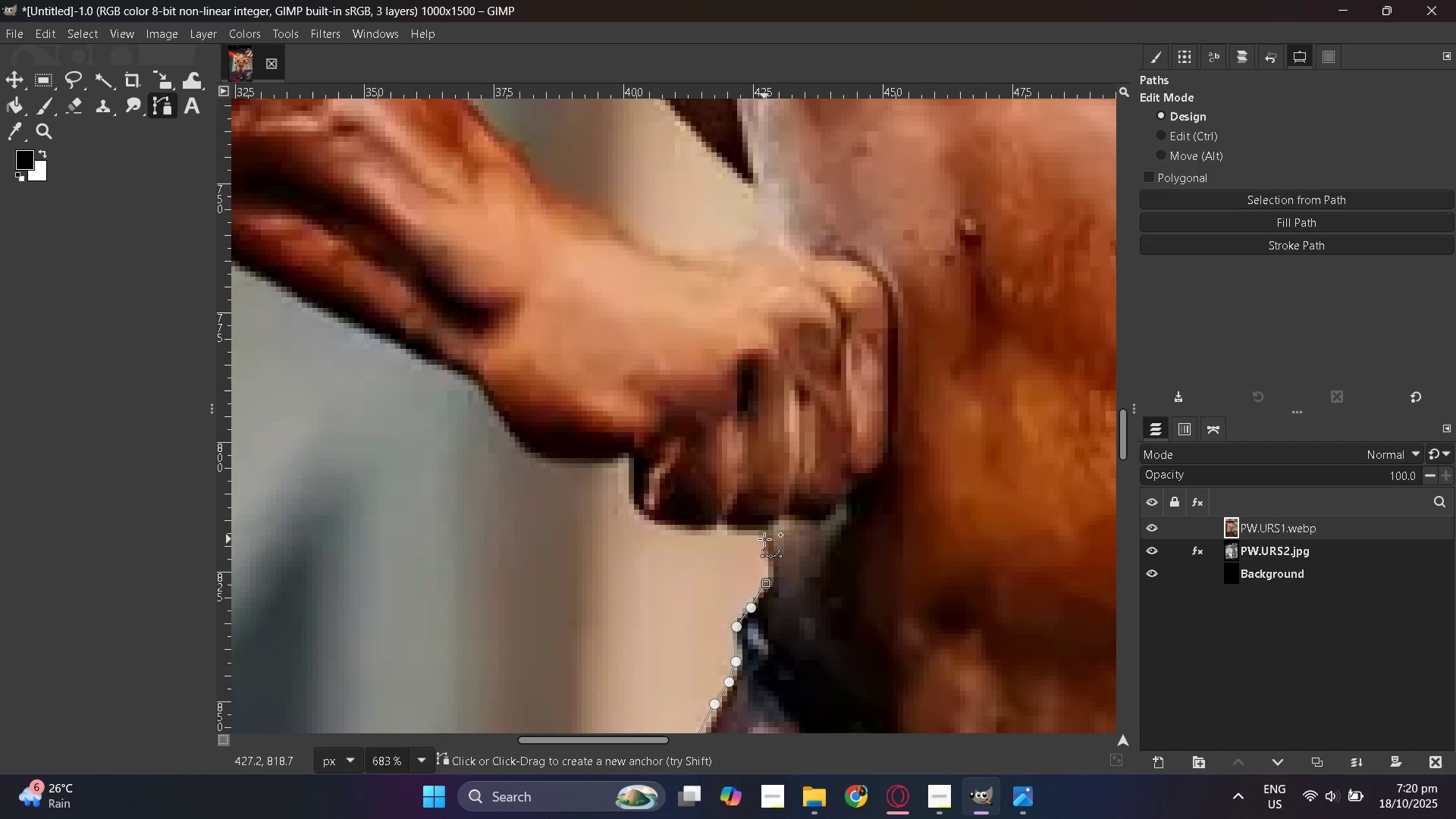 
left_click([764, 539])
 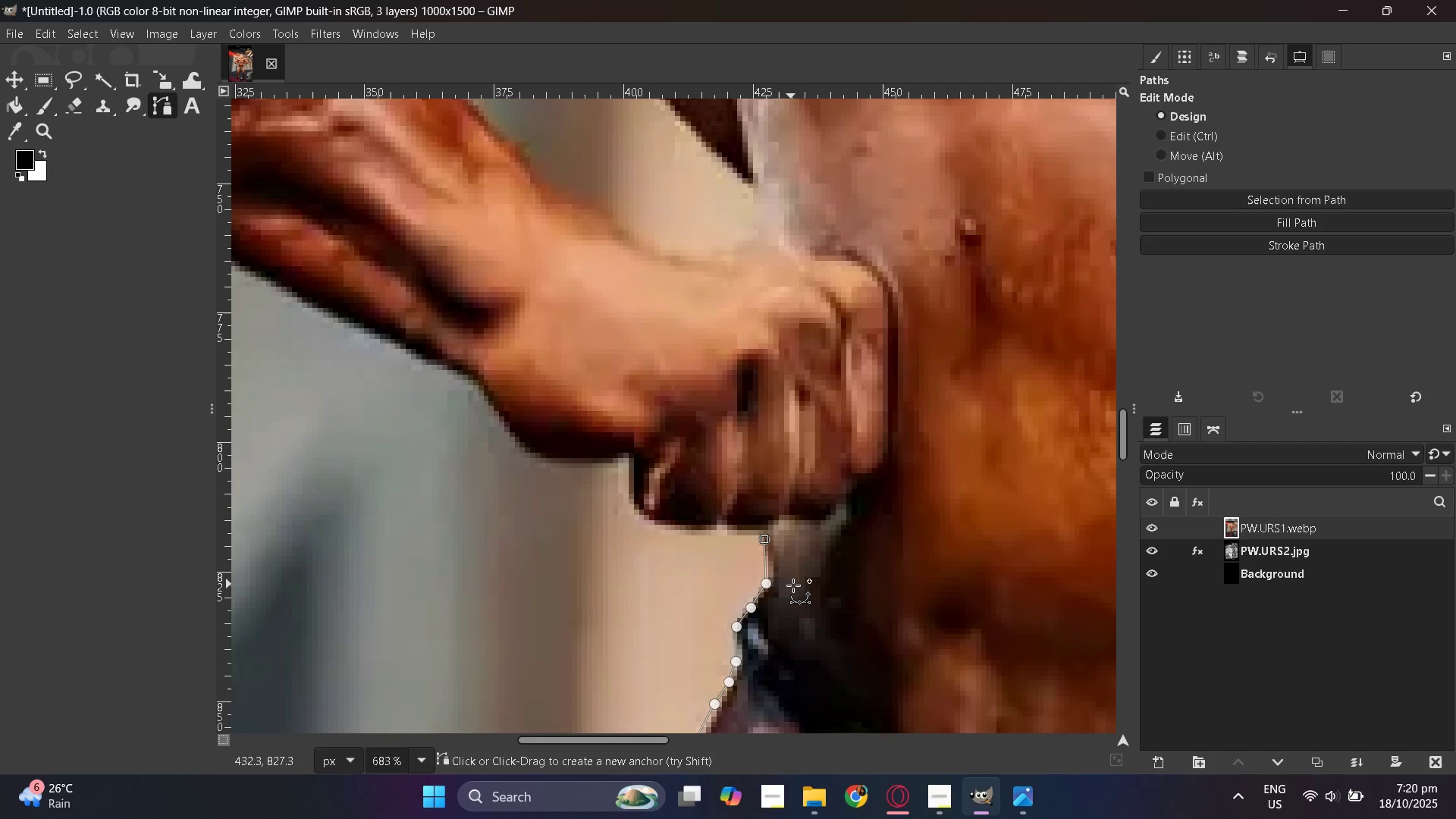 
key(Control+Z)
 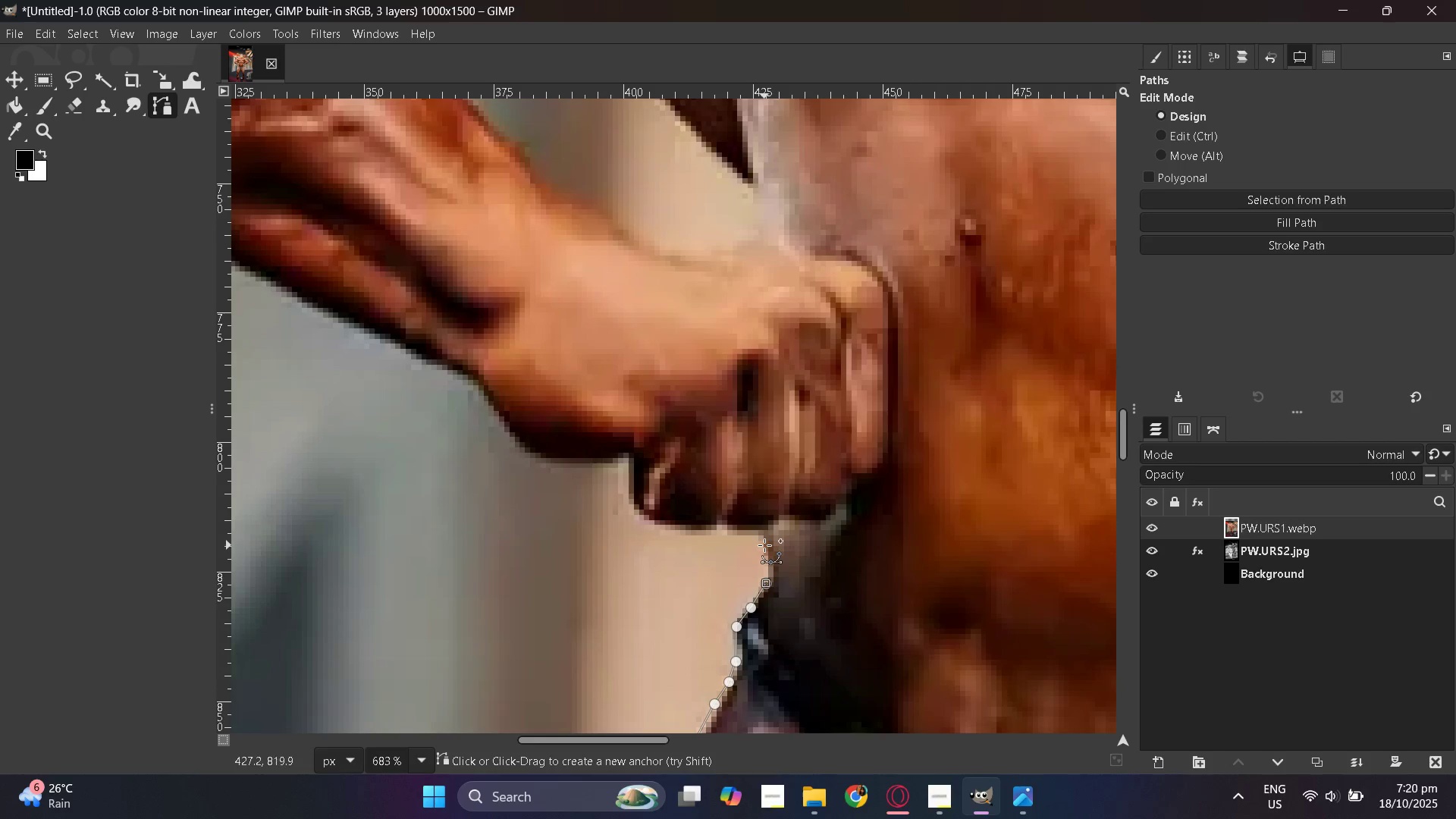 
left_click([764, 539])
 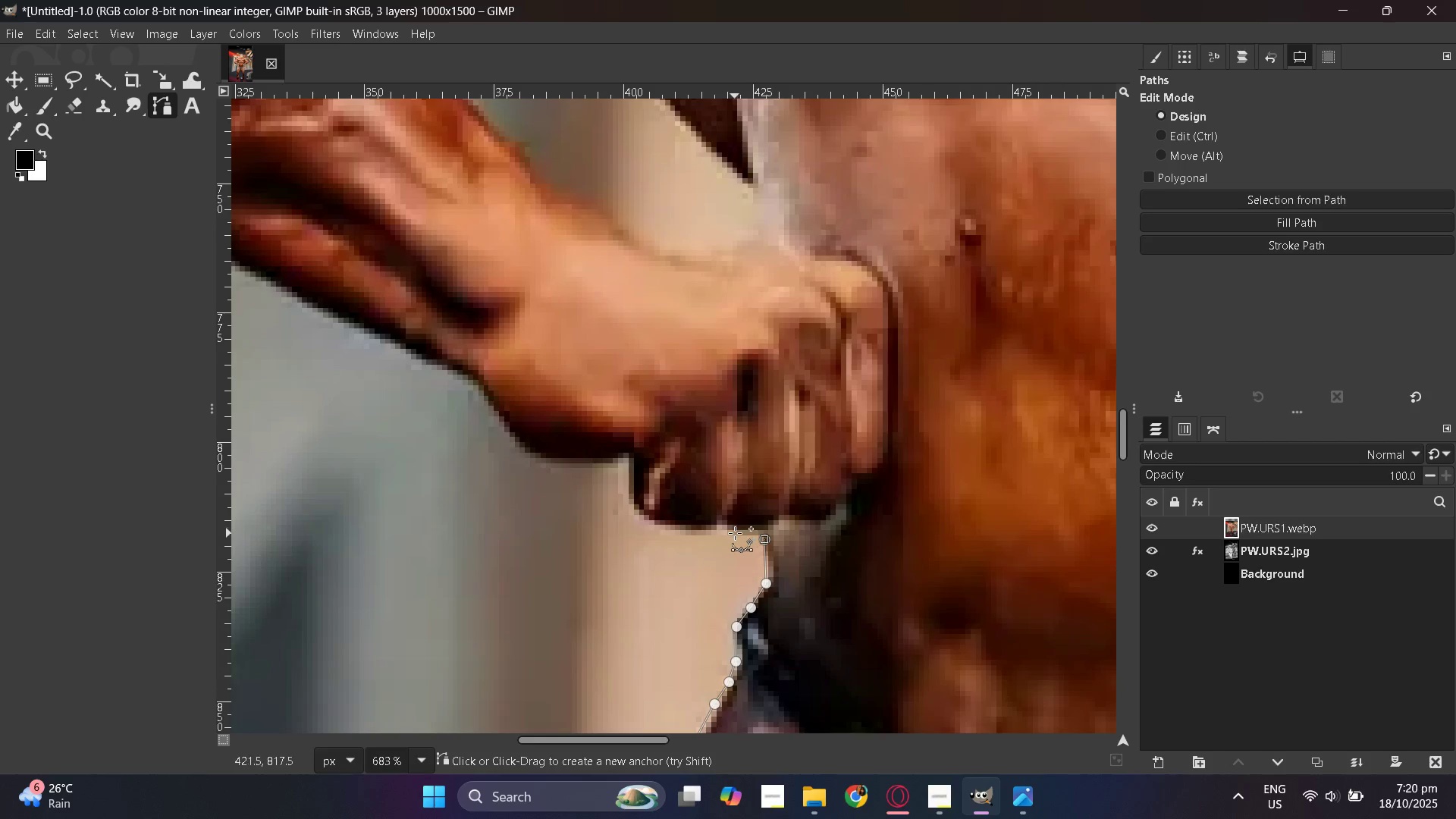 
left_click([731, 533])
 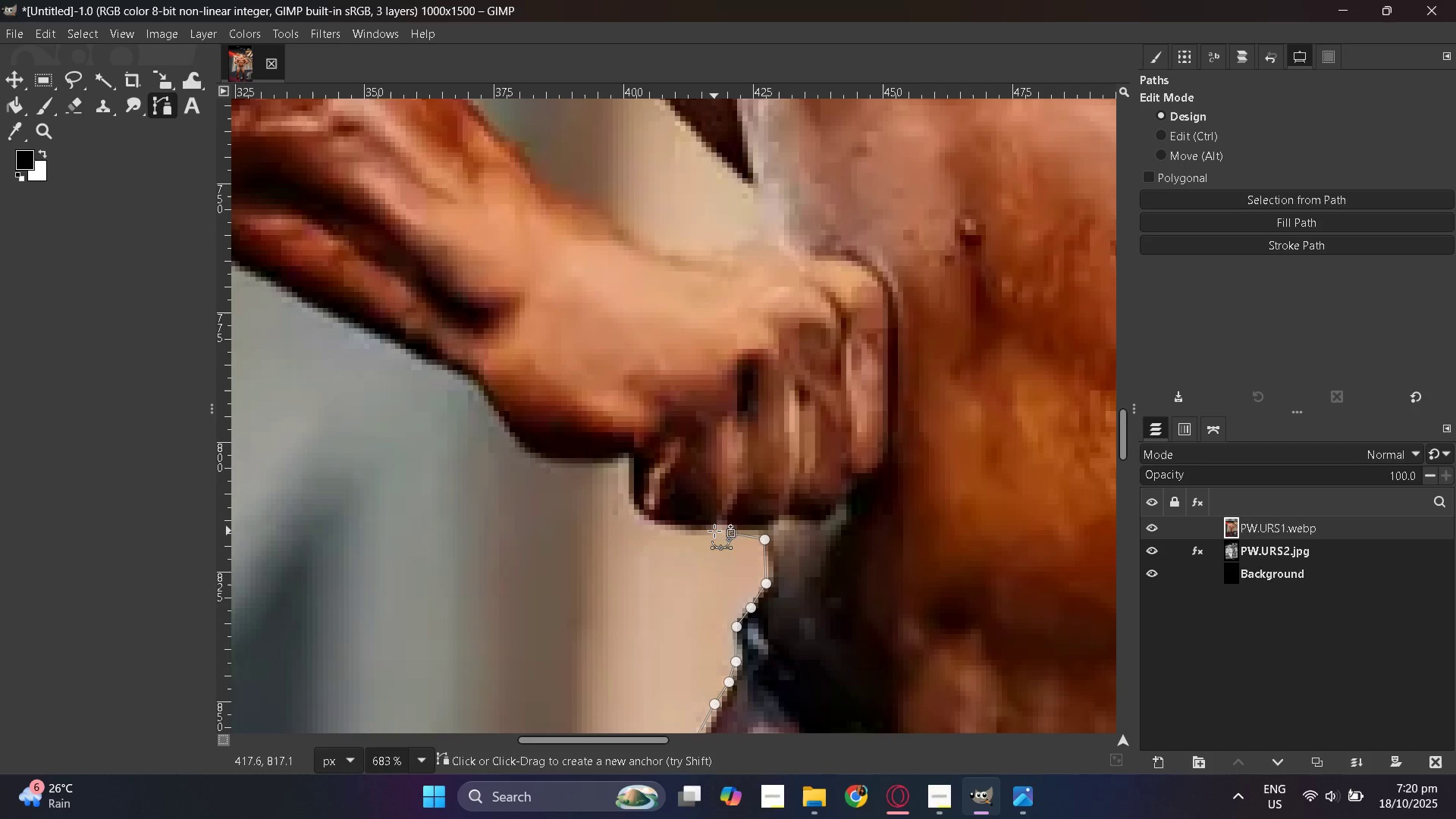 
left_click([708, 533])
 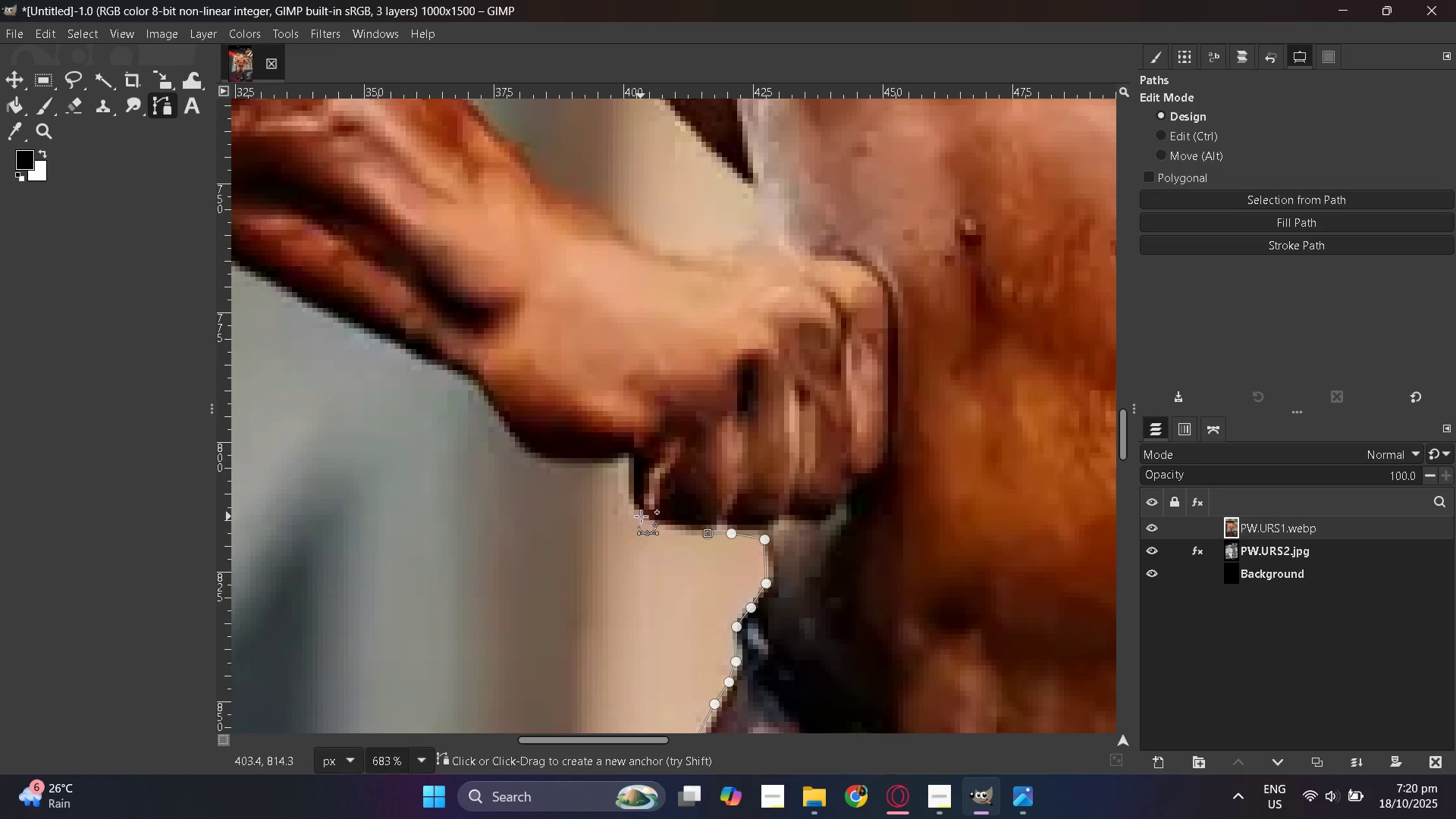 
left_click([641, 516])
 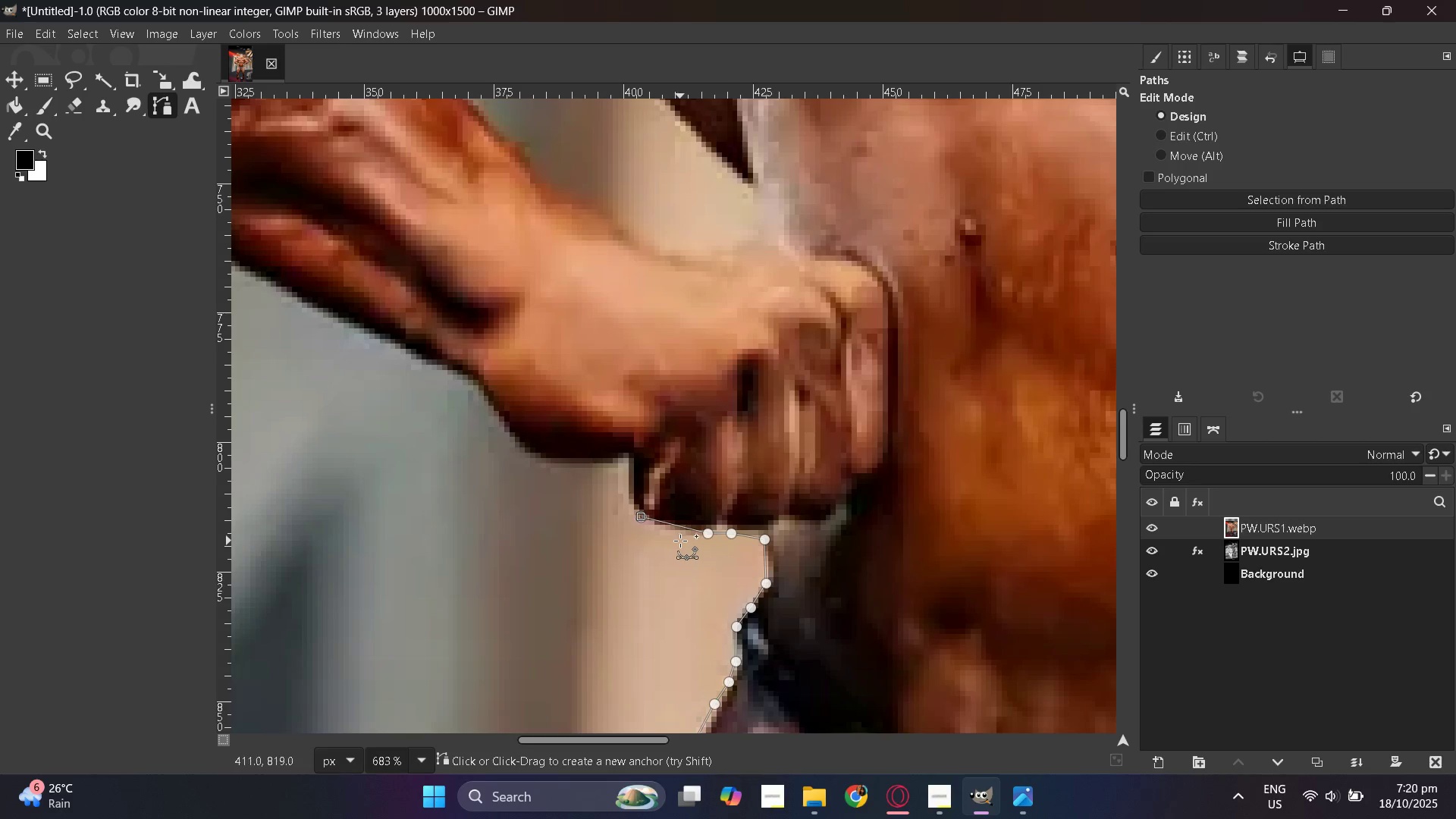 
key(Control+ControlLeft)
 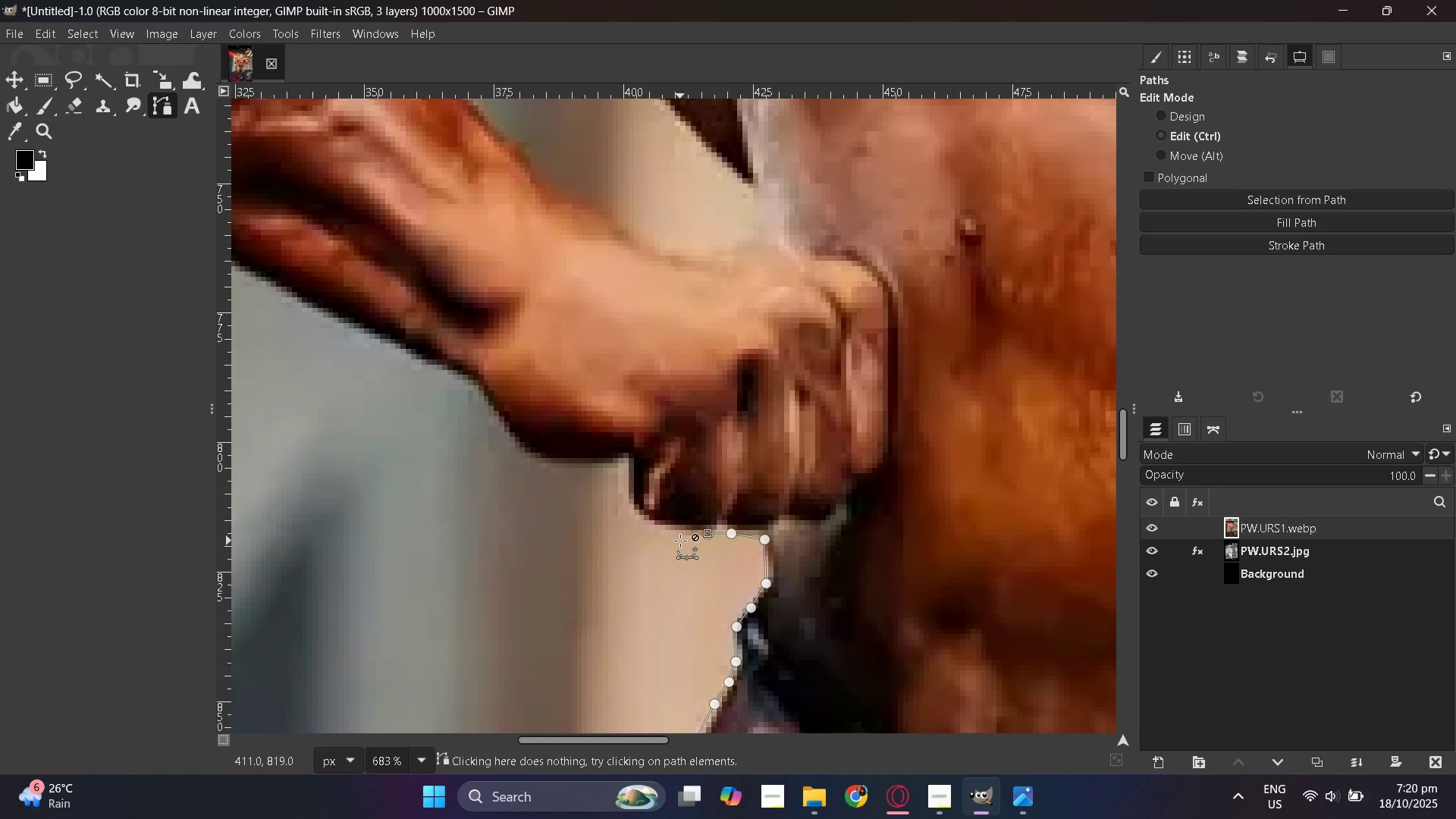 
key(Control+Z)
 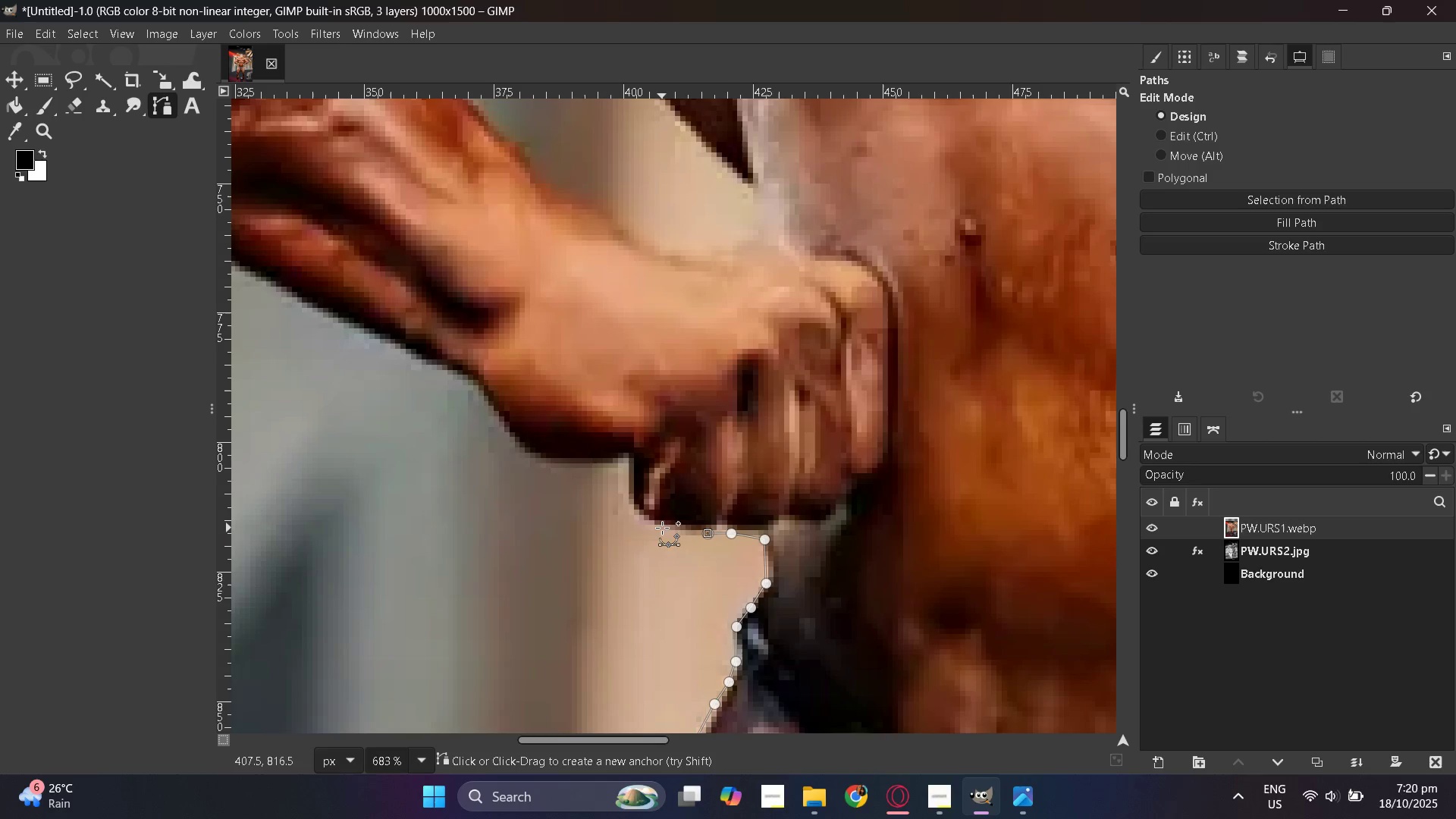 
left_click([661, 527])
 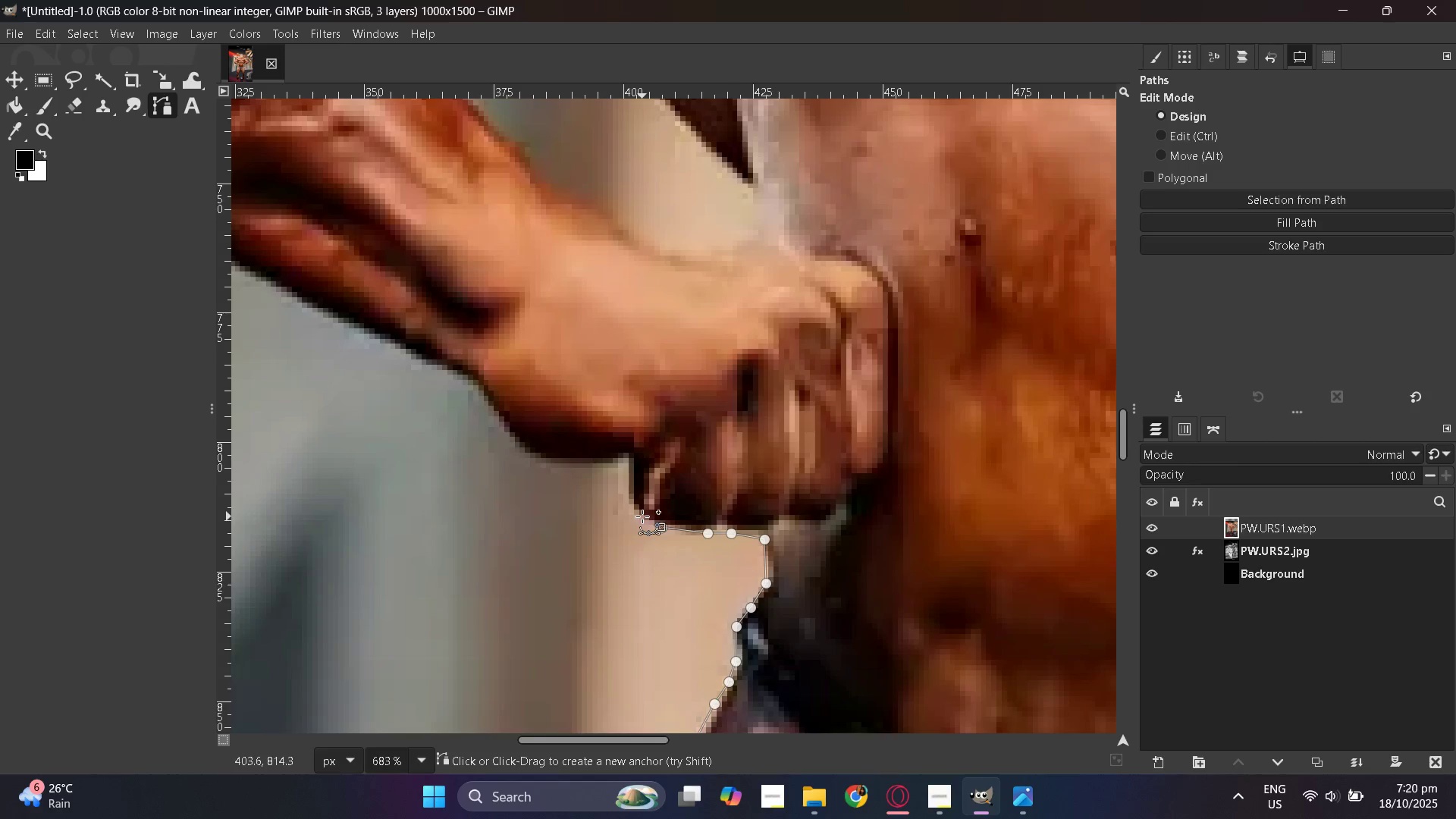 
left_click([641, 516])
 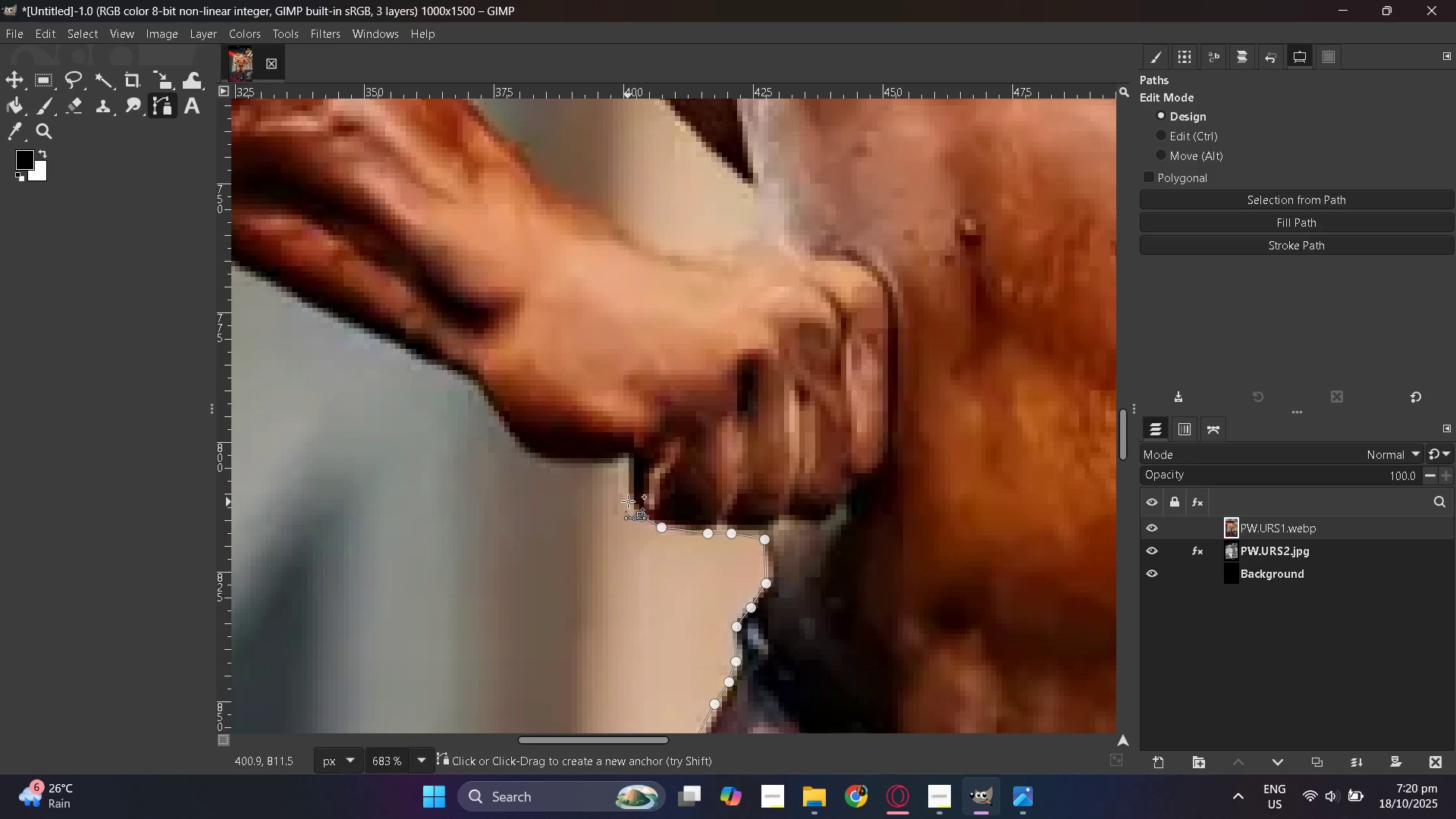 
left_click([629, 498])
 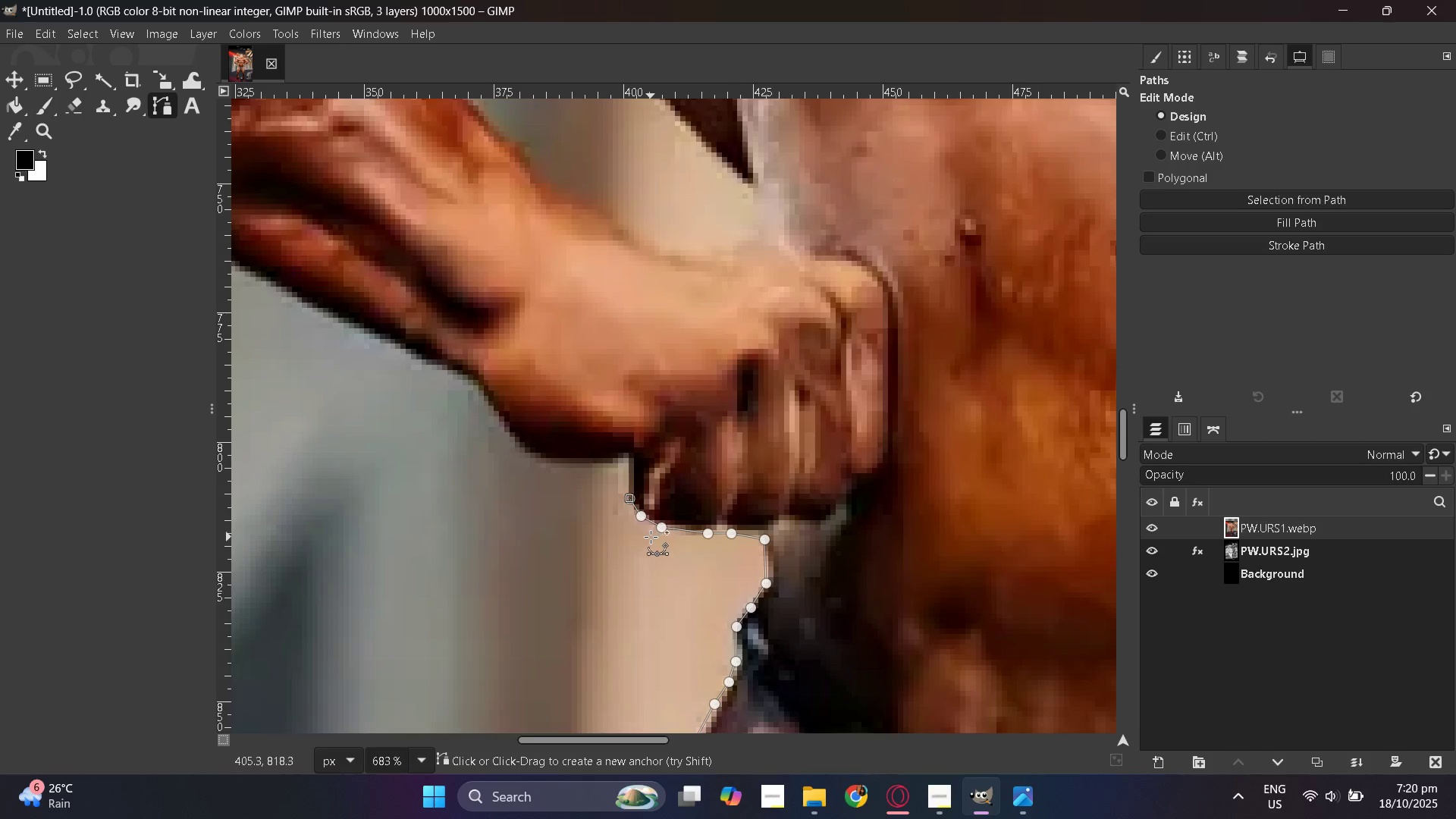 
scroll: coordinate [648, 536], scroll_direction: up, amount: 1.0
 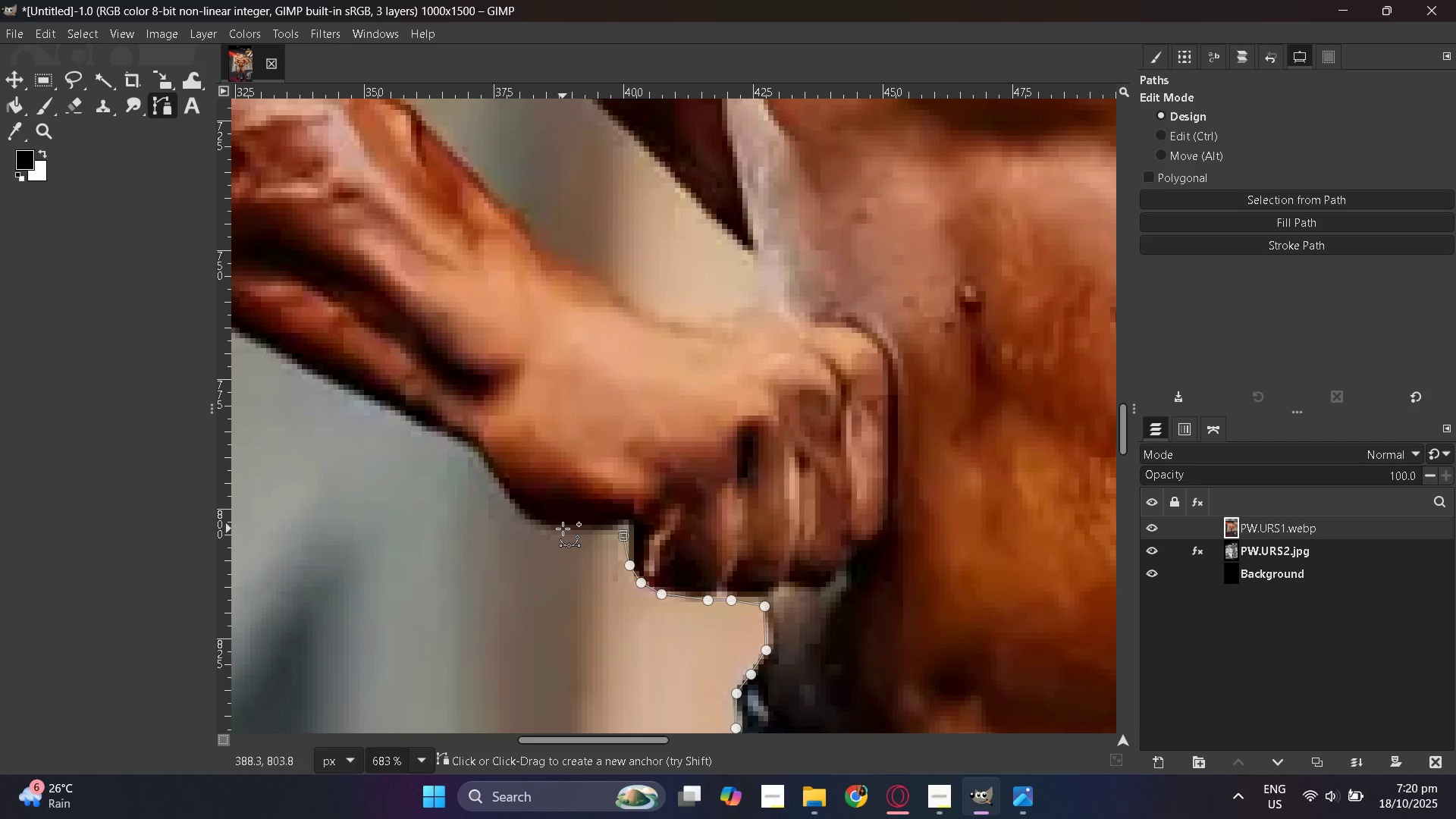 
left_click([541, 529])
 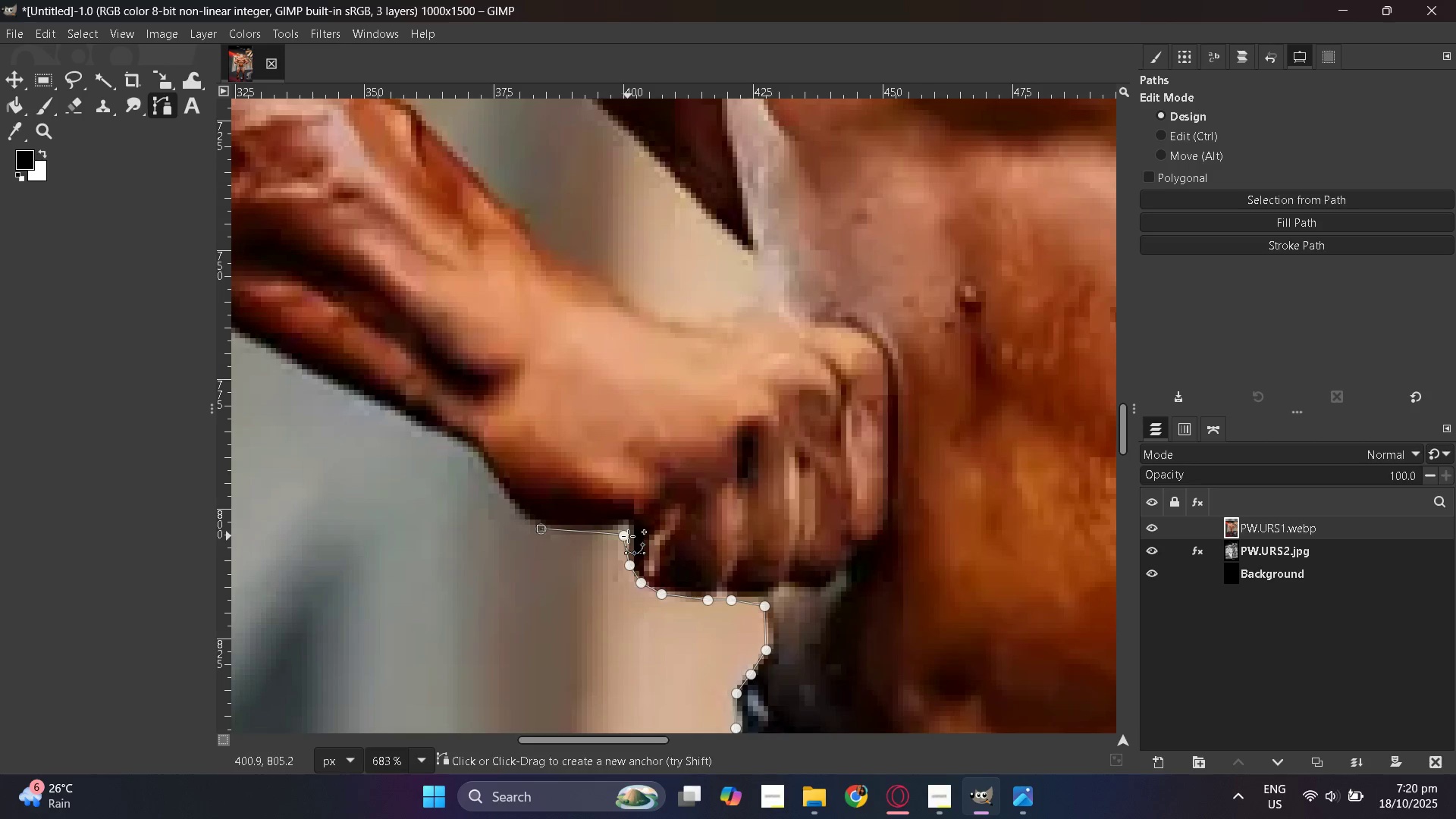 
left_click_drag(start_coordinate=[624, 538], to_coordinate=[626, 530])
 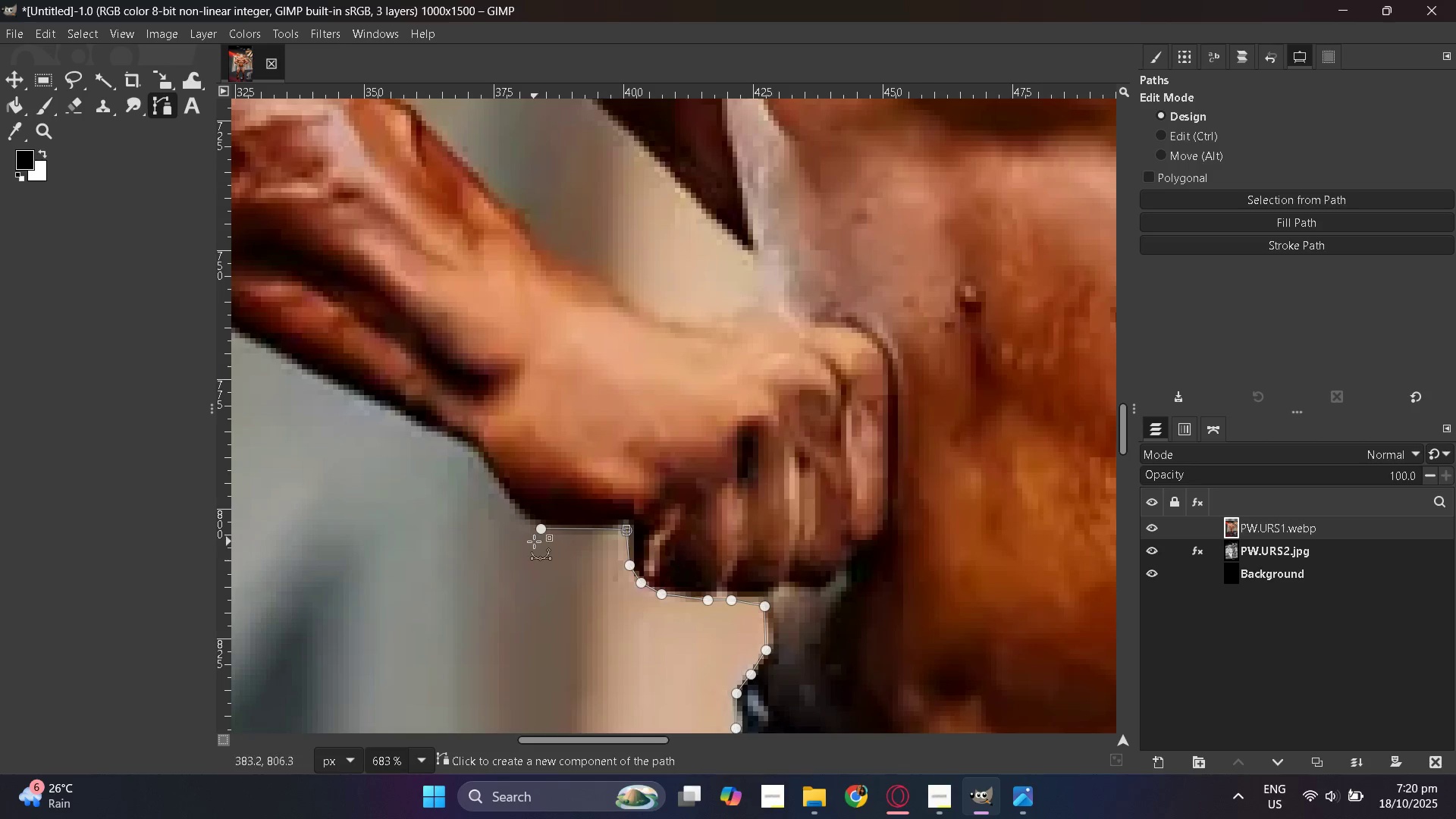 
scroll: coordinate [534, 541], scroll_direction: up, amount: 1.0
 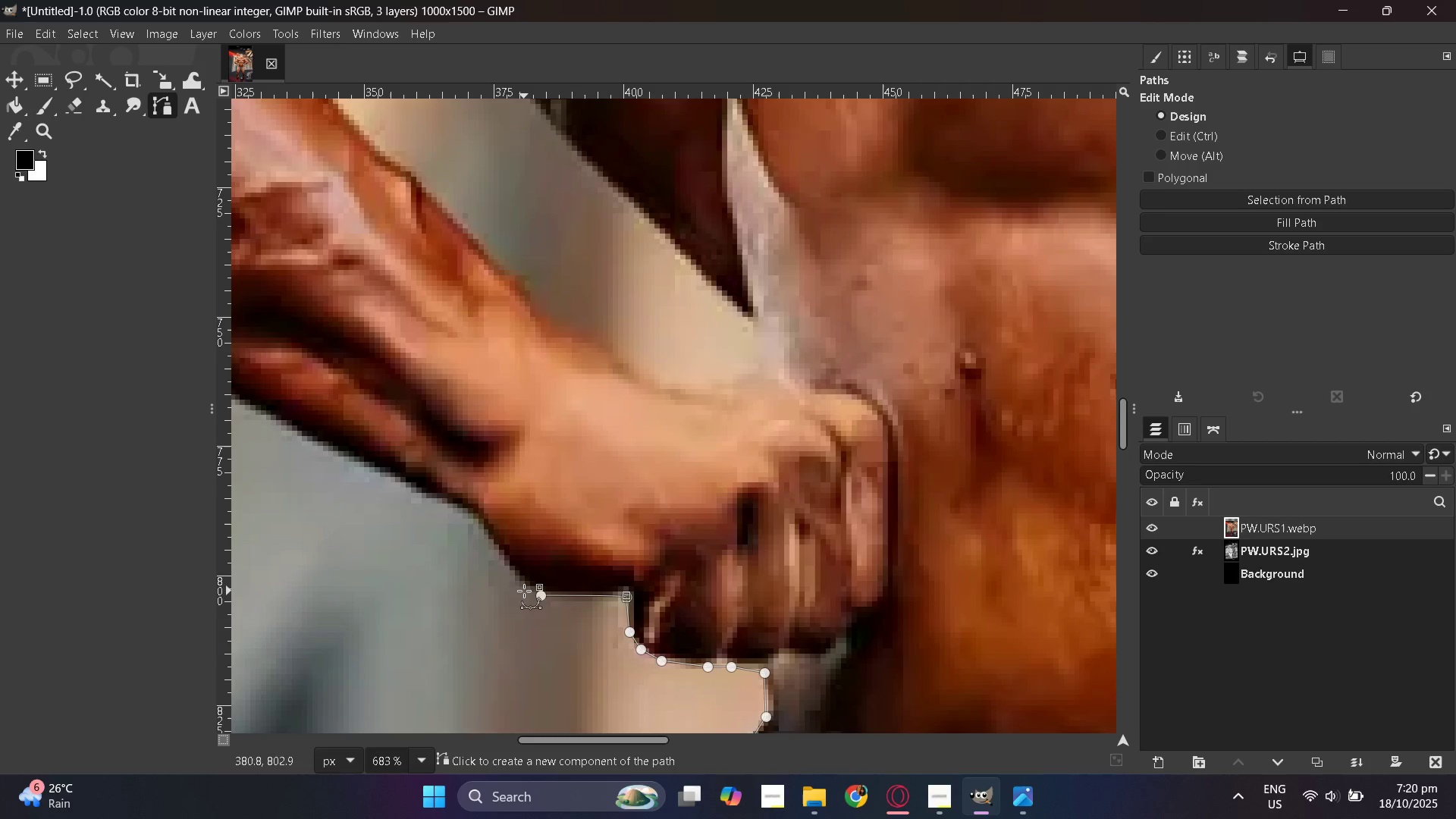 
left_click([525, 585])
 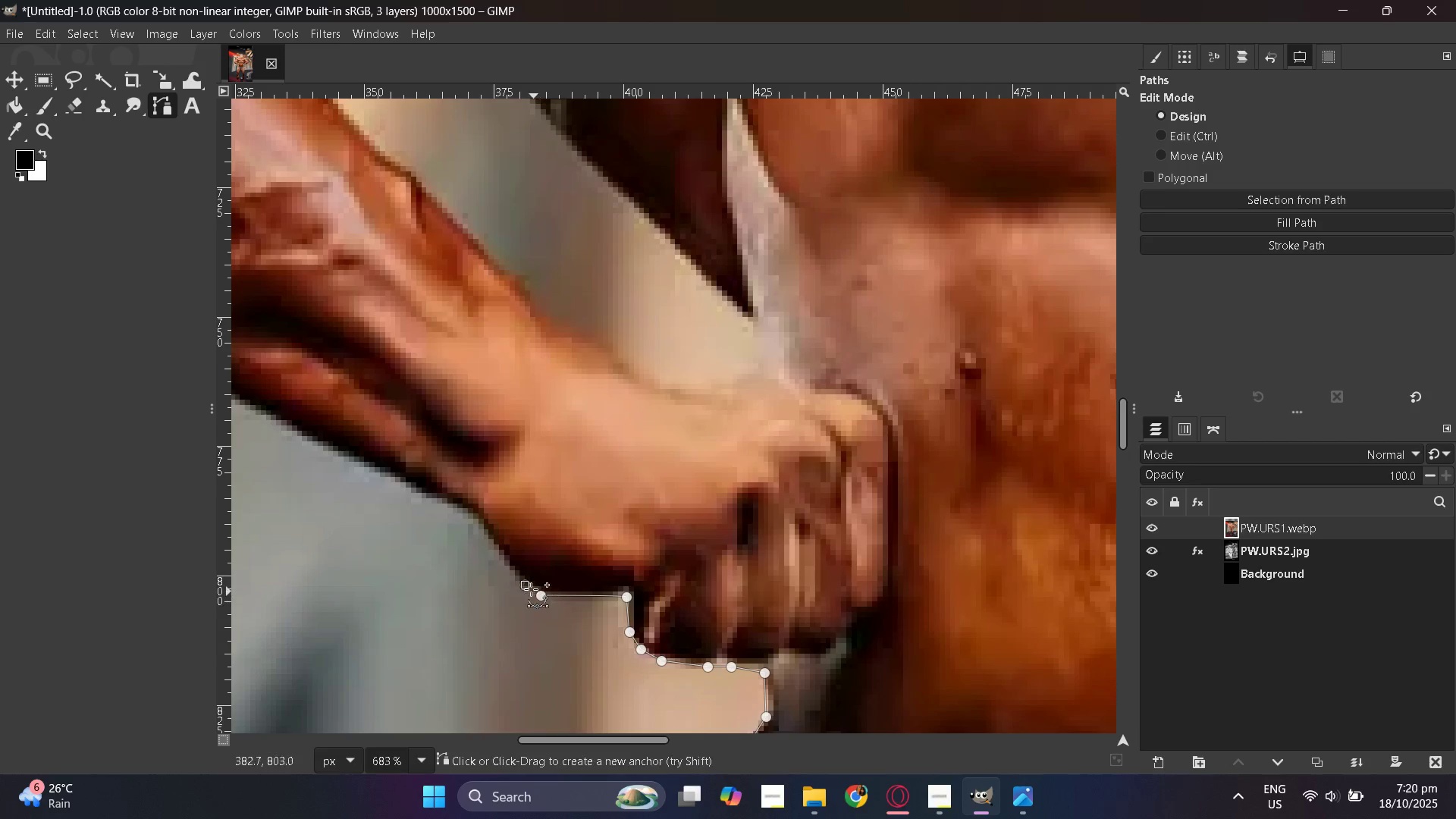 
left_click([526, 588])
 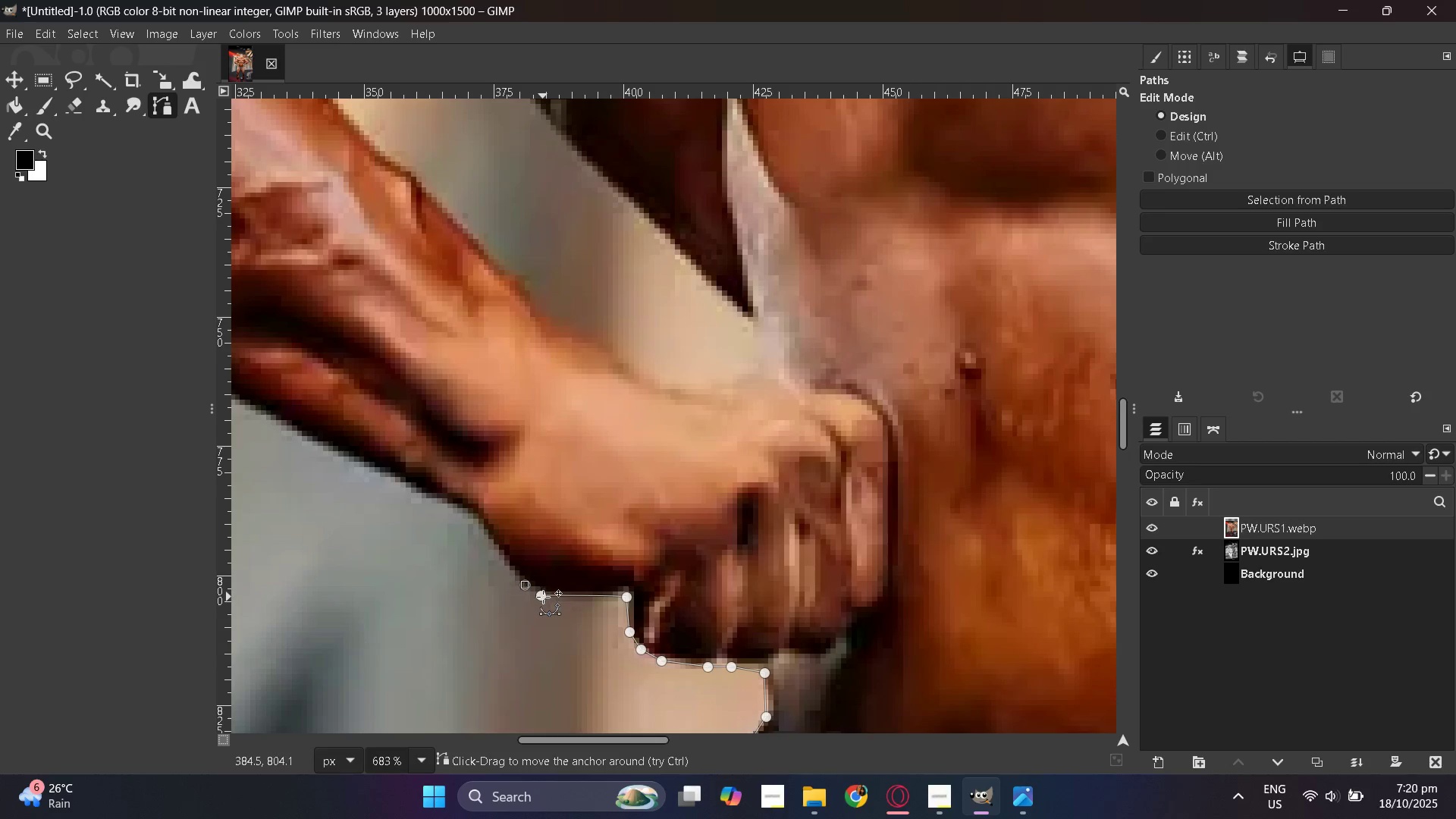 
left_click([543, 597])
 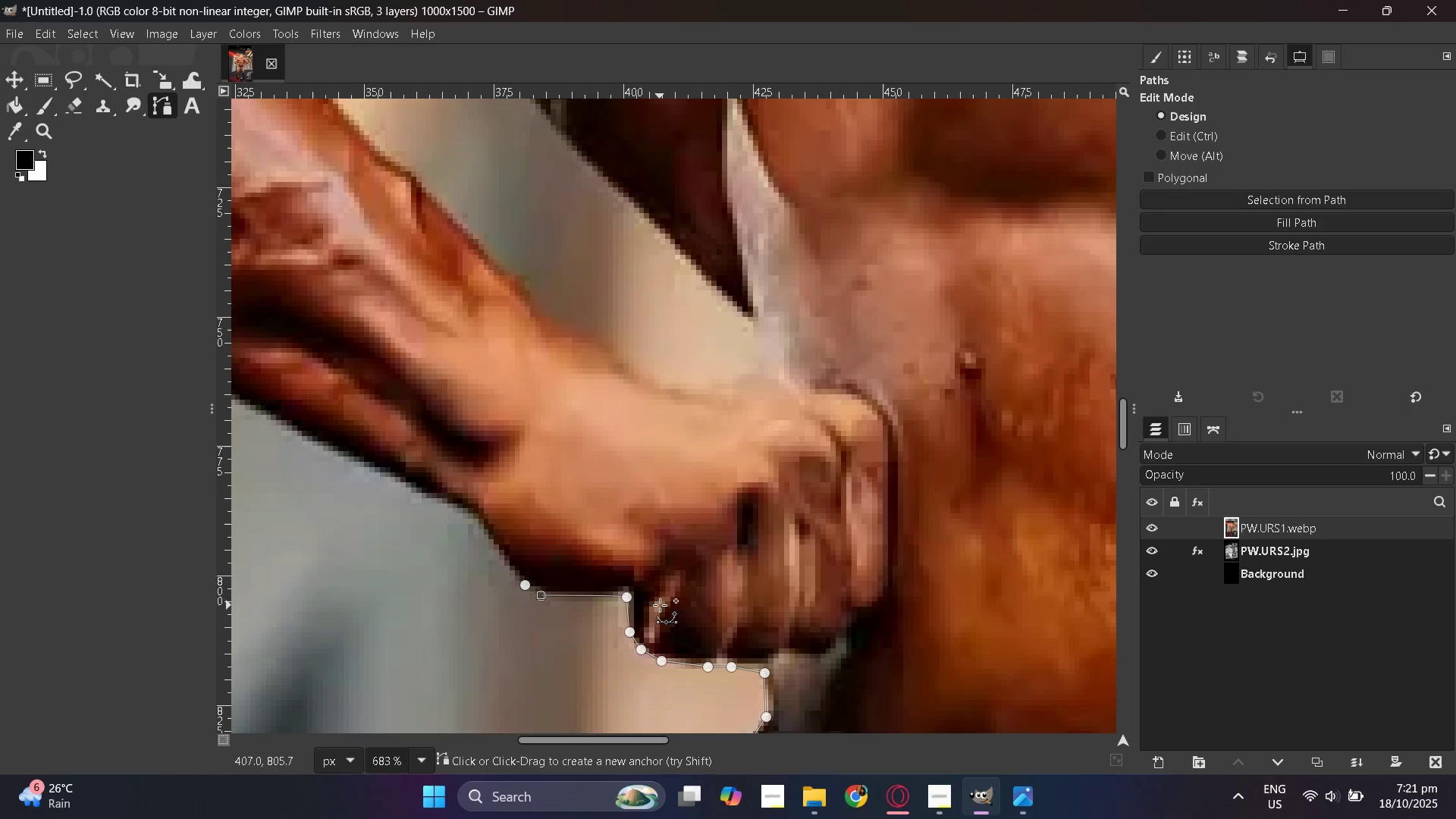 
key(Control+Z)
 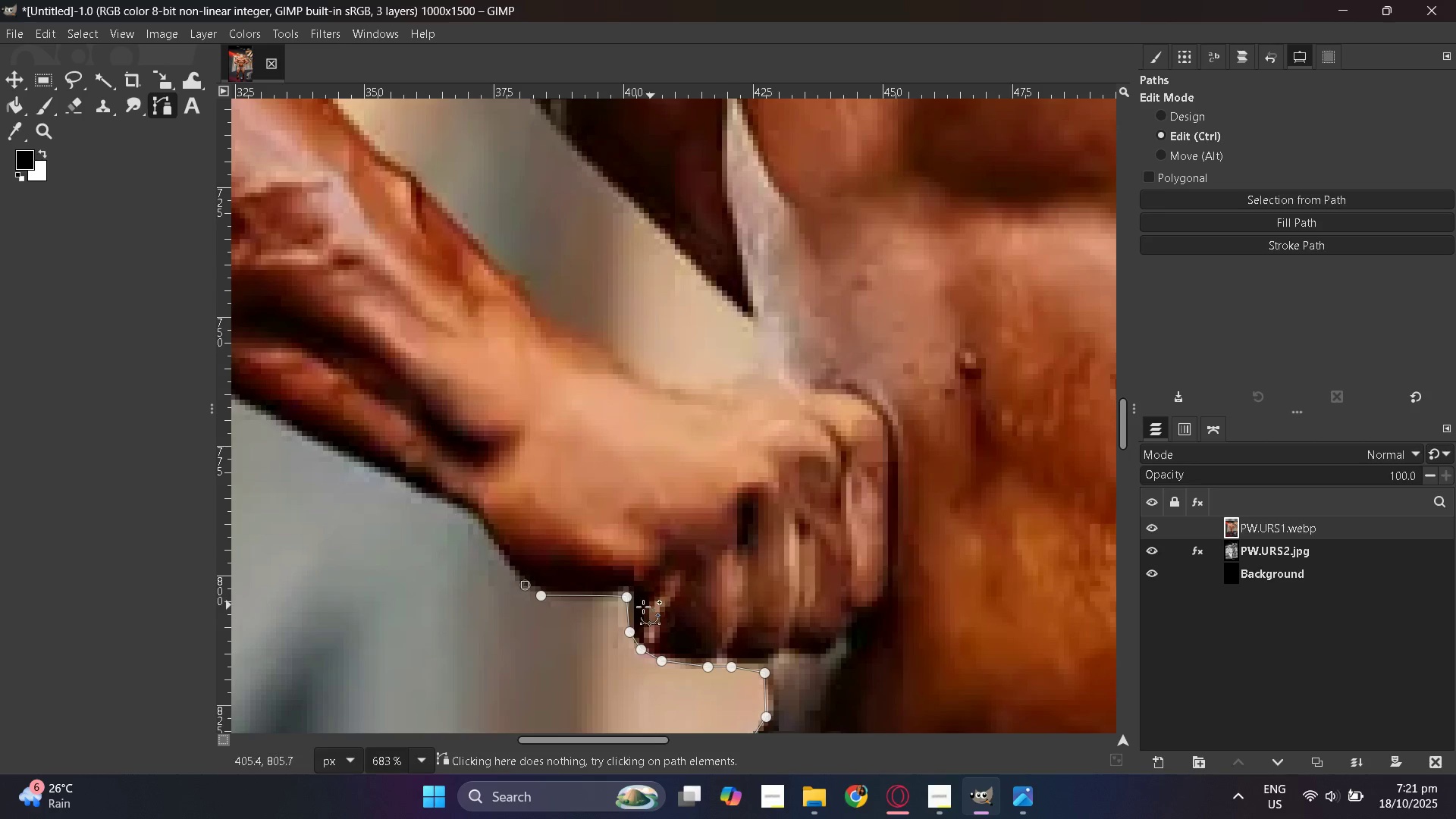 
key(Control+ControlLeft)
 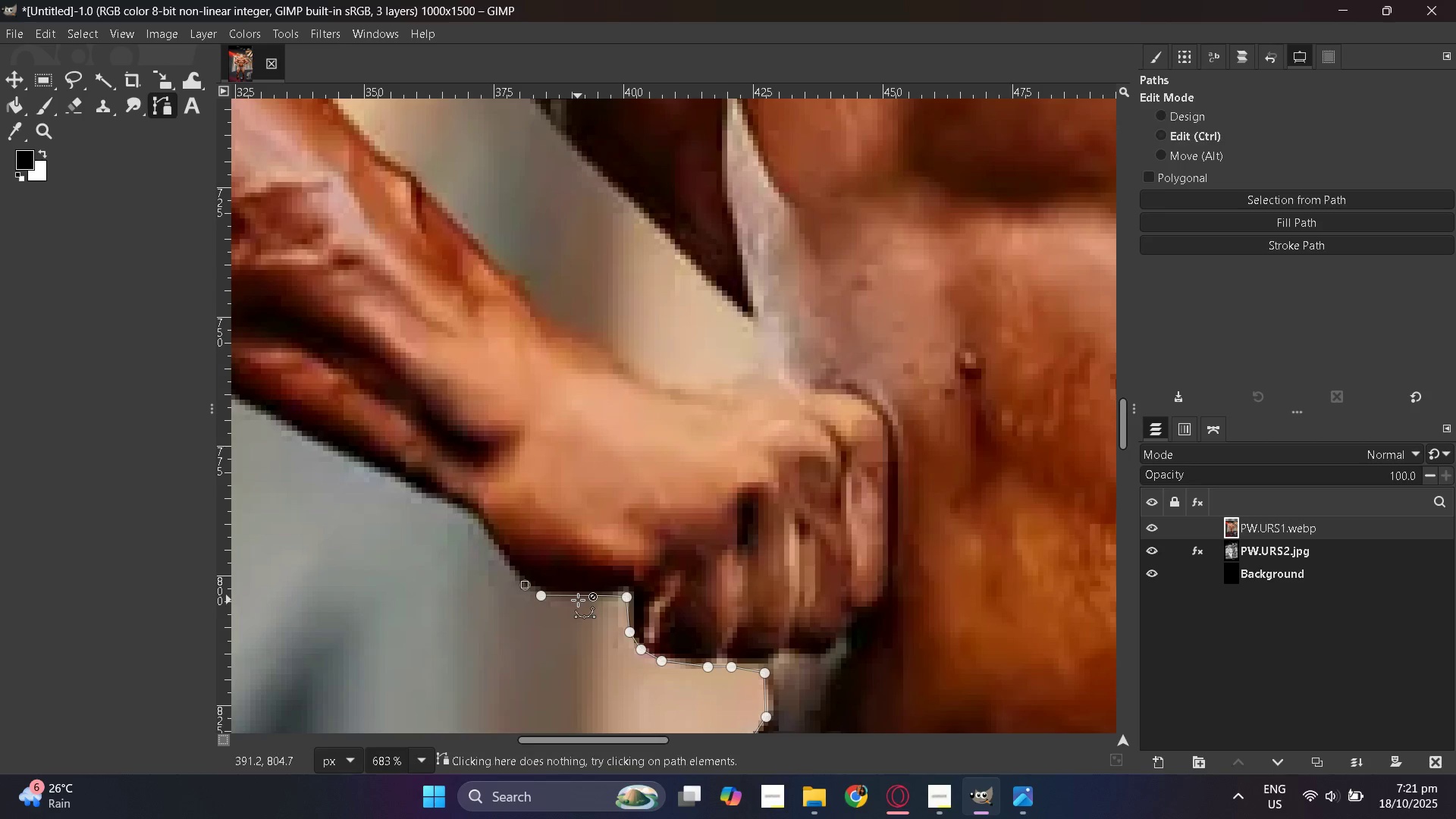 
key(Control+Z)
 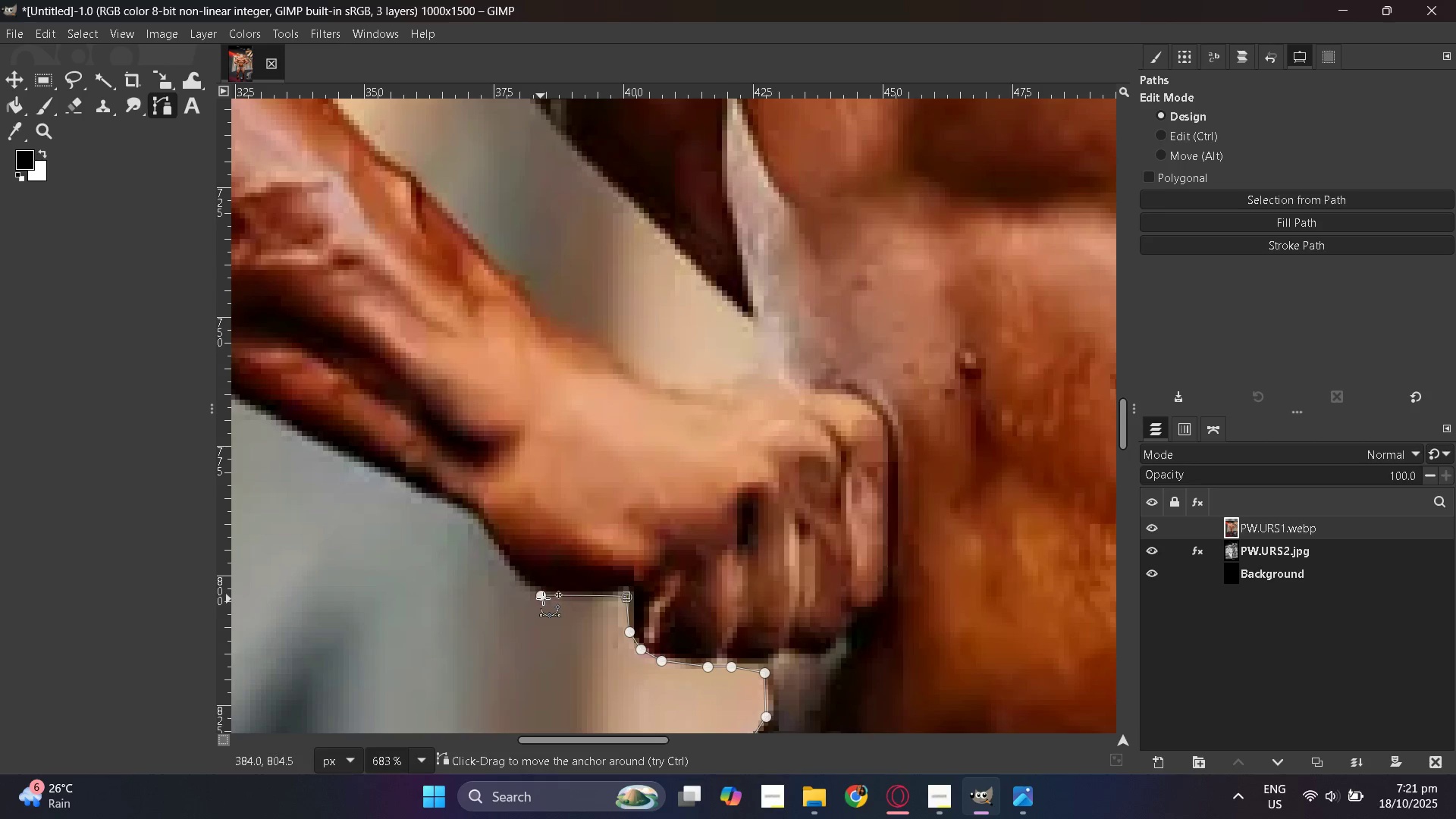 
left_click([543, 598])
 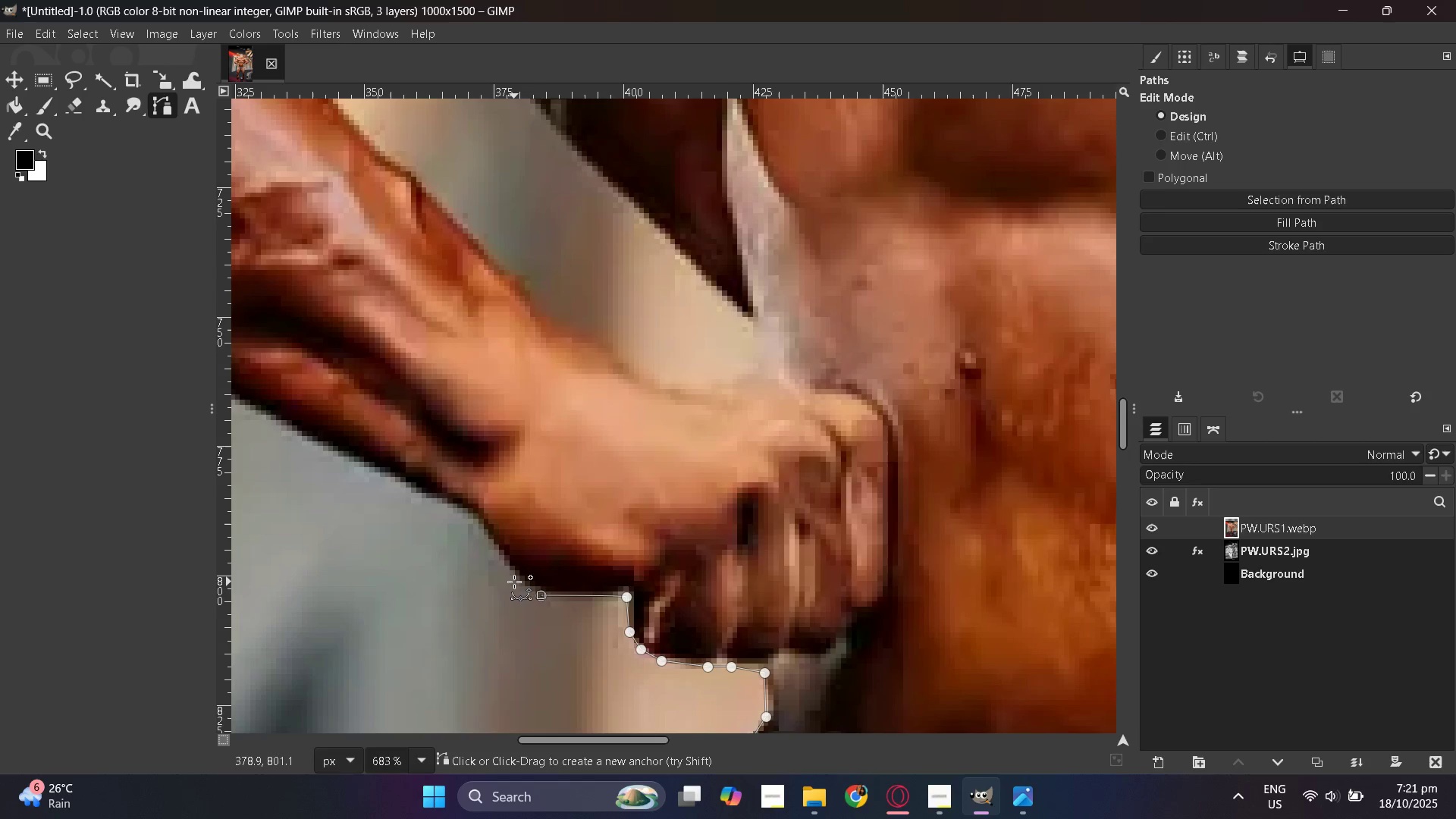 
left_click([514, 581])
 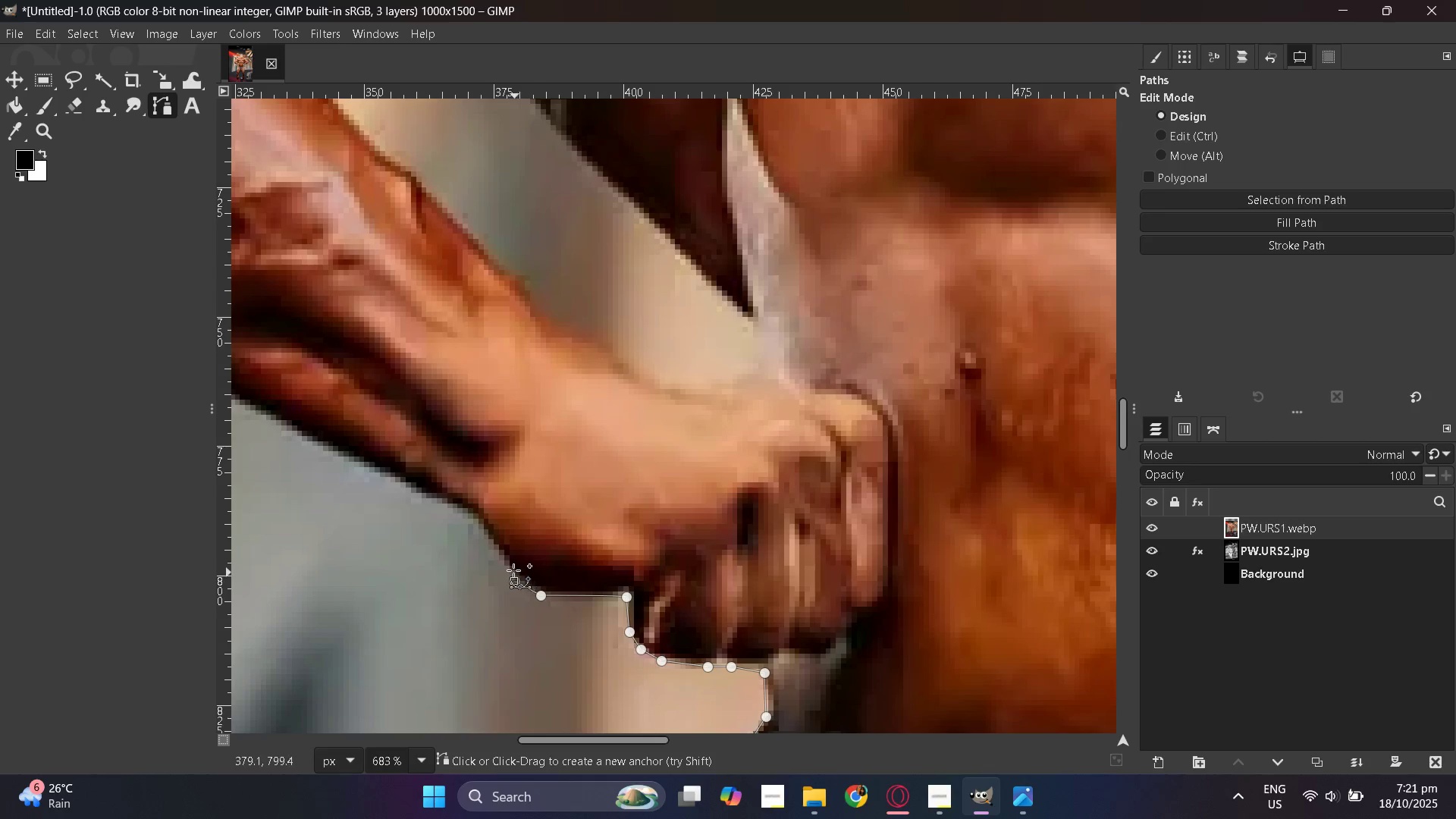 
key(Control+ControlLeft)
 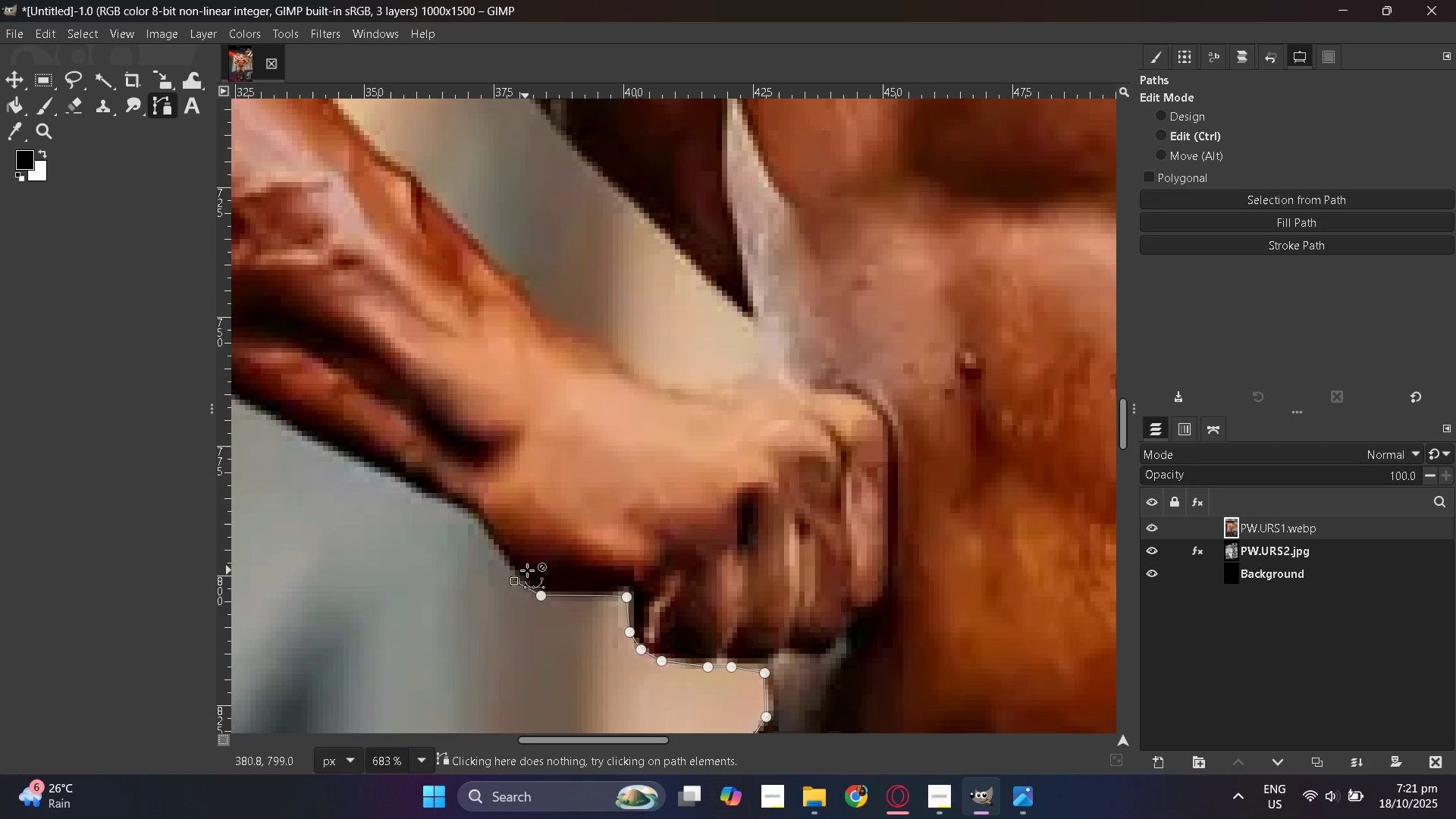 
key(Control+Z)
 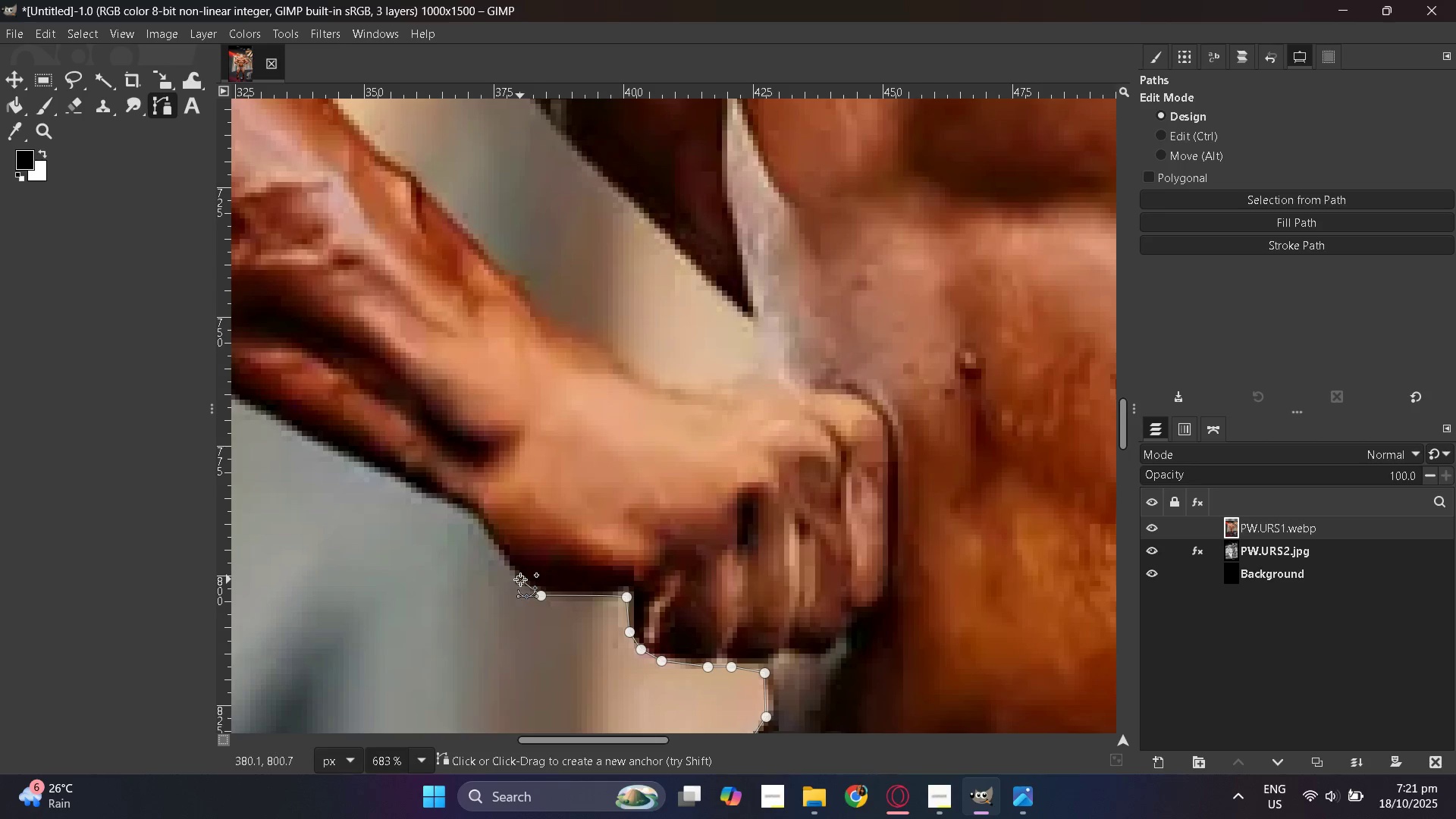 
left_click([520, 579])
 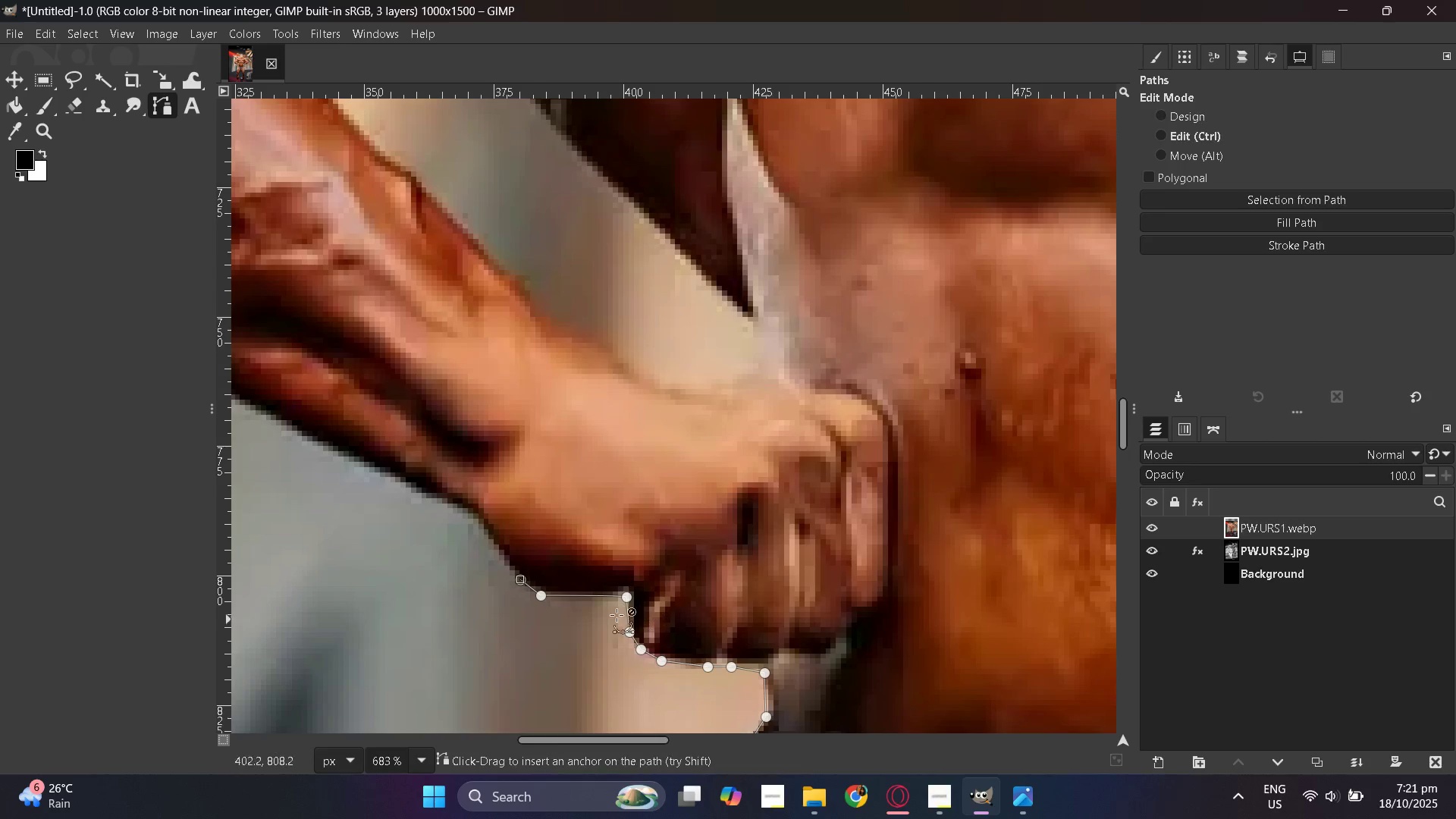 
key(Control+ControlLeft)
 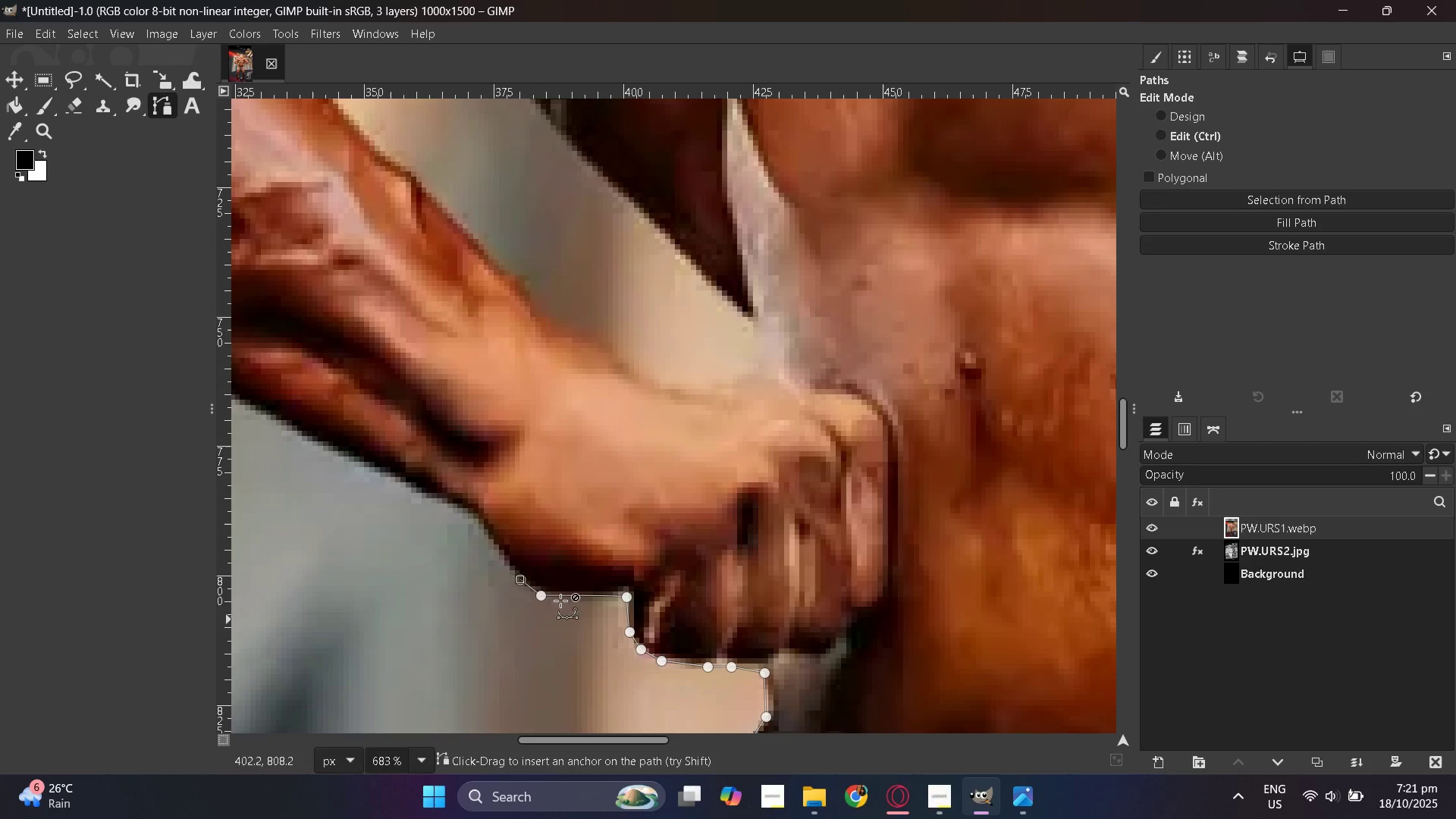 
key(Control+Z)
 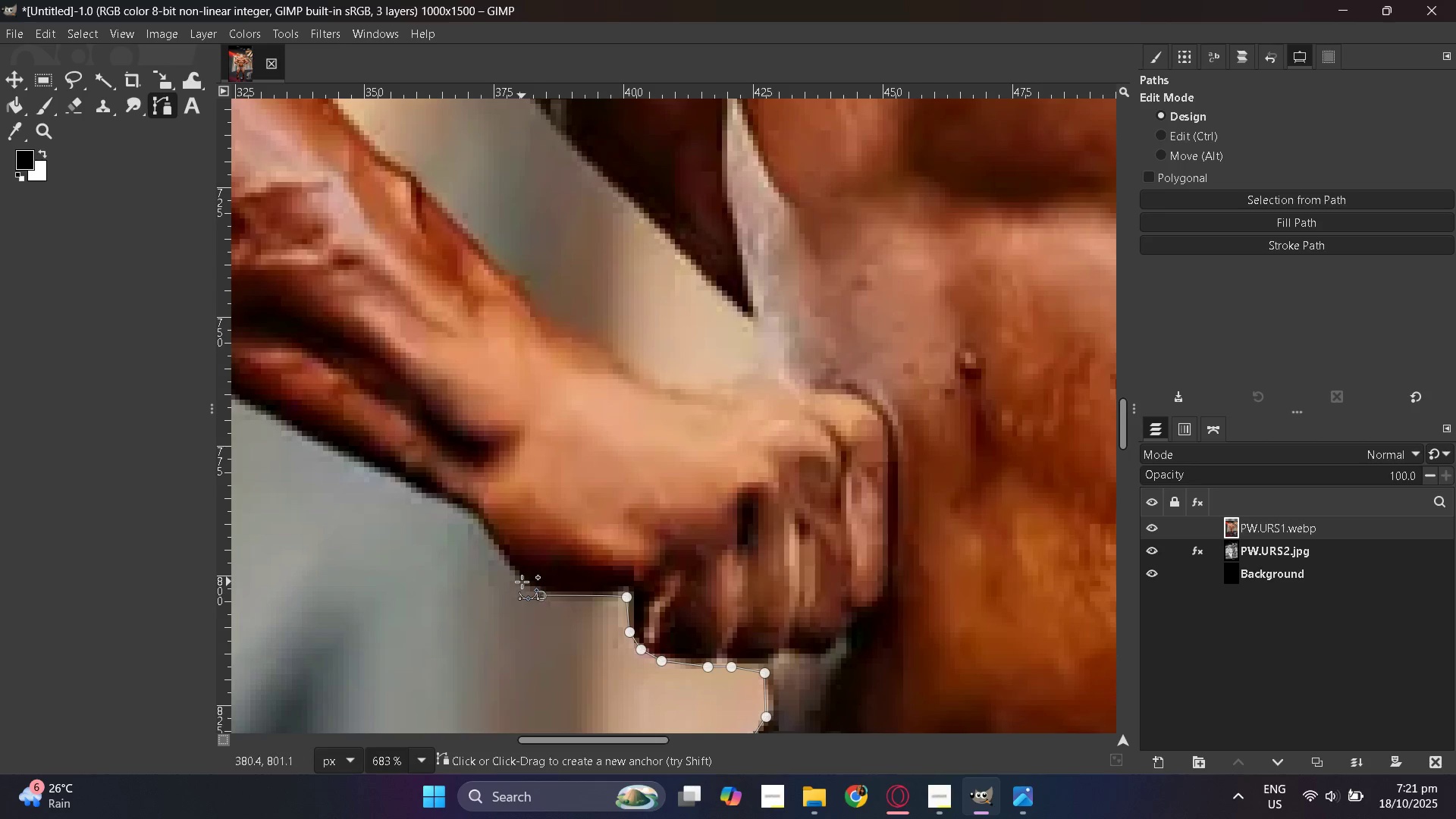 
left_click([522, 582])
 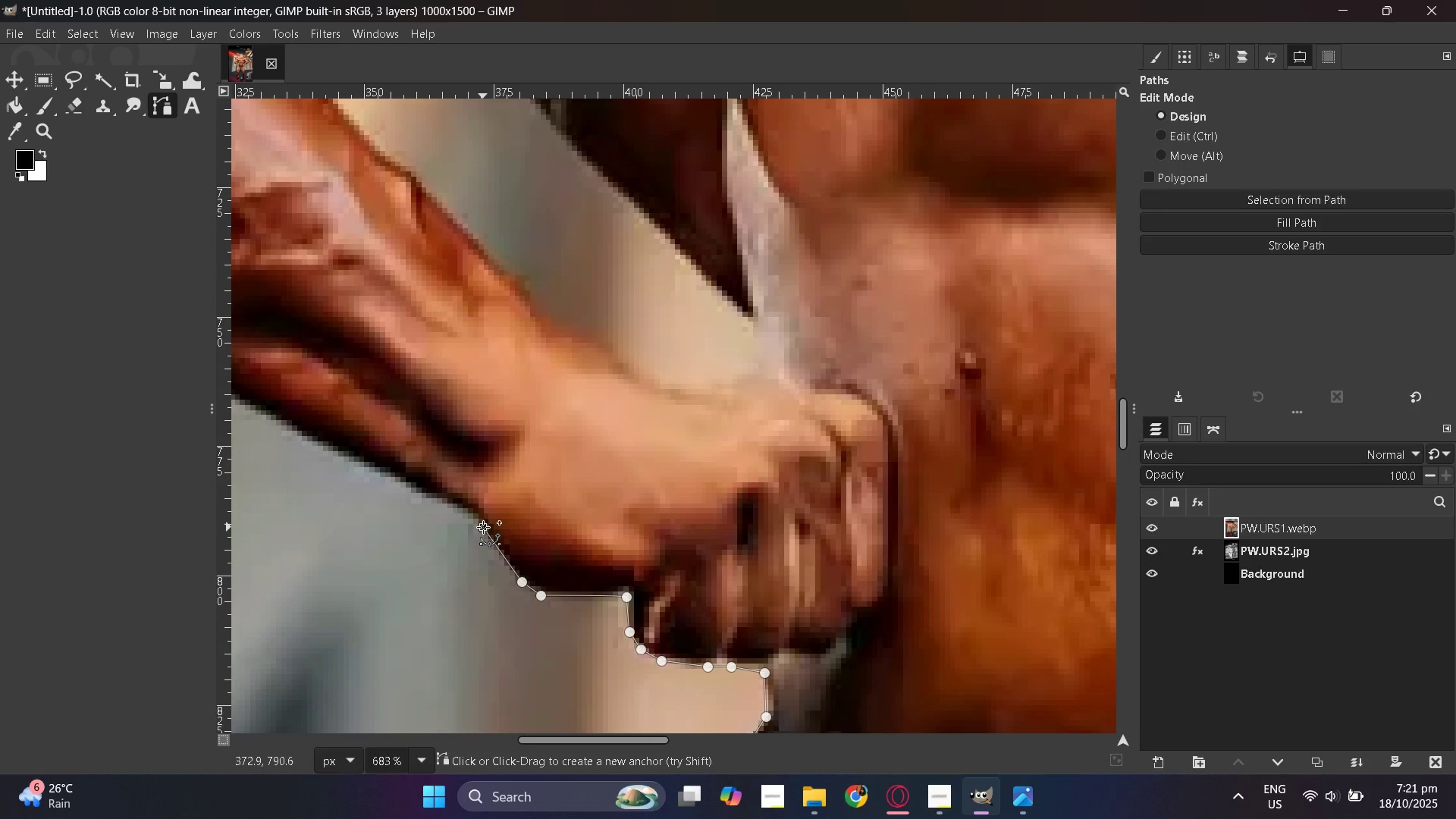 
left_click([483, 527])
 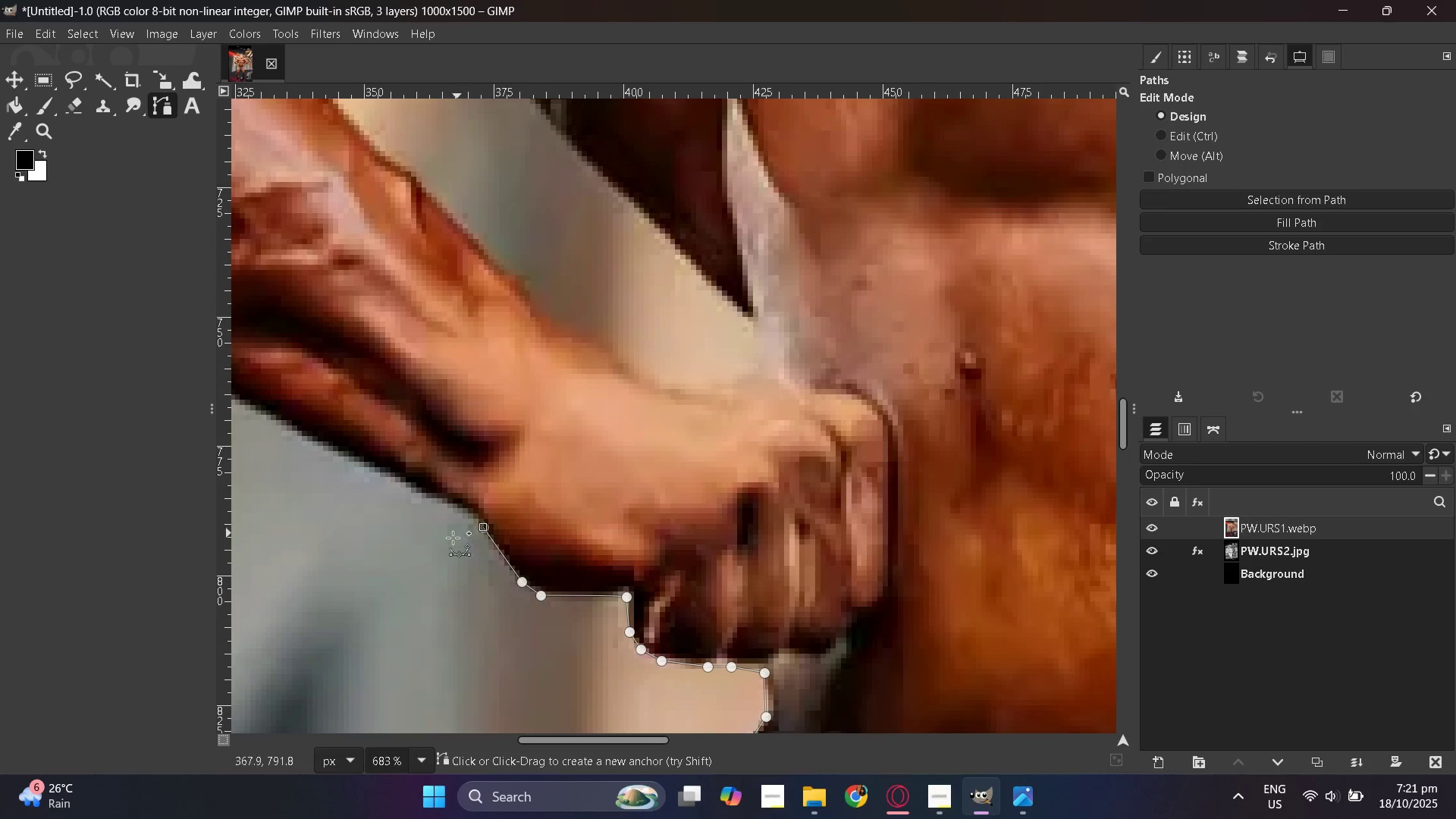 
scroll: coordinate [453, 544], scroll_direction: up, amount: 1.0
 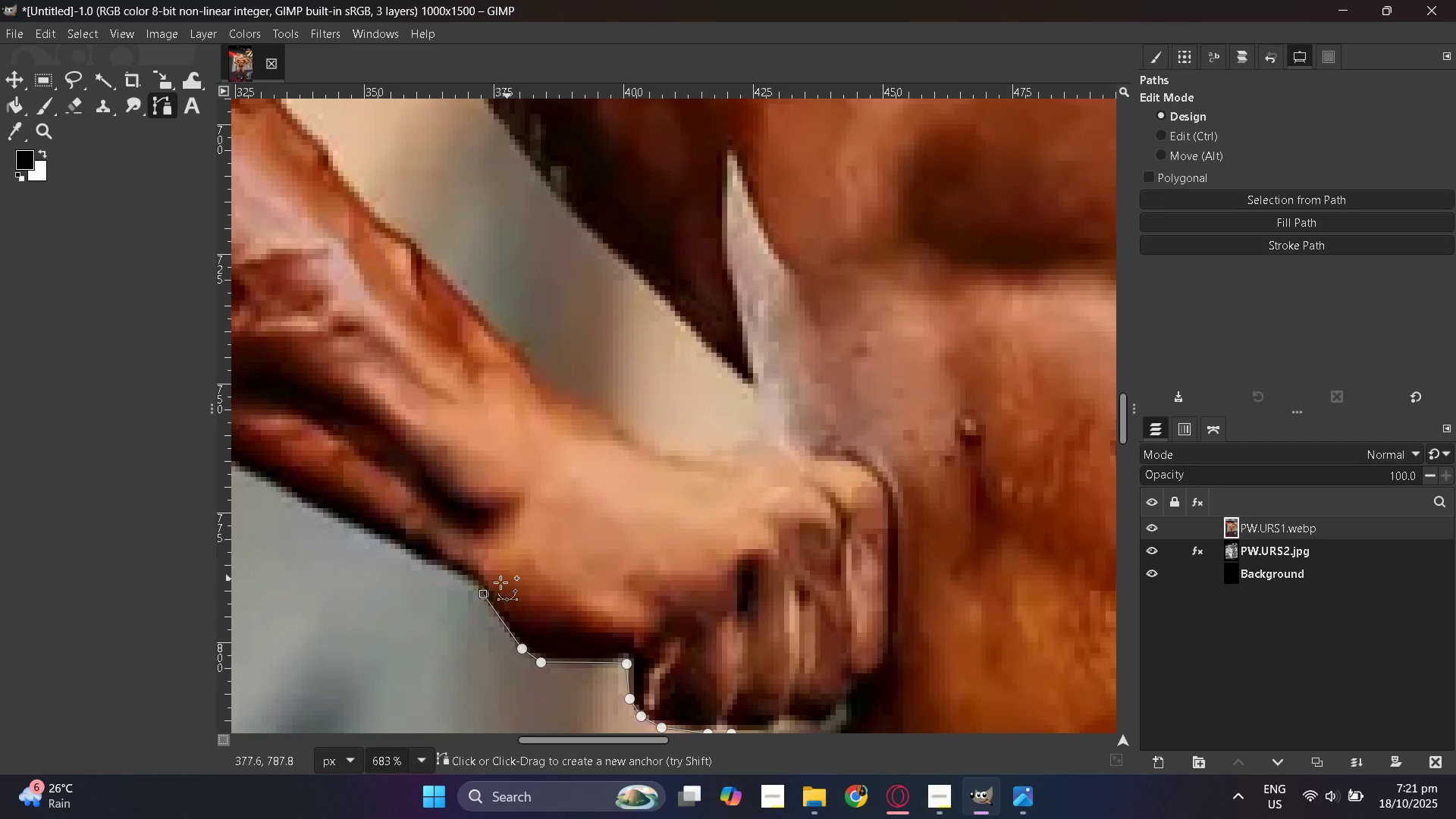 
hold_key(key=ControlLeft, duration=0.38)
scroll: coordinate [949, 576], scroll_direction: down, amount: 7.0
 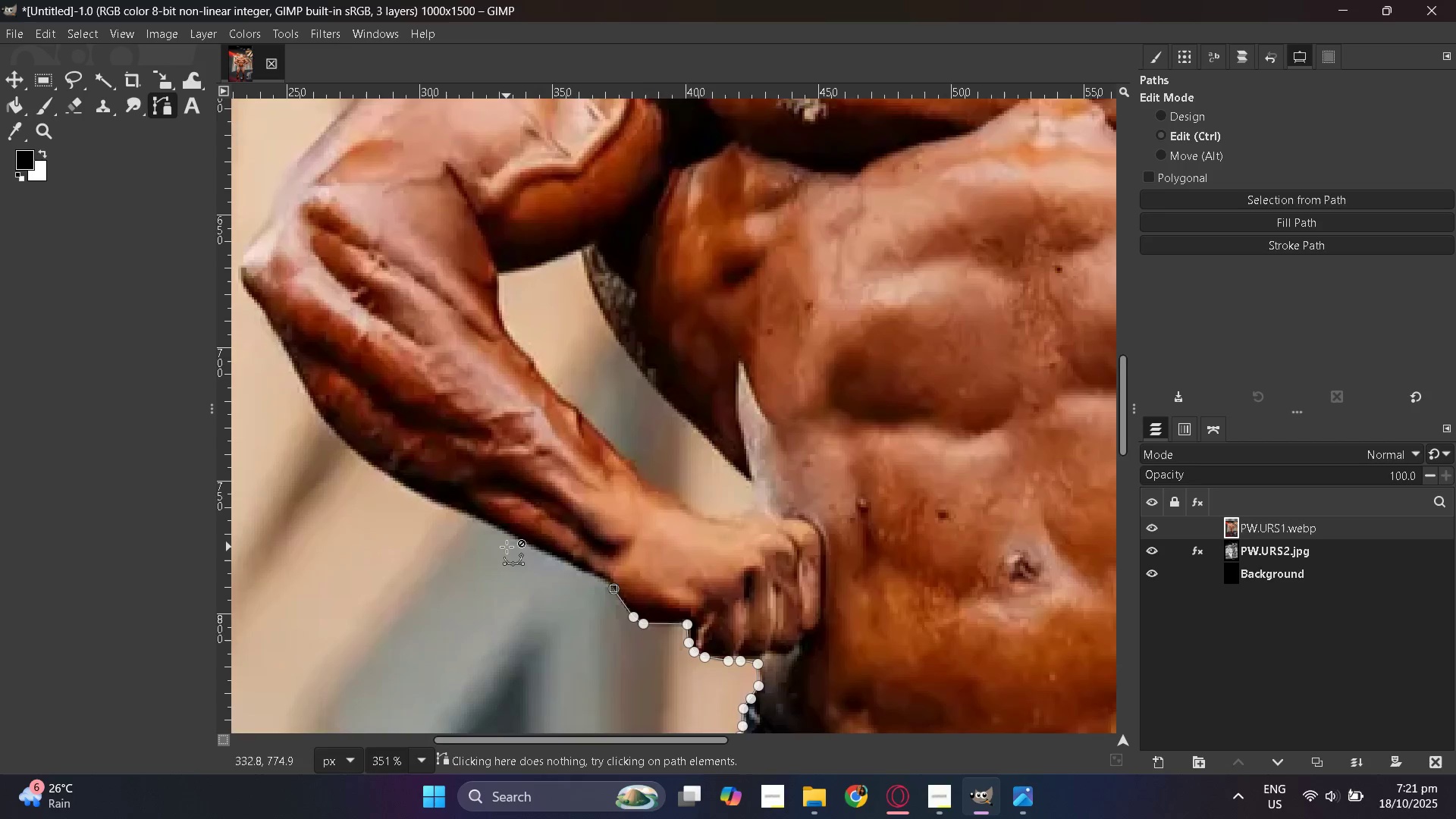 
hold_key(key=ControlLeft, duration=0.38)
 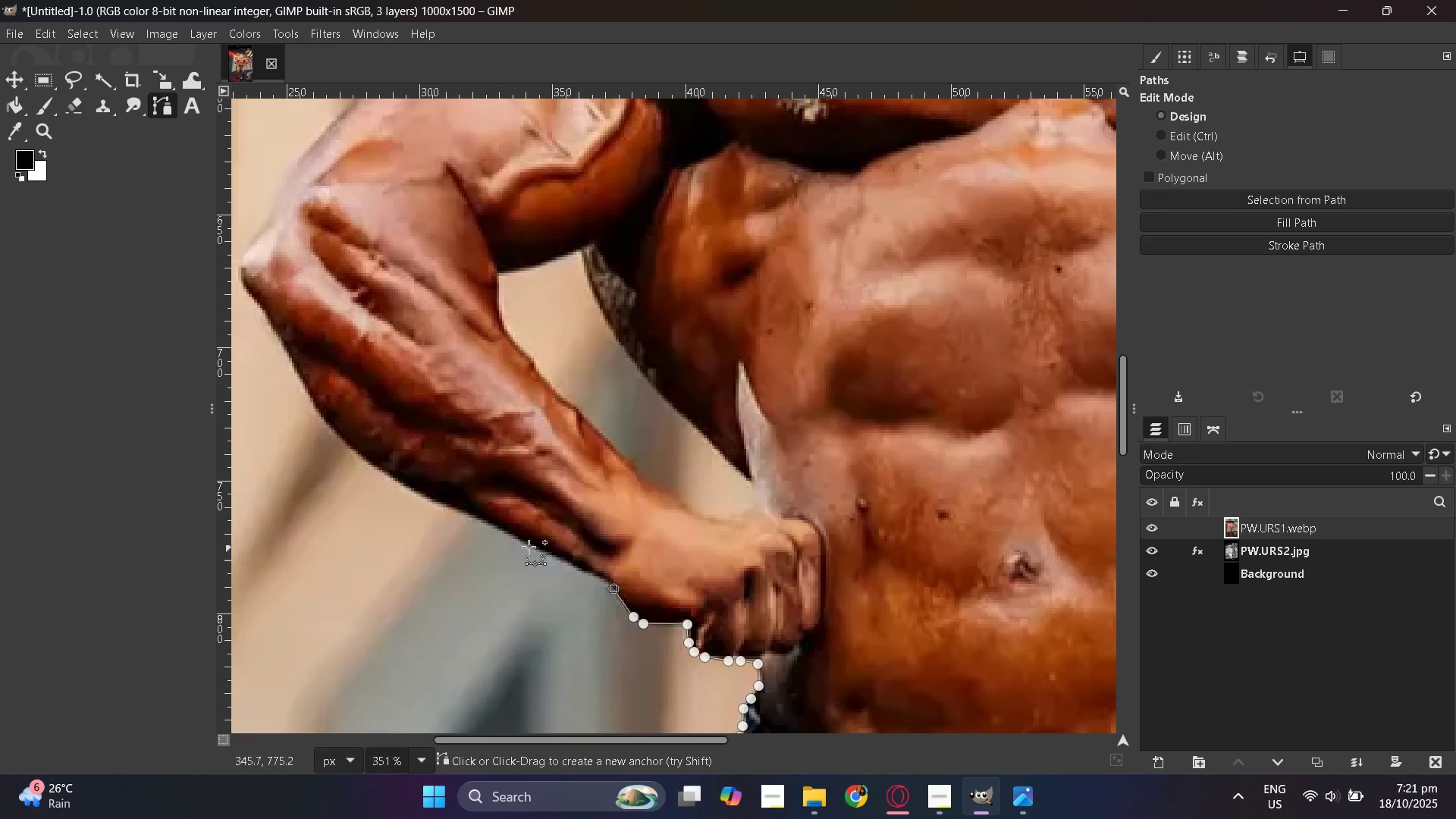 
hold_key(key=ControlLeft, duration=1.16)
scroll: coordinate [597, 586], scroll_direction: up, amount: 5.0
 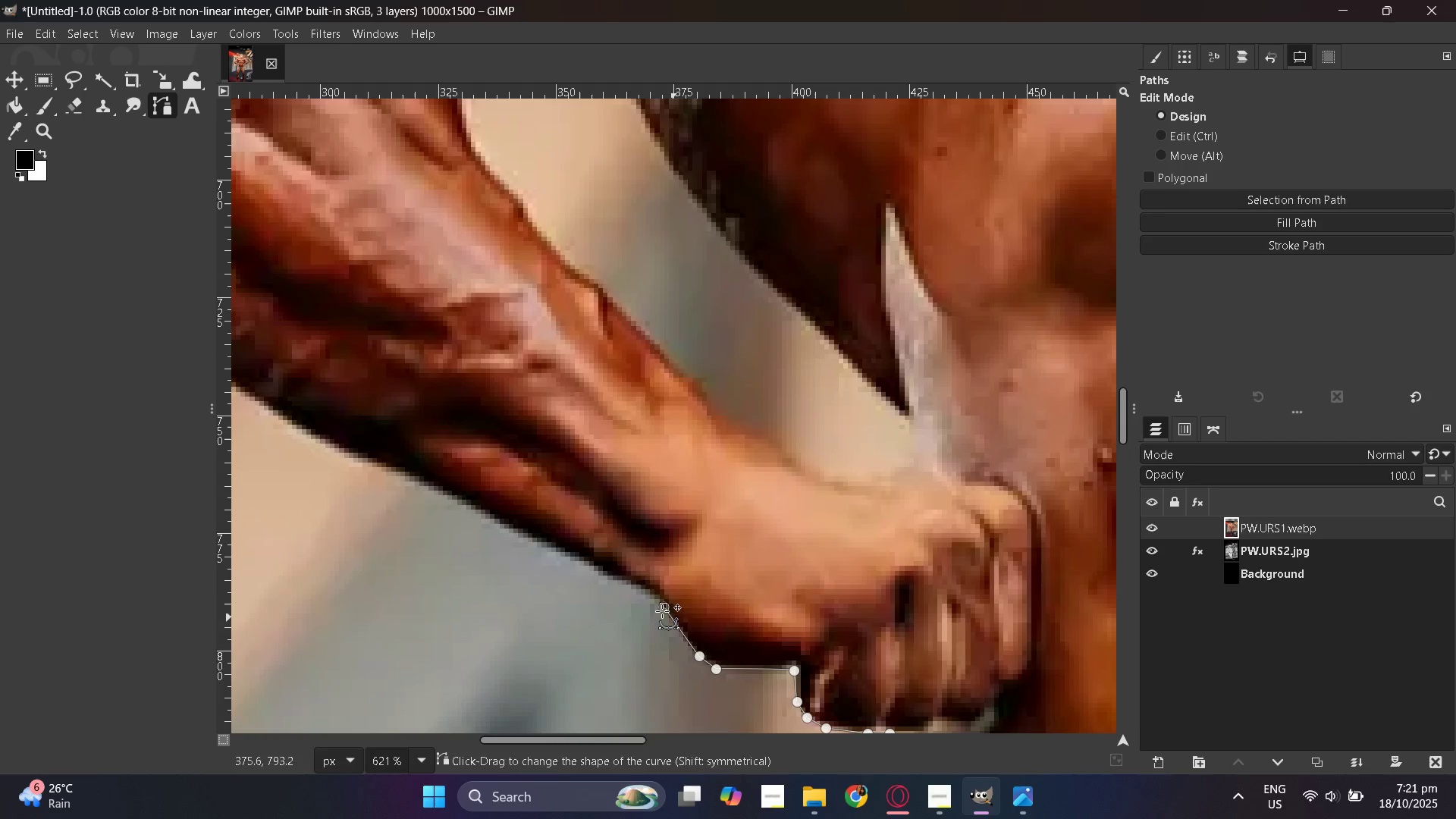 
key(Control+ControlLeft)
 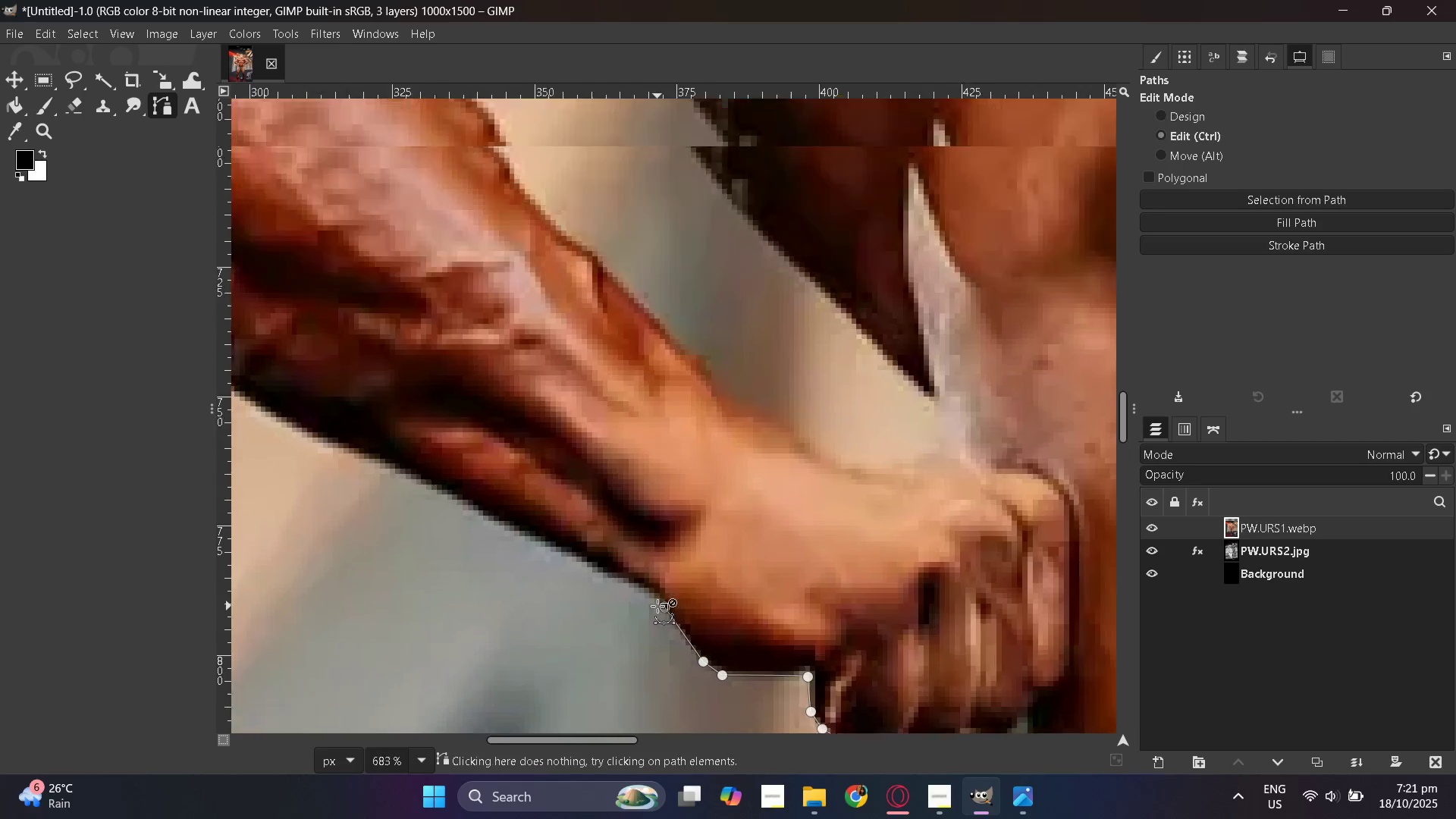 
scroll: coordinate [657, 606], scroll_direction: up, amount: 4.0
 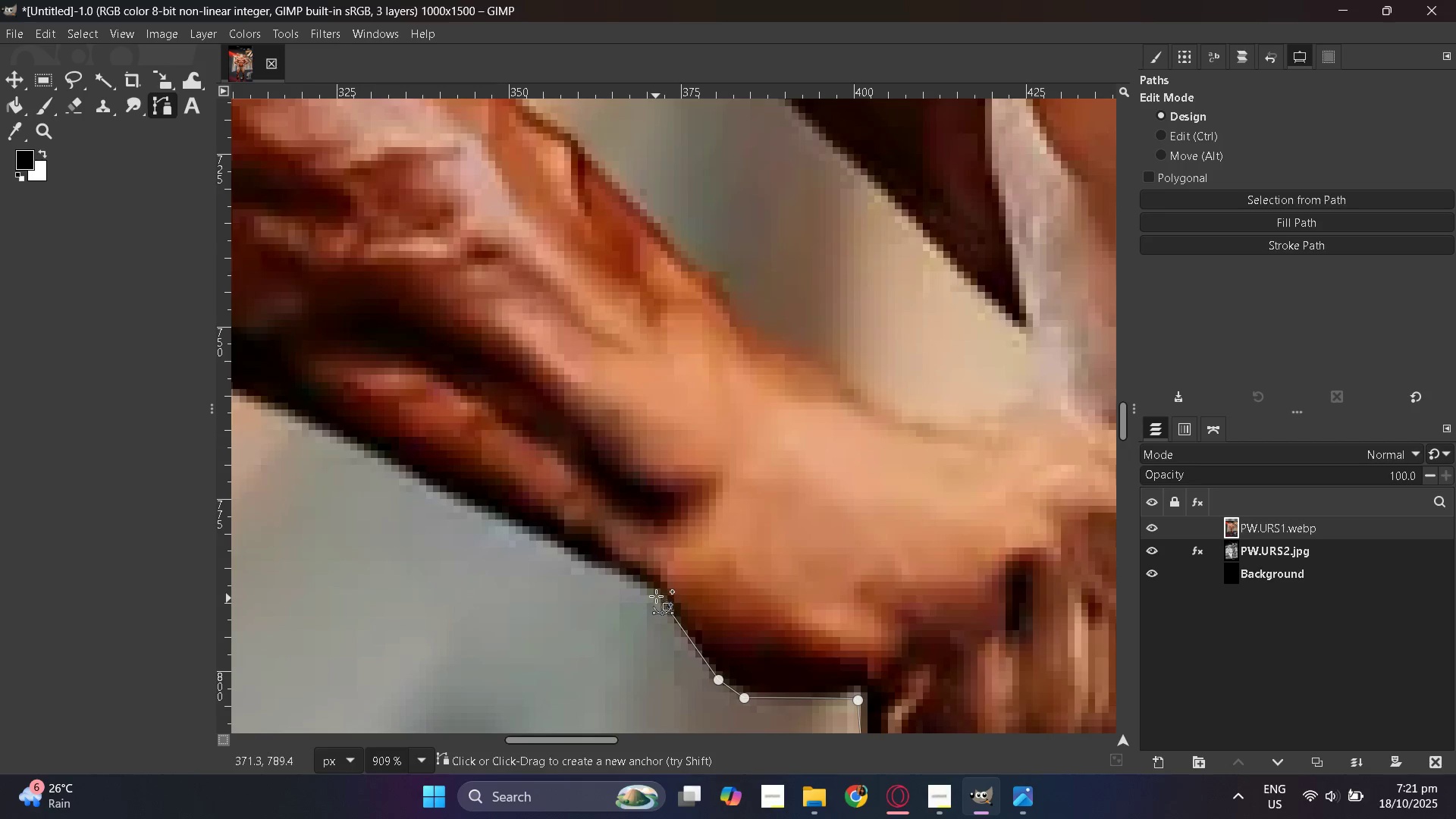 
left_click([657, 593])
 